 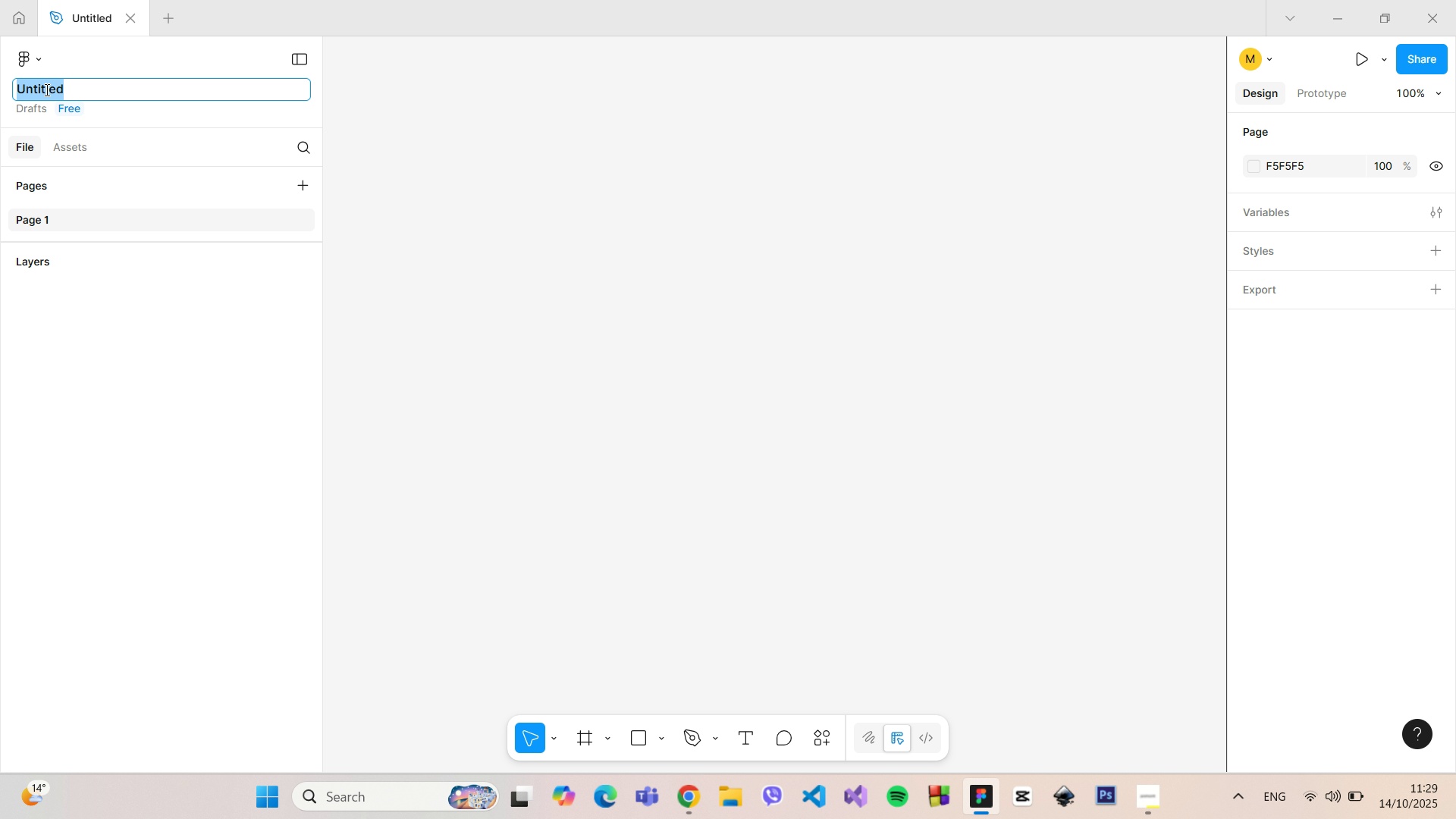 
type(BioTech Conf)
 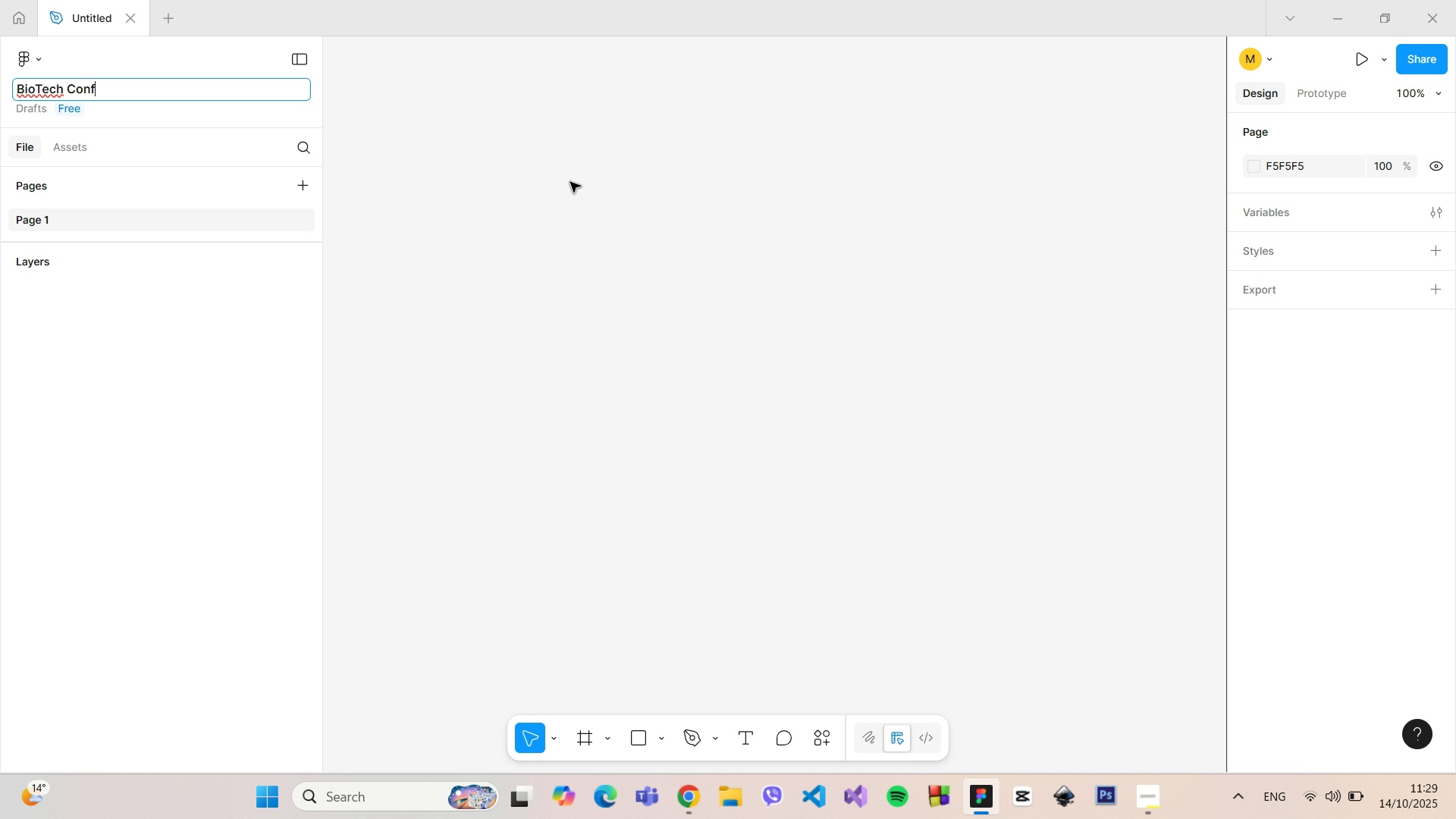 
left_click([721, 206])
 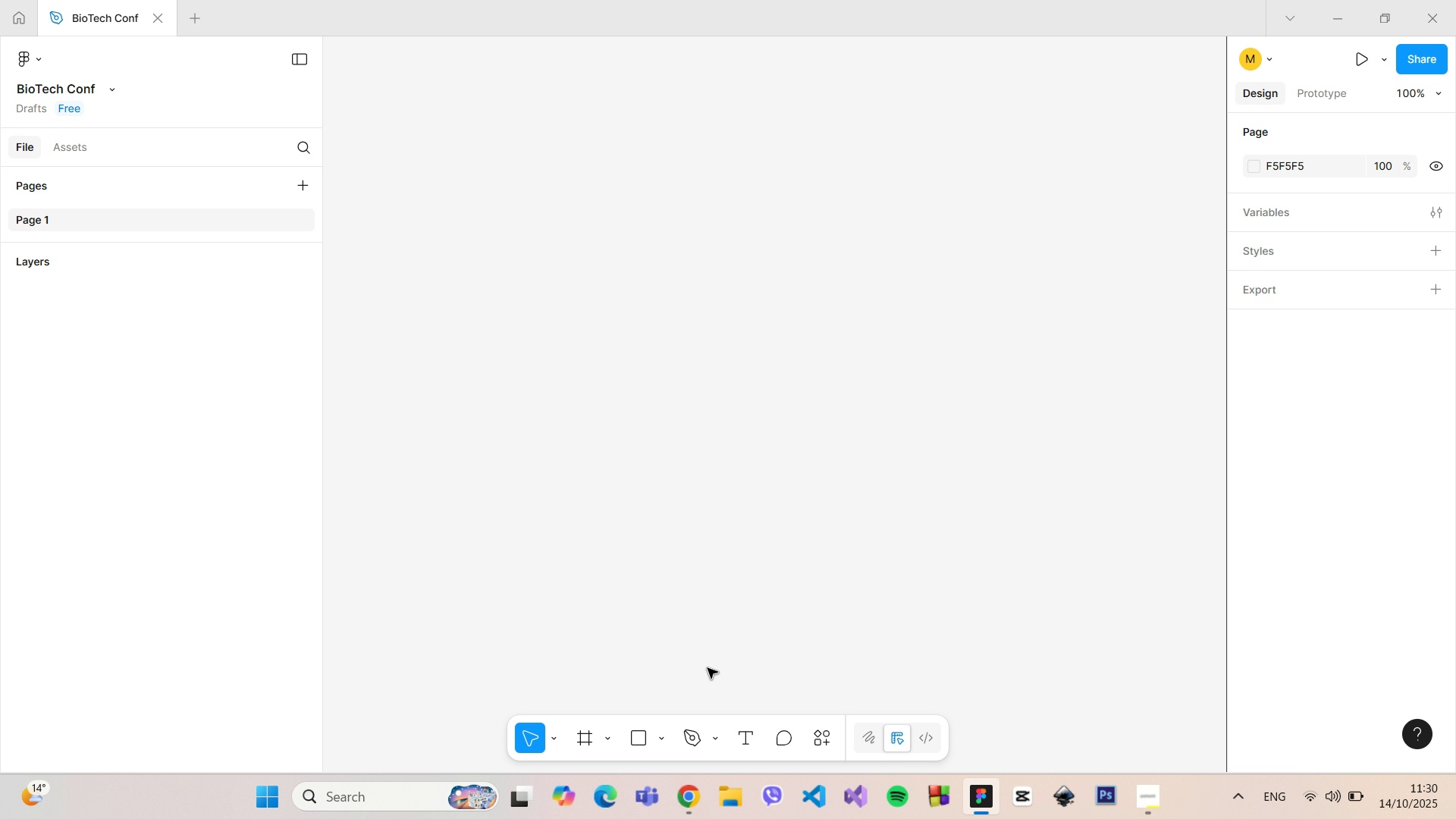 
left_click([665, 748])
 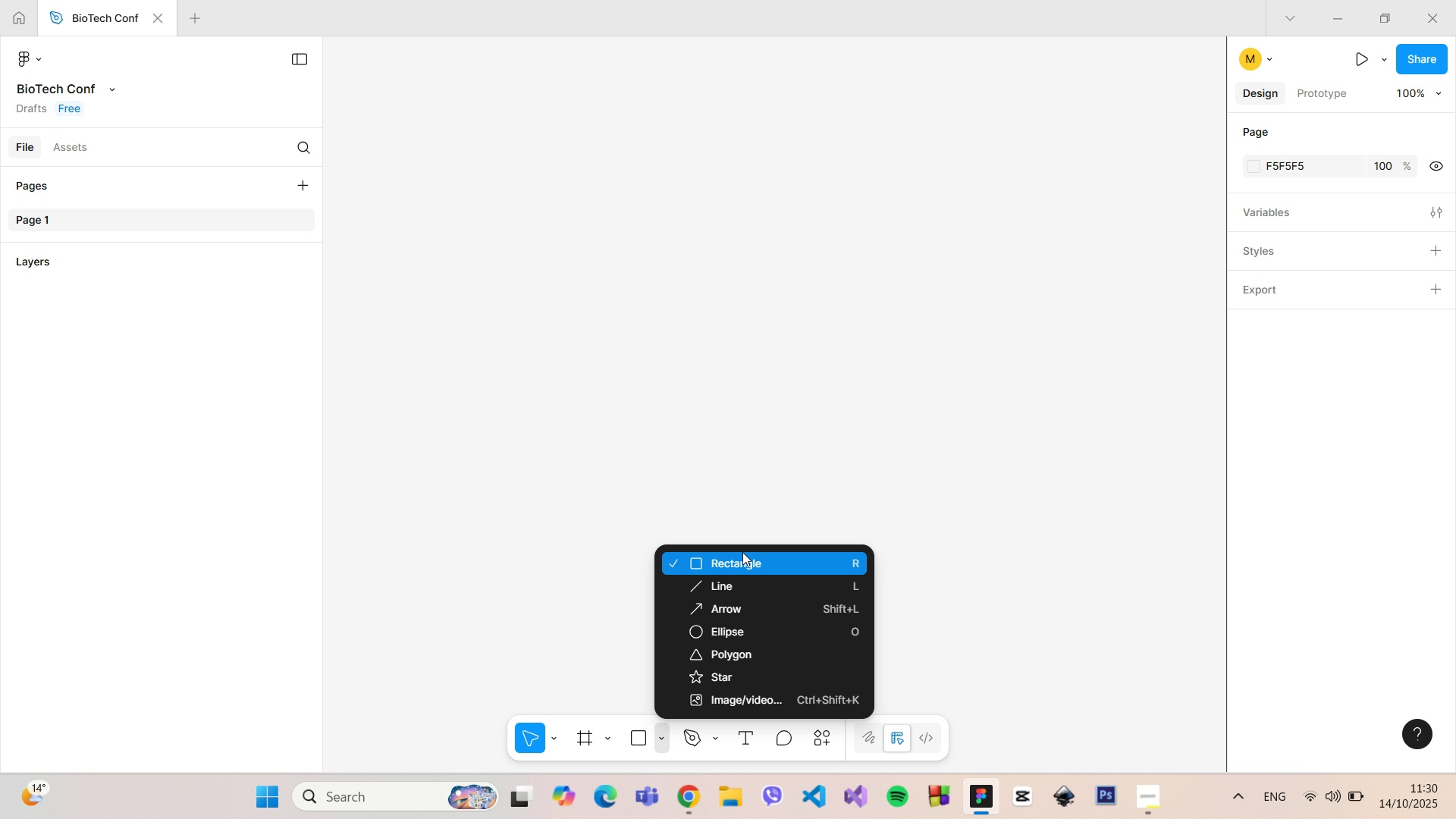 
left_click([742, 552])
 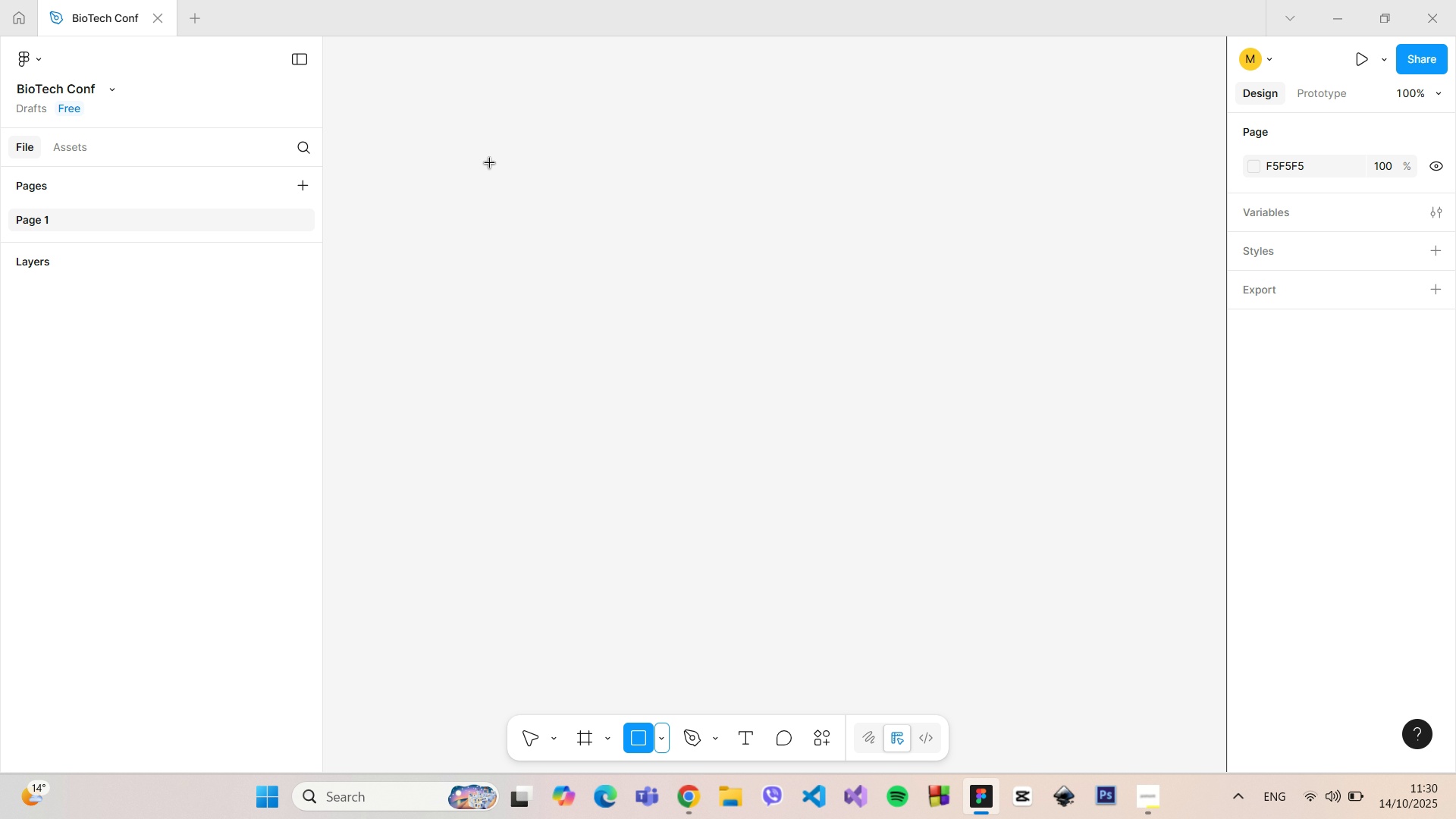 
left_click_drag(start_coordinate=[490, 163], to_coordinate=[566, 239])
 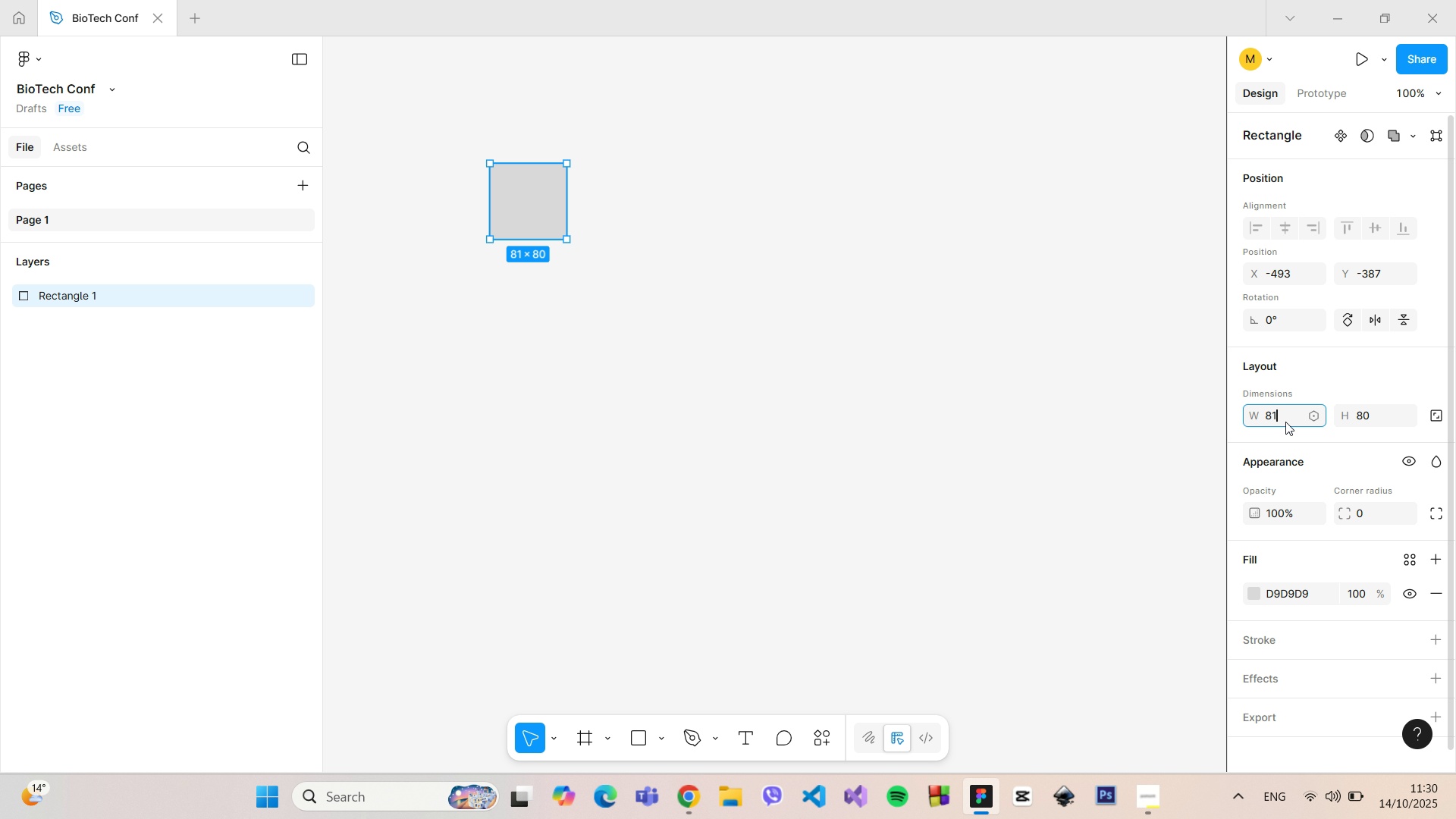 
left_click([1285, 422])
 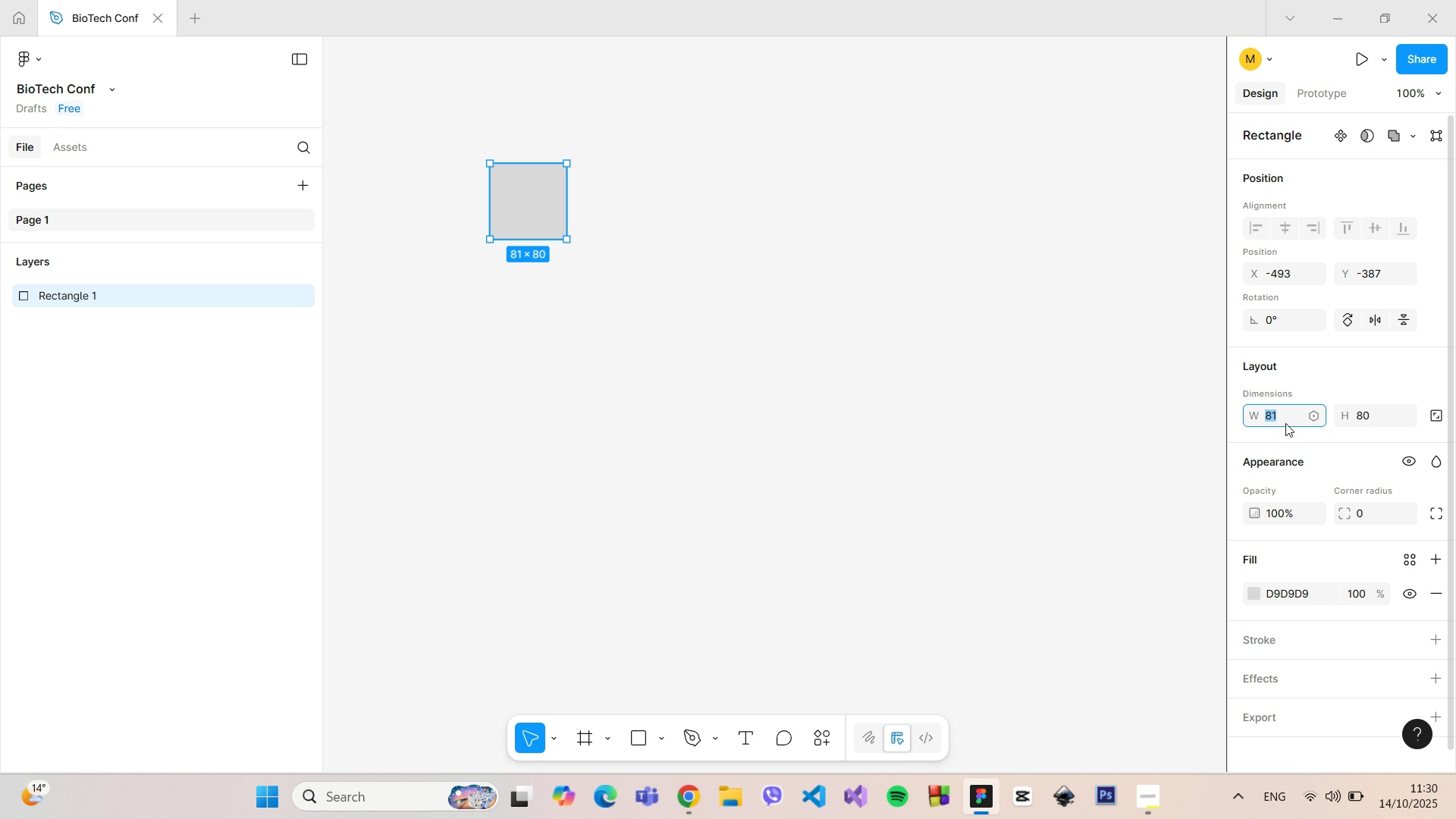 
type(80)
 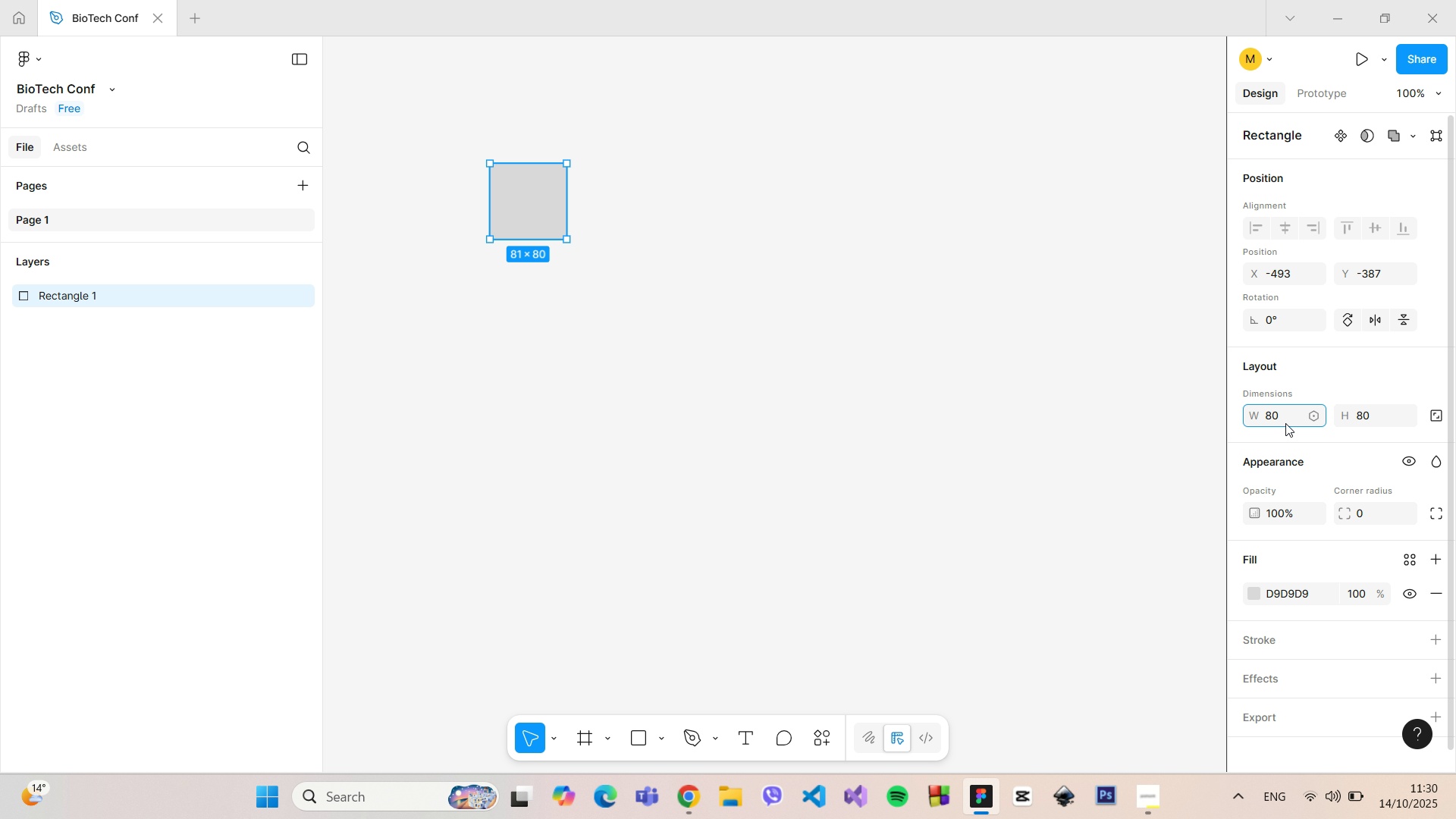 
key(Enter)
 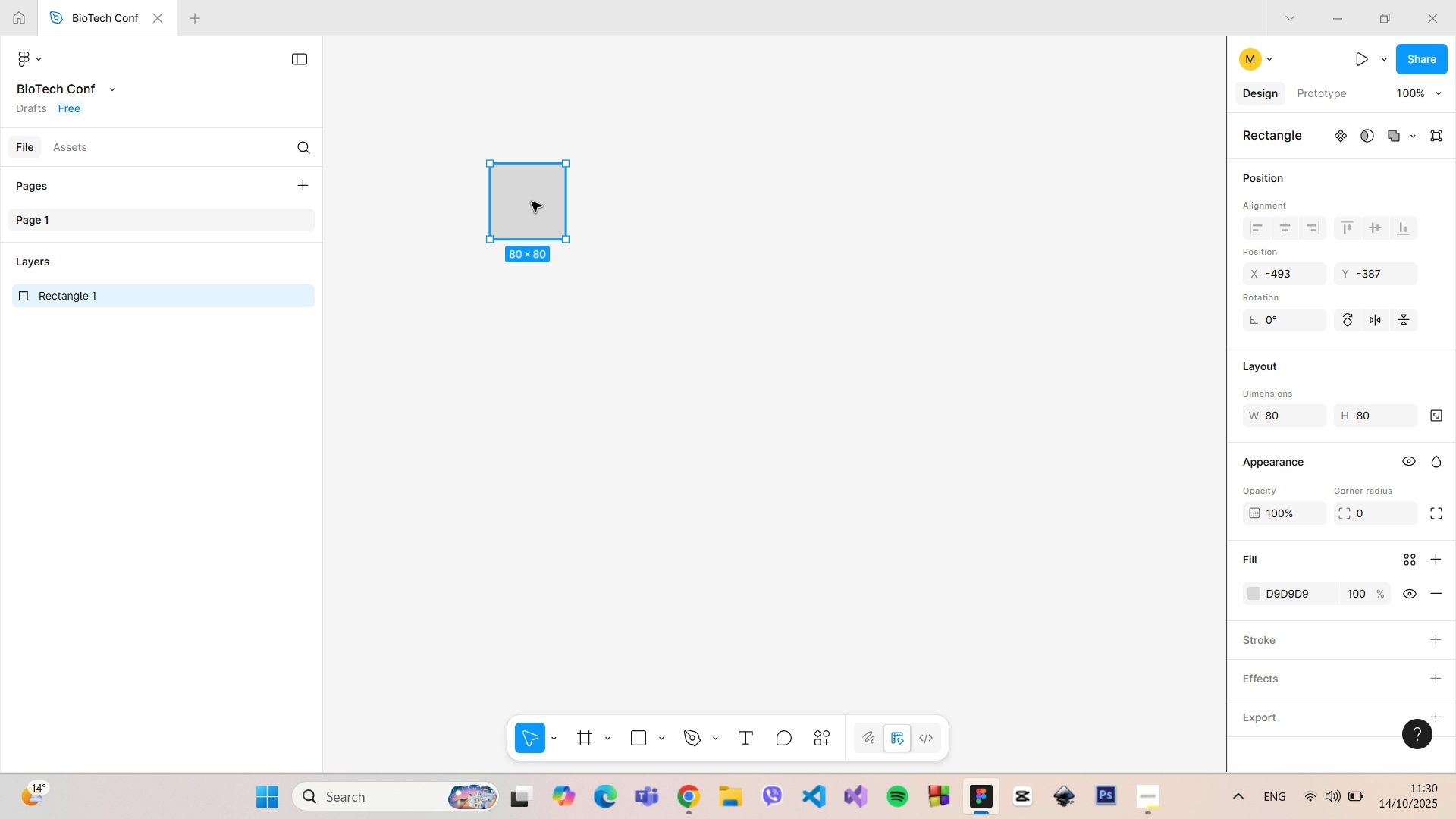 
left_click_drag(start_coordinate=[532, 205], to_coordinate=[618, 202])
 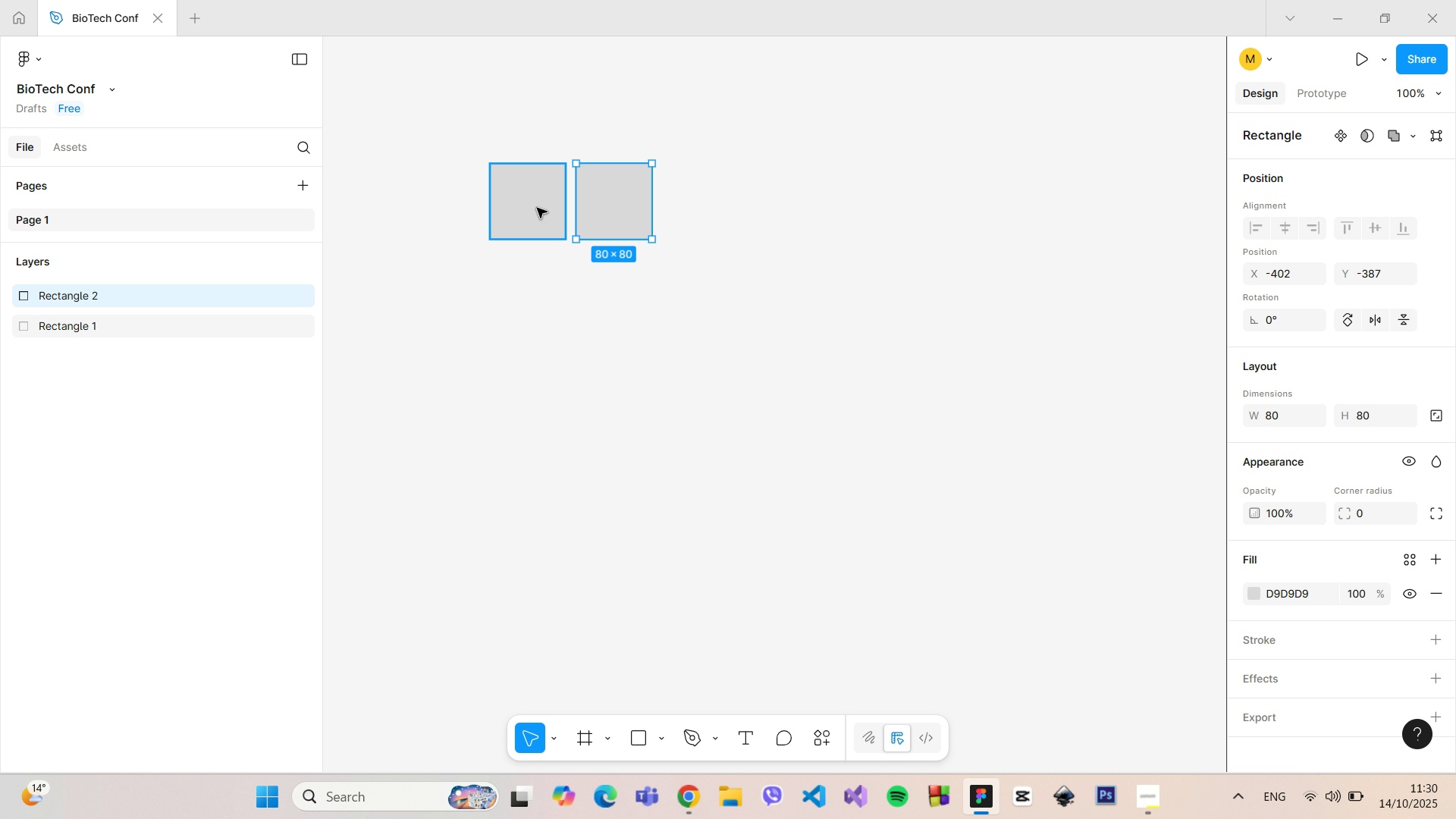 
hold_key(key=AltLeft, duration=1.51)
 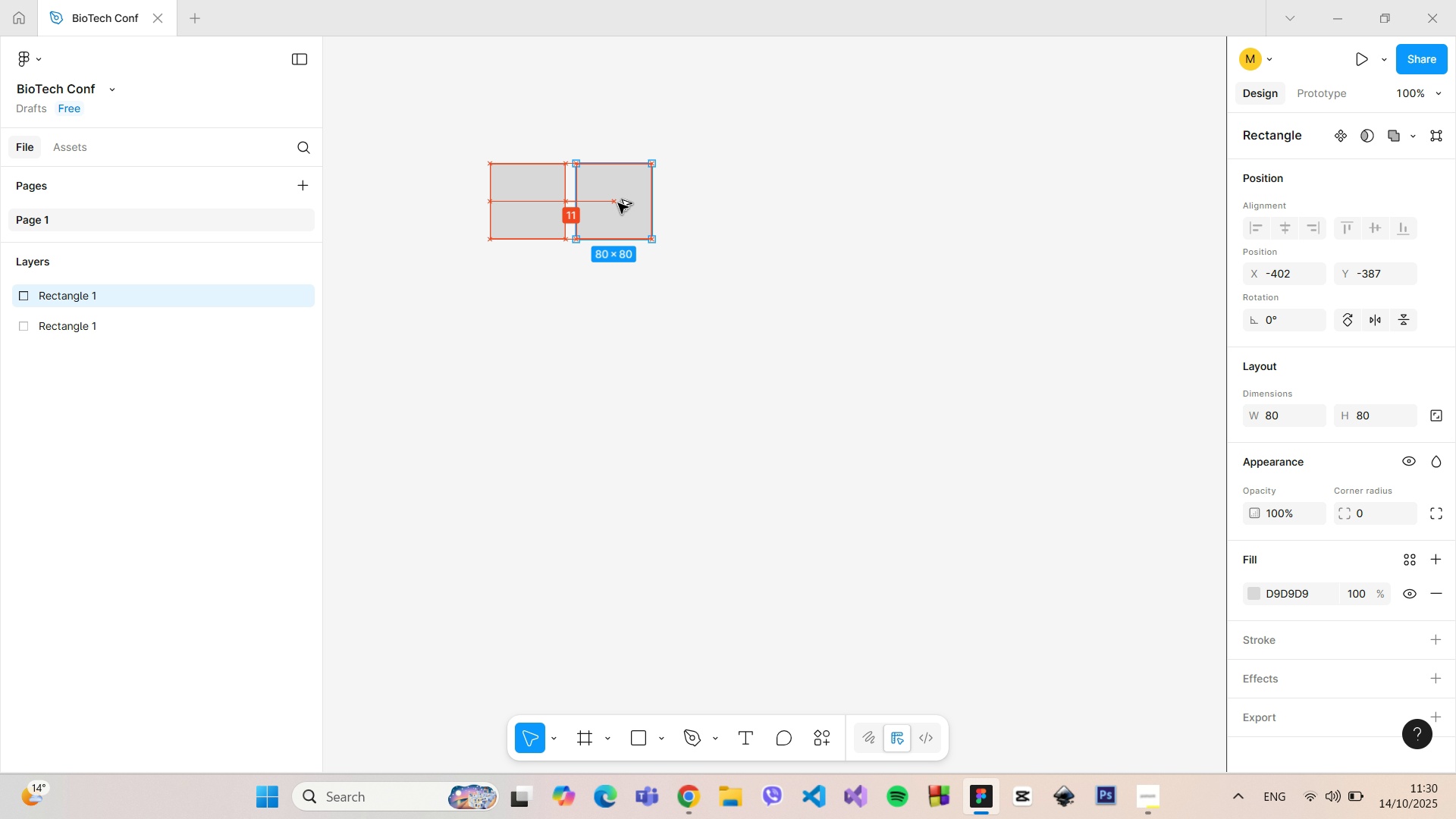 
key(Alt+AltLeft)
 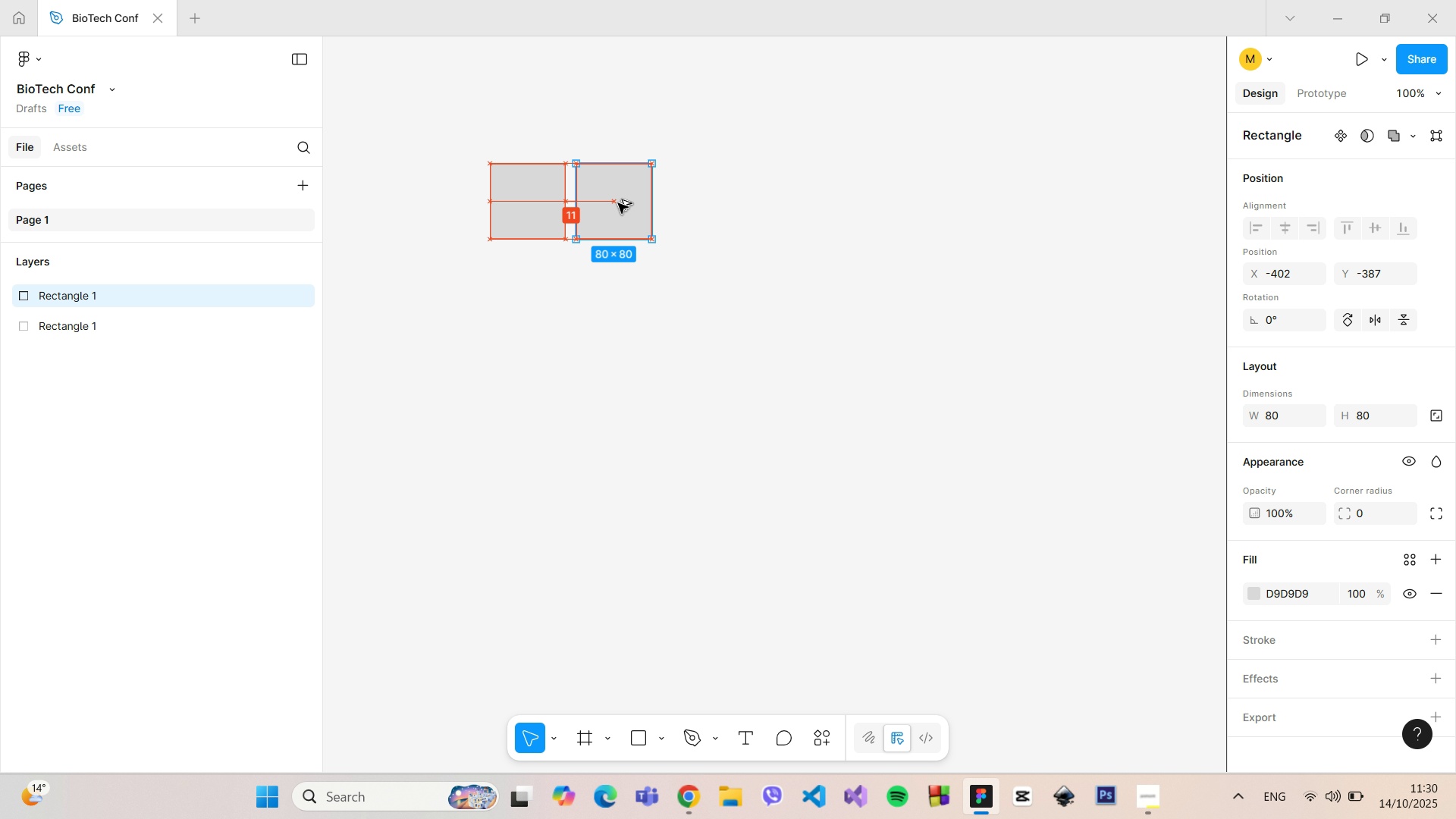 
key(Alt+AltLeft)
 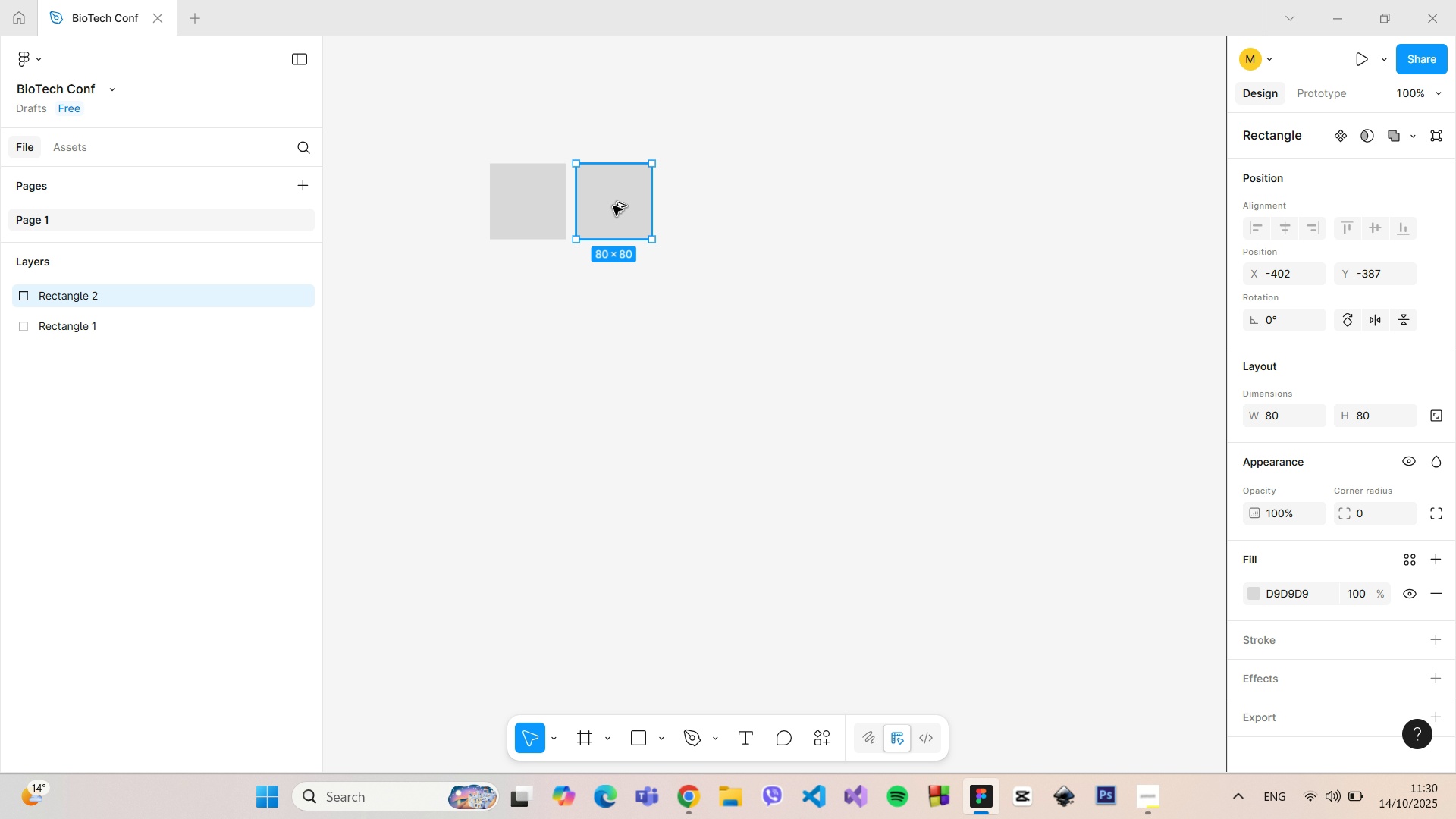 
key(Alt+AltLeft)
 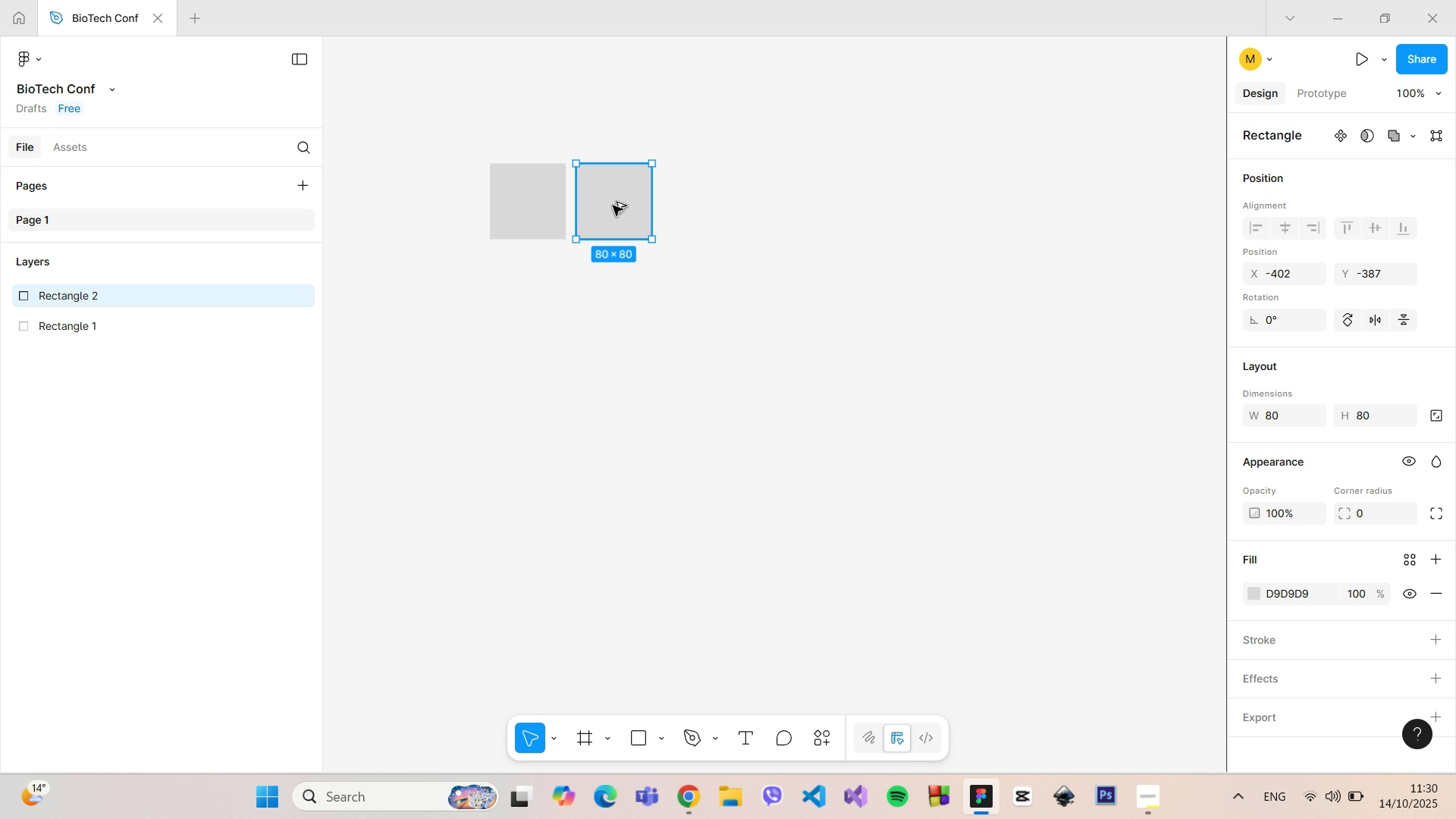 
key(Alt+AltLeft)
 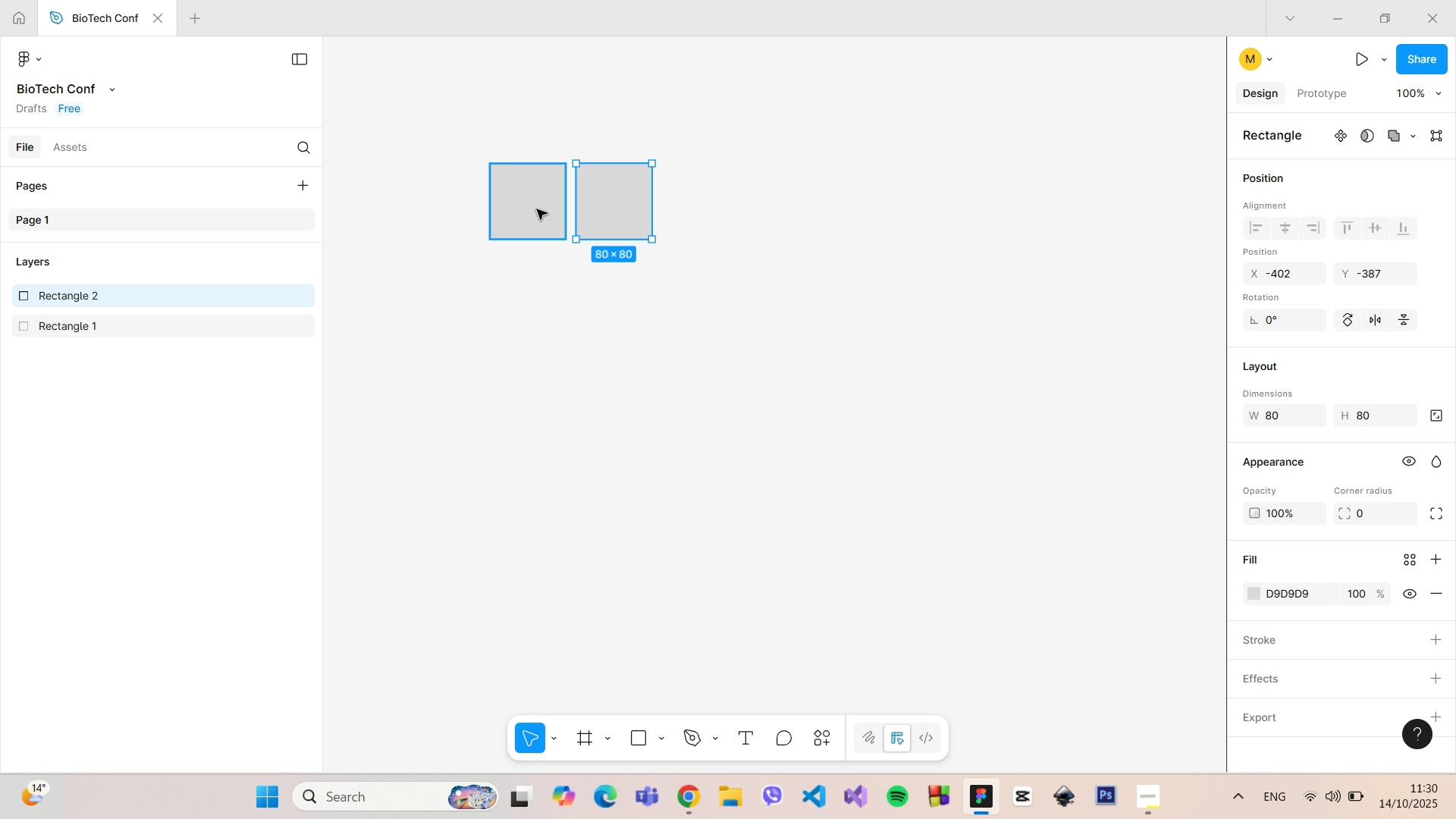 
hold_key(key=AltLeft, duration=1.51)
left_click_drag(start_coordinate=[537, 208], to_coordinate=[539, 296])
 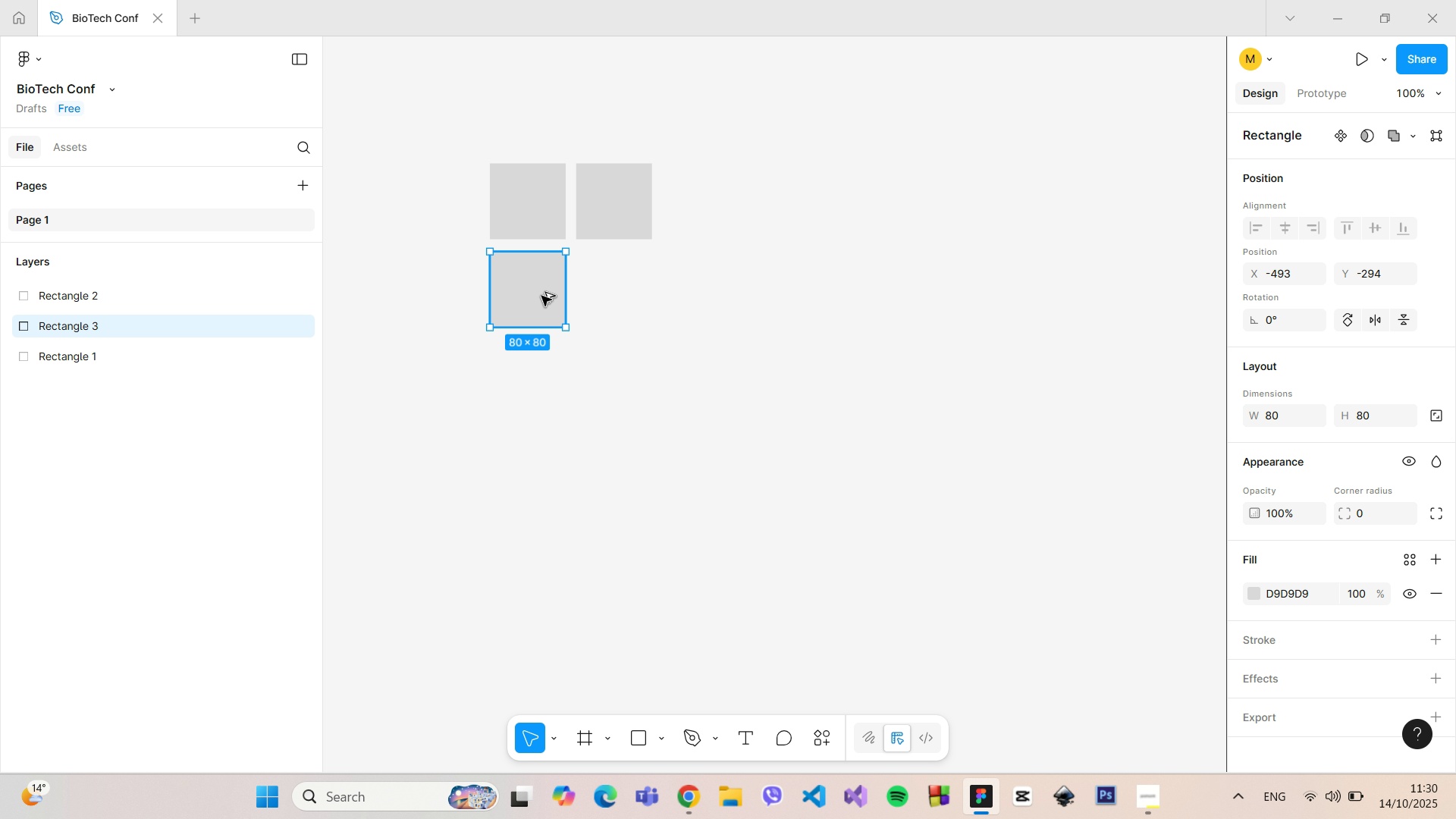 
hold_key(key=AltLeft, duration=1.21)
 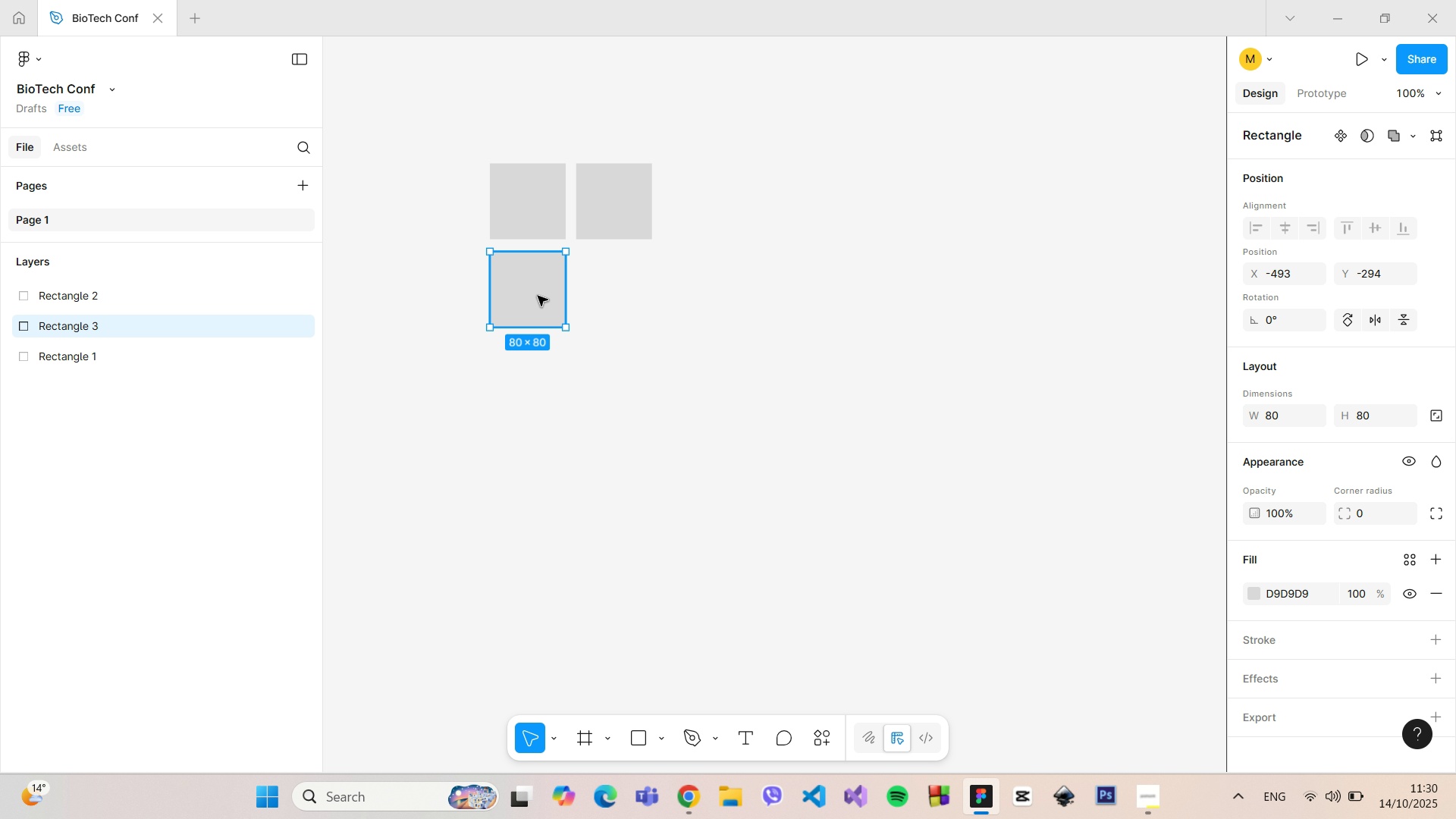 
hold_key(key=AltLeft, duration=1.51)
left_click_drag(start_coordinate=[538, 296], to_coordinate=[629, 300])
 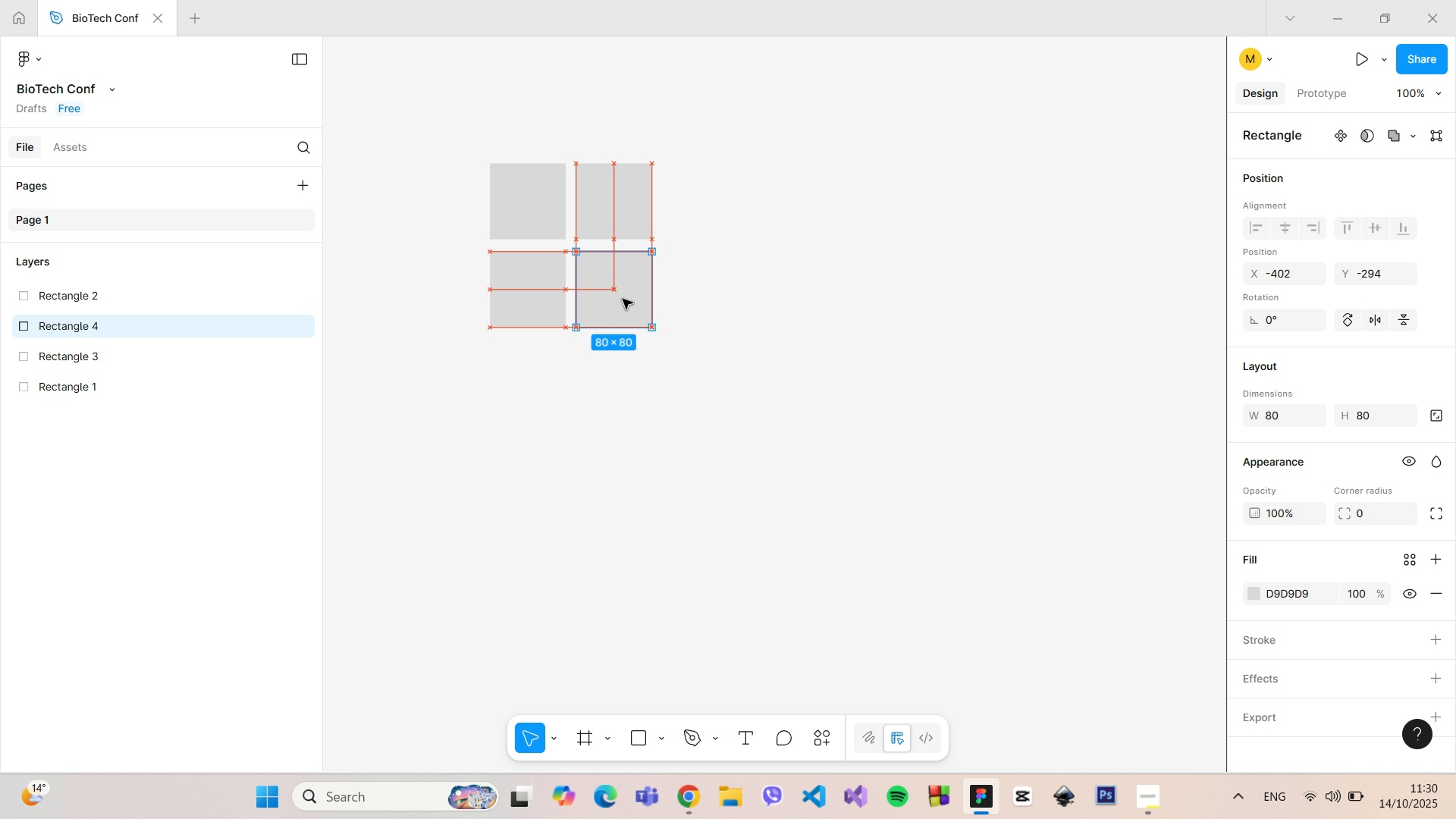 
key(Alt+AltLeft)
 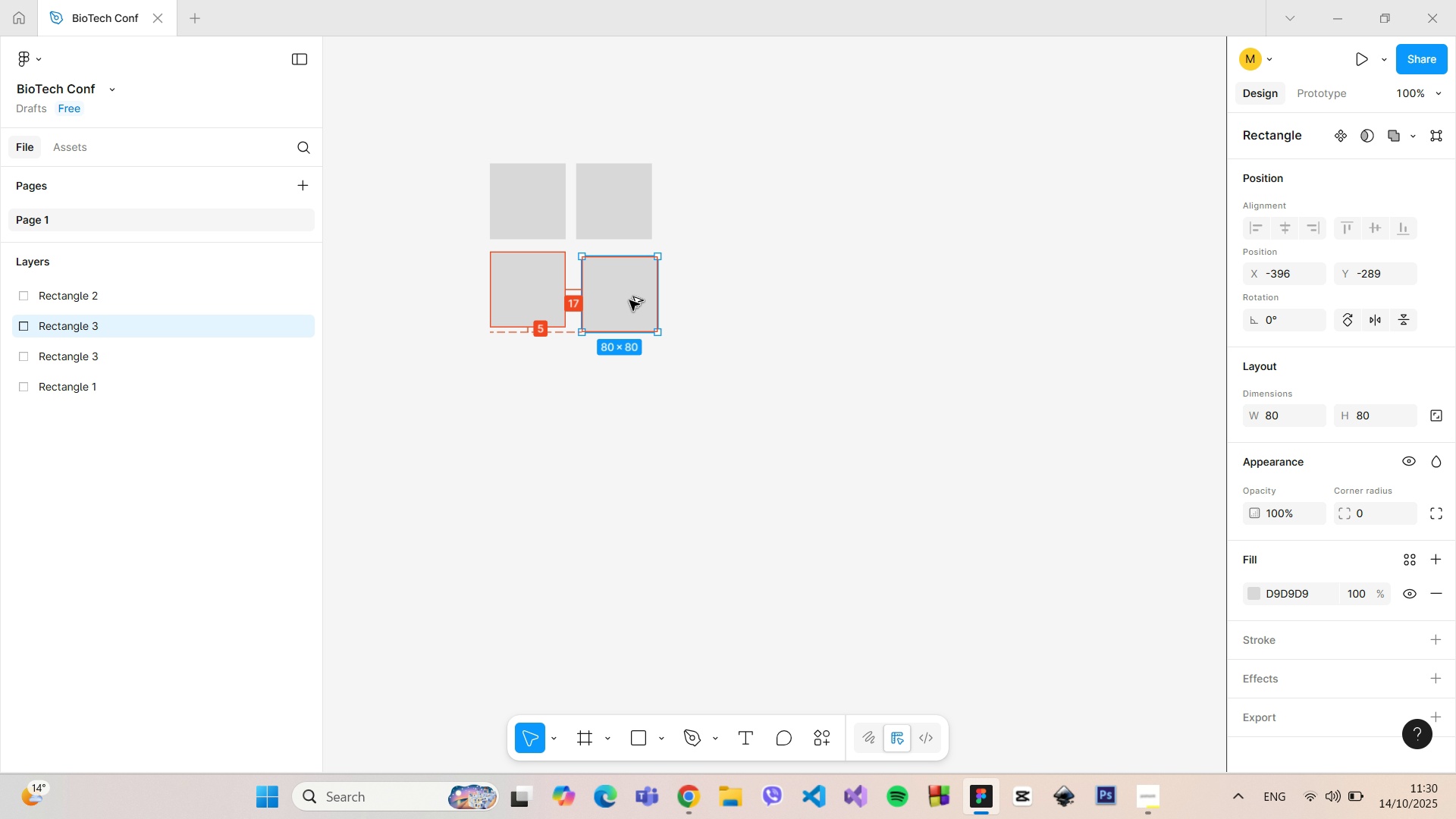 
key(Alt+AltLeft)
 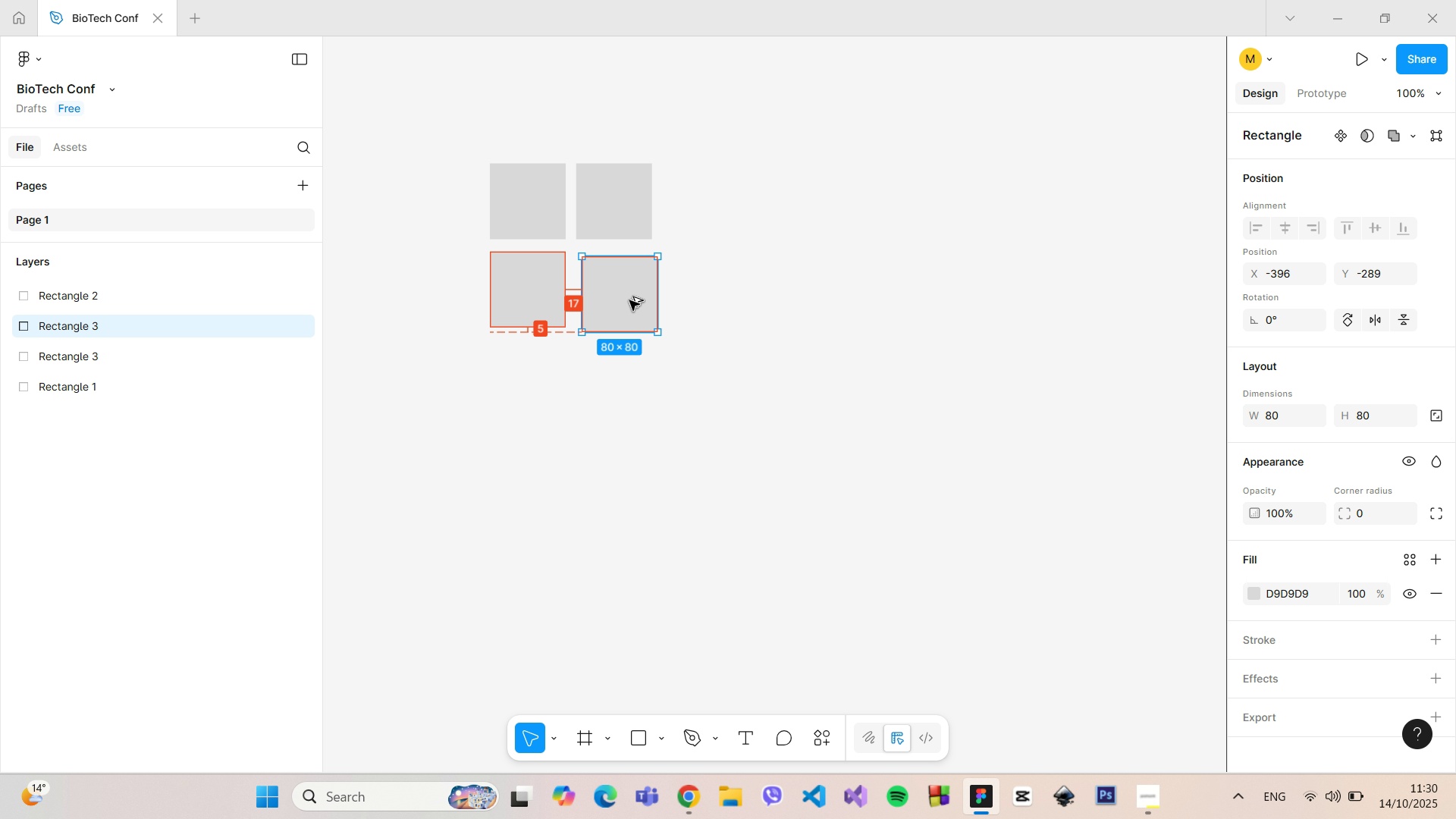 
key(Alt+AltLeft)
 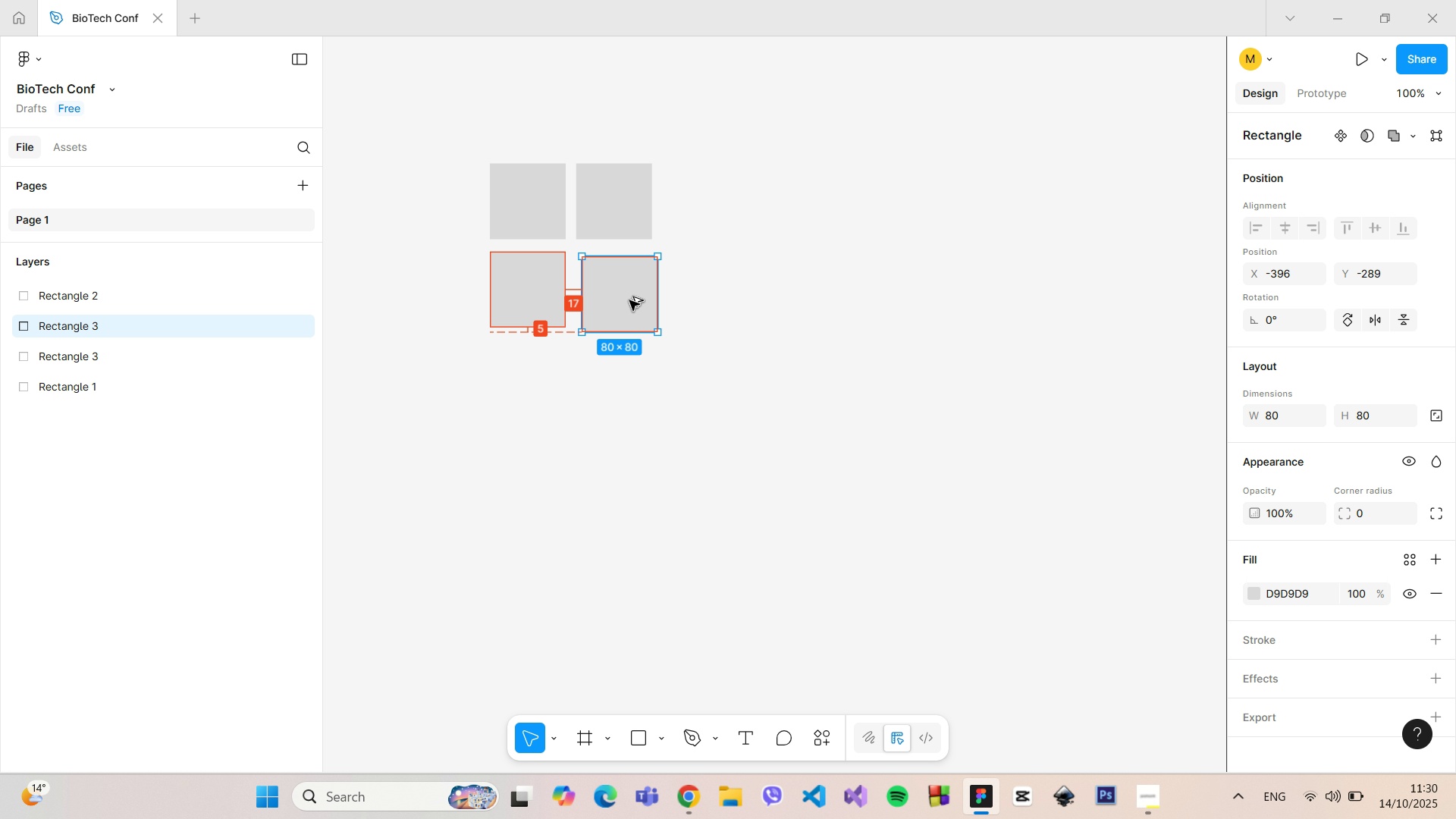 
key(Alt+AltLeft)
 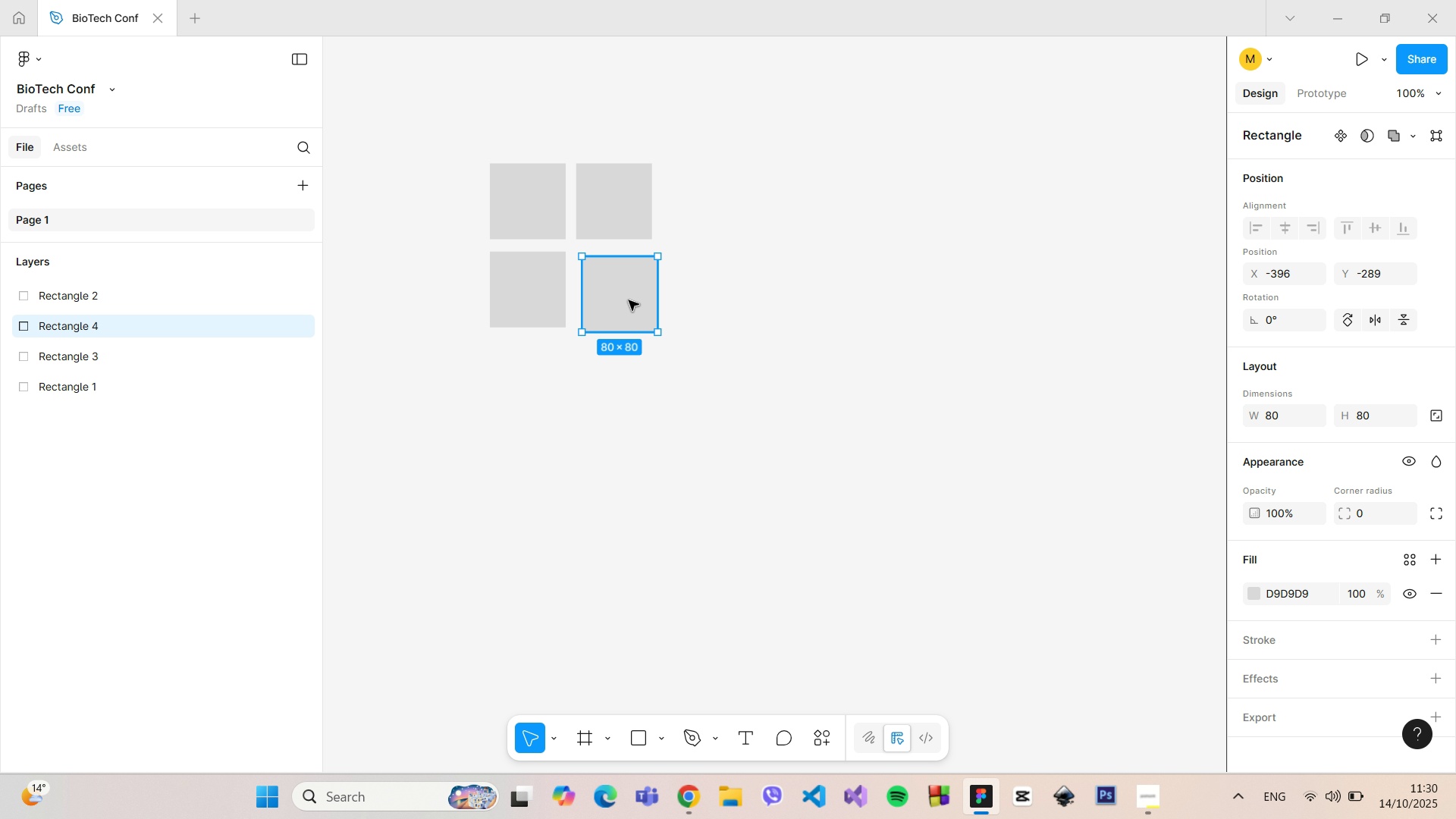 
left_click_drag(start_coordinate=[629, 300], to_coordinate=[623, 299])
 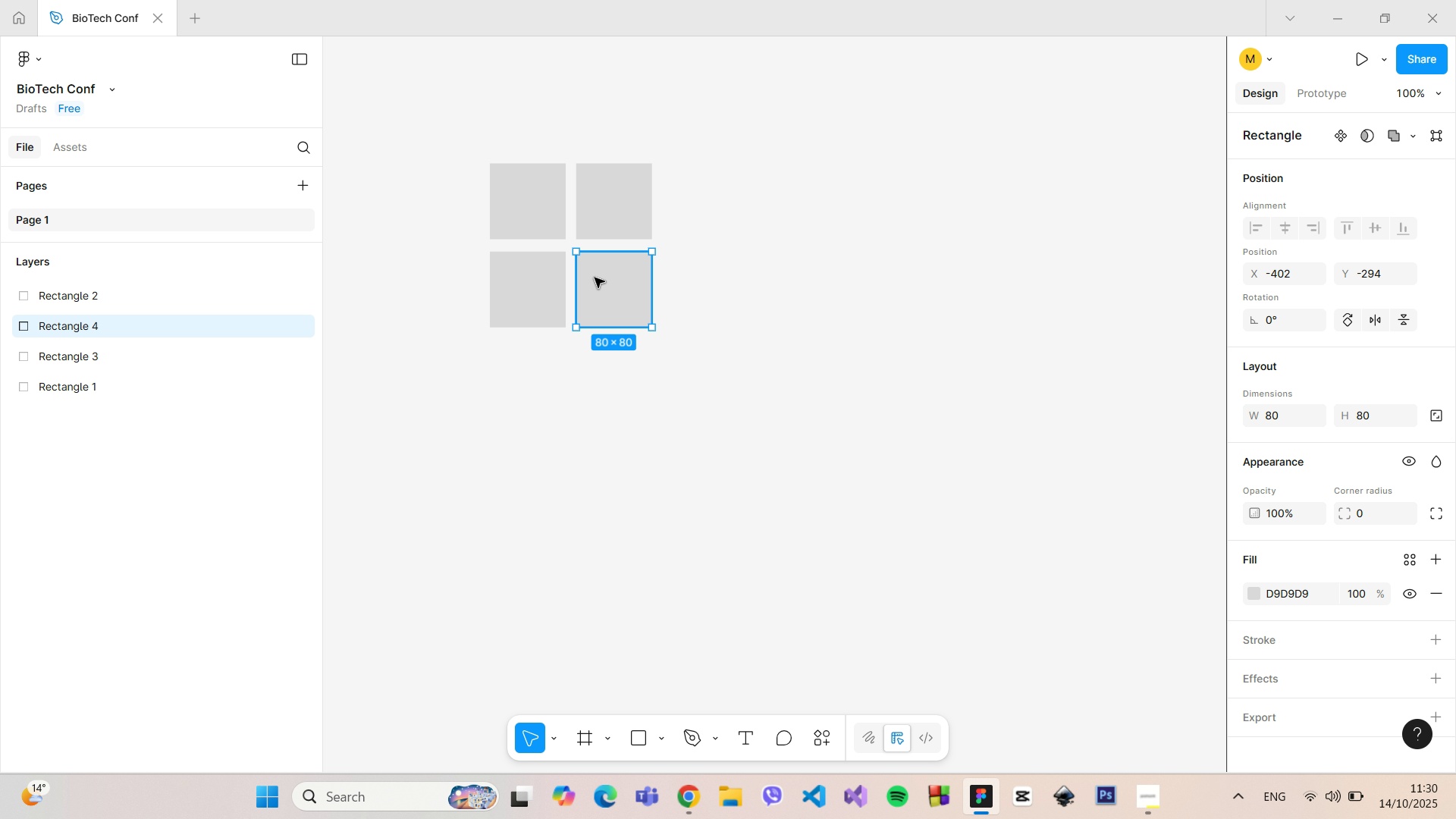 
wait(5.94)
 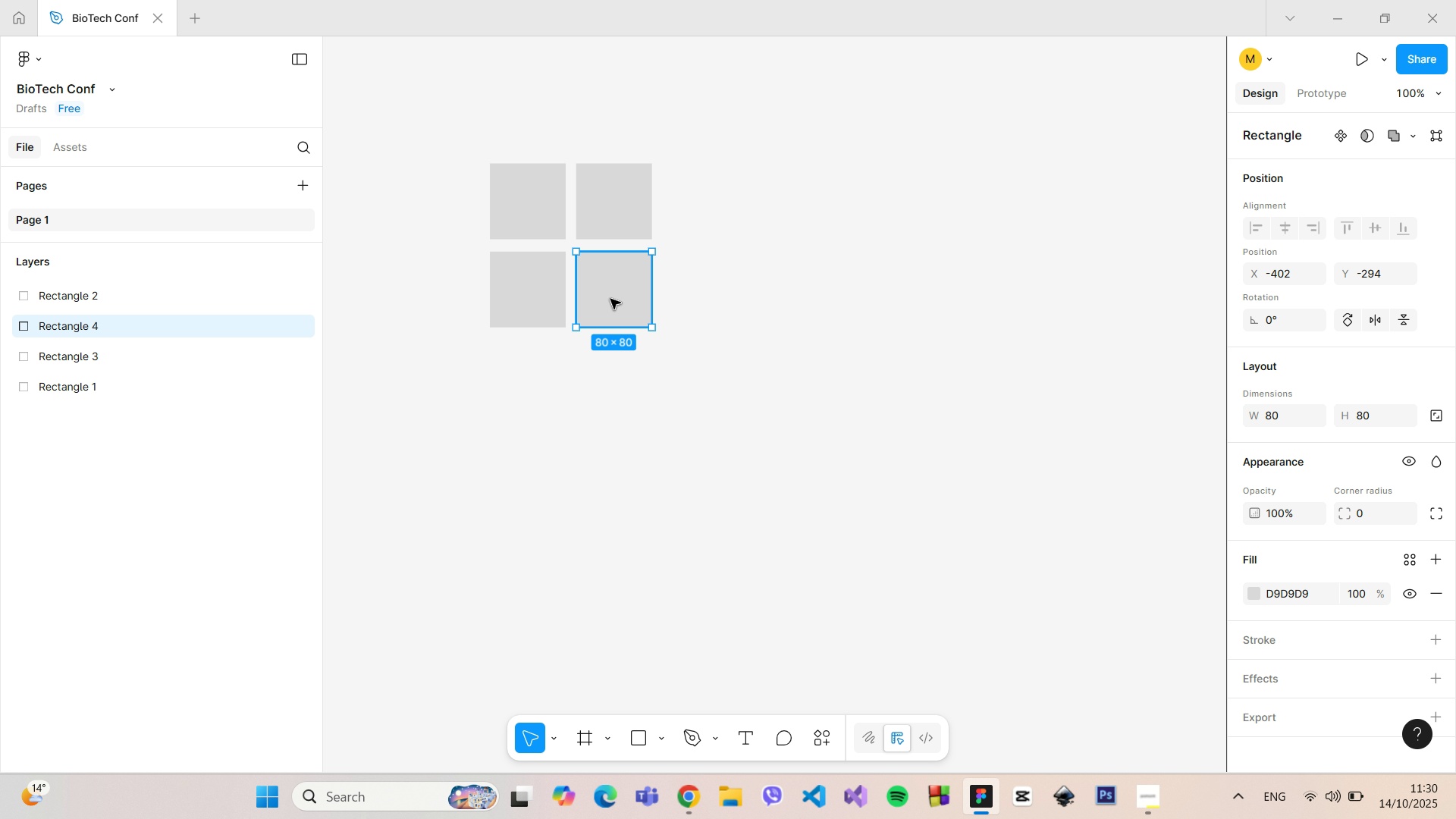 
left_click([541, 190])
 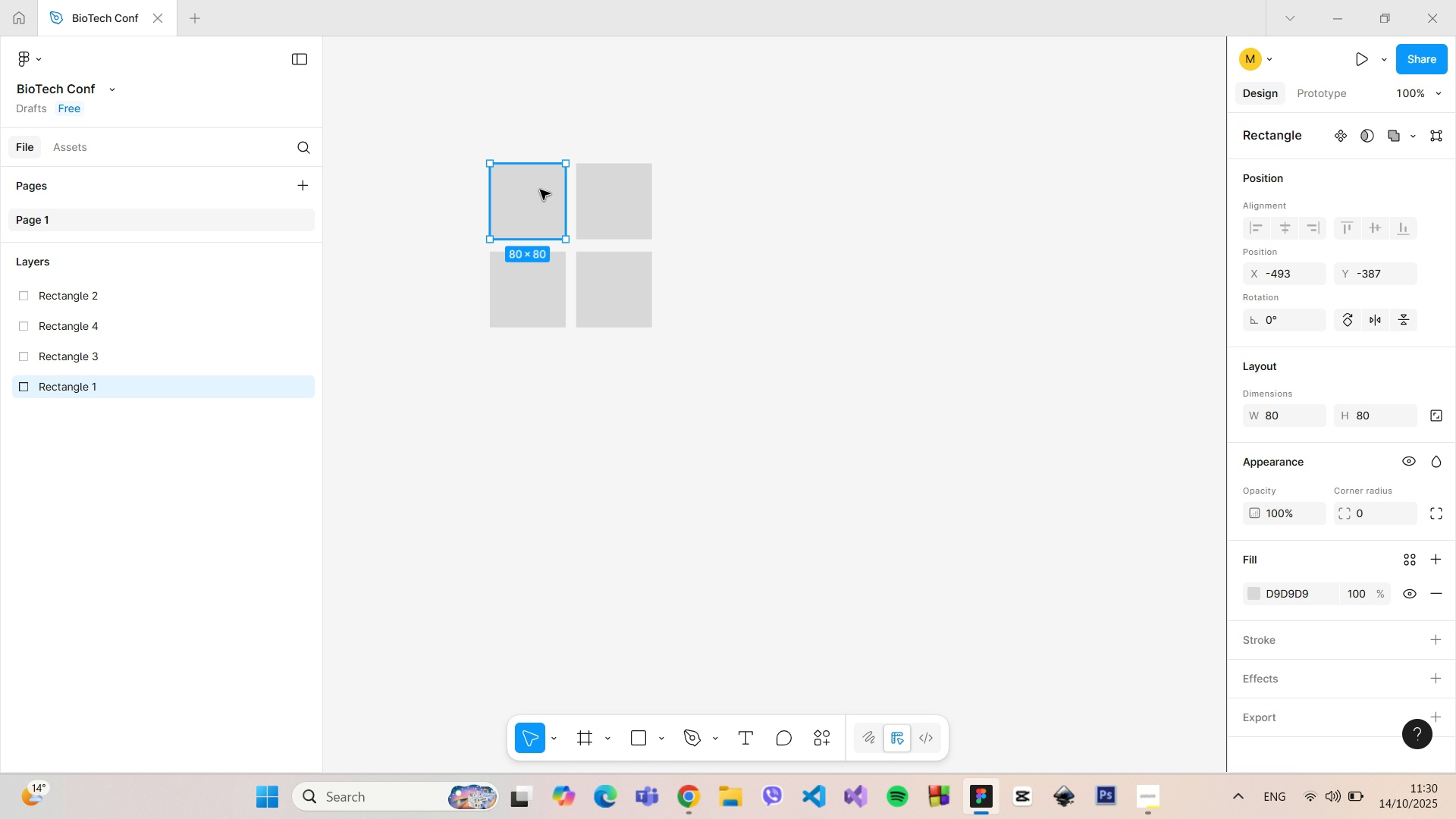 
right_click([540, 190])
 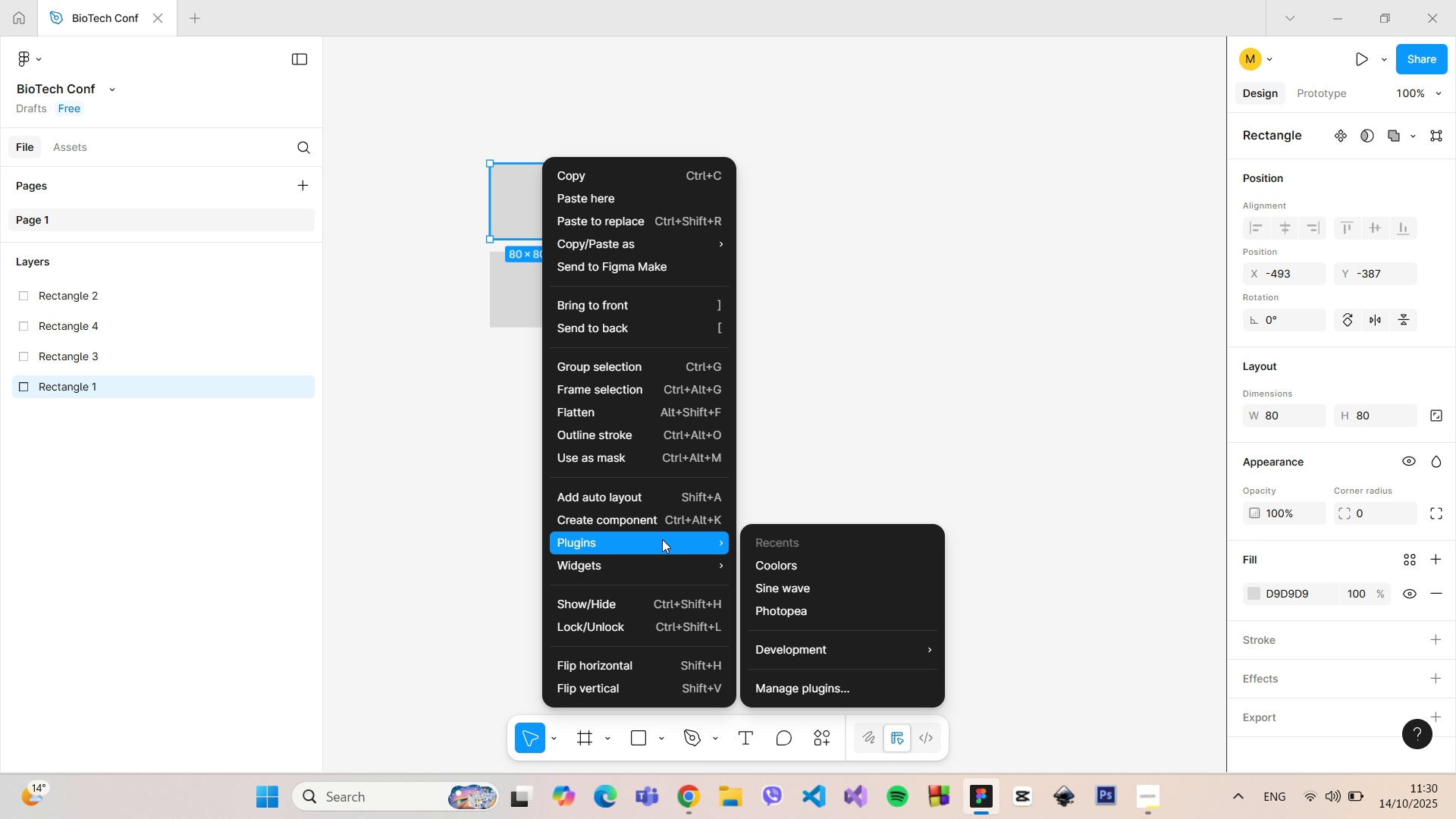 
left_click([760, 562])
 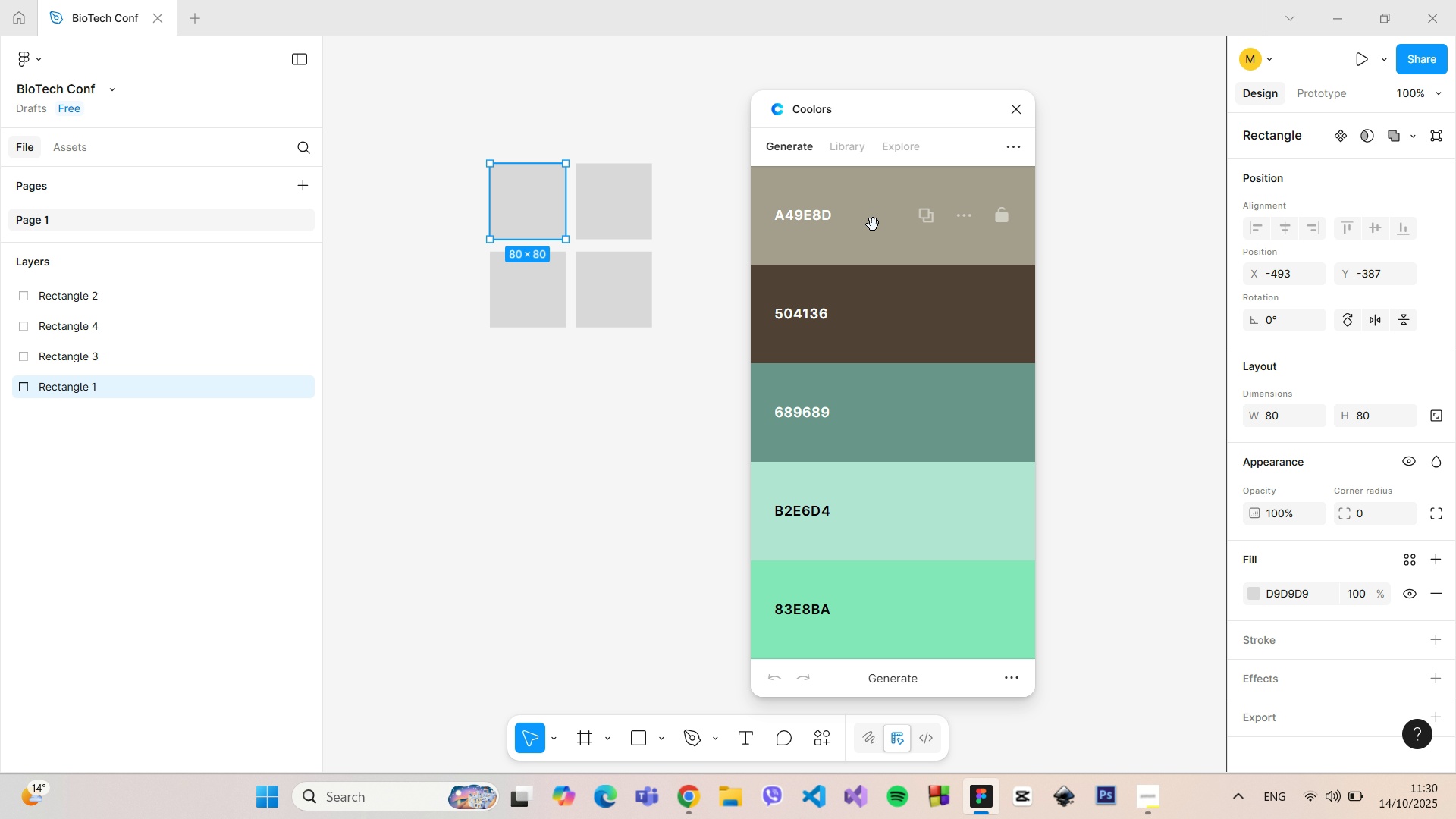 
wait(5.16)
 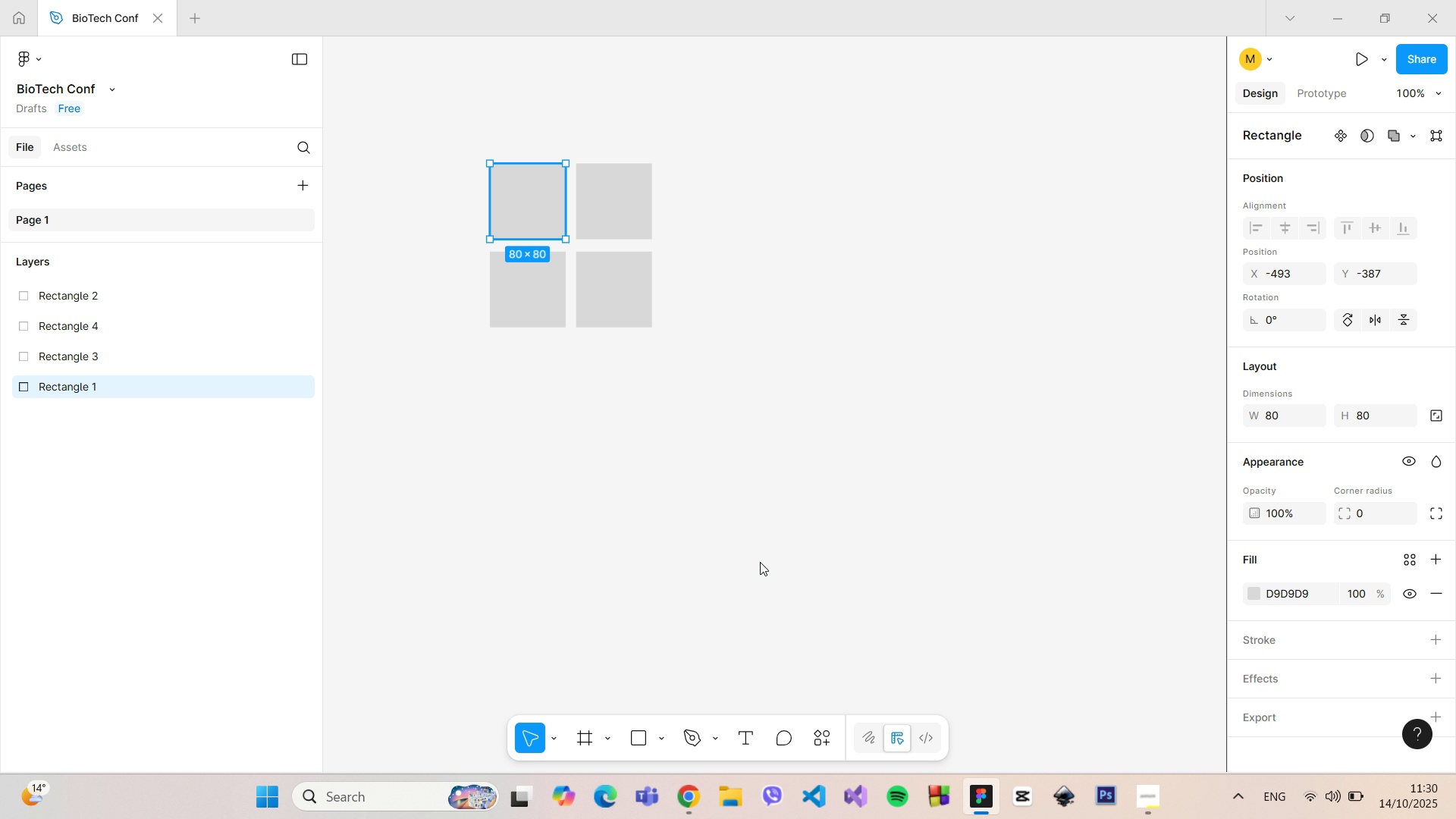 
left_click([846, 153])
 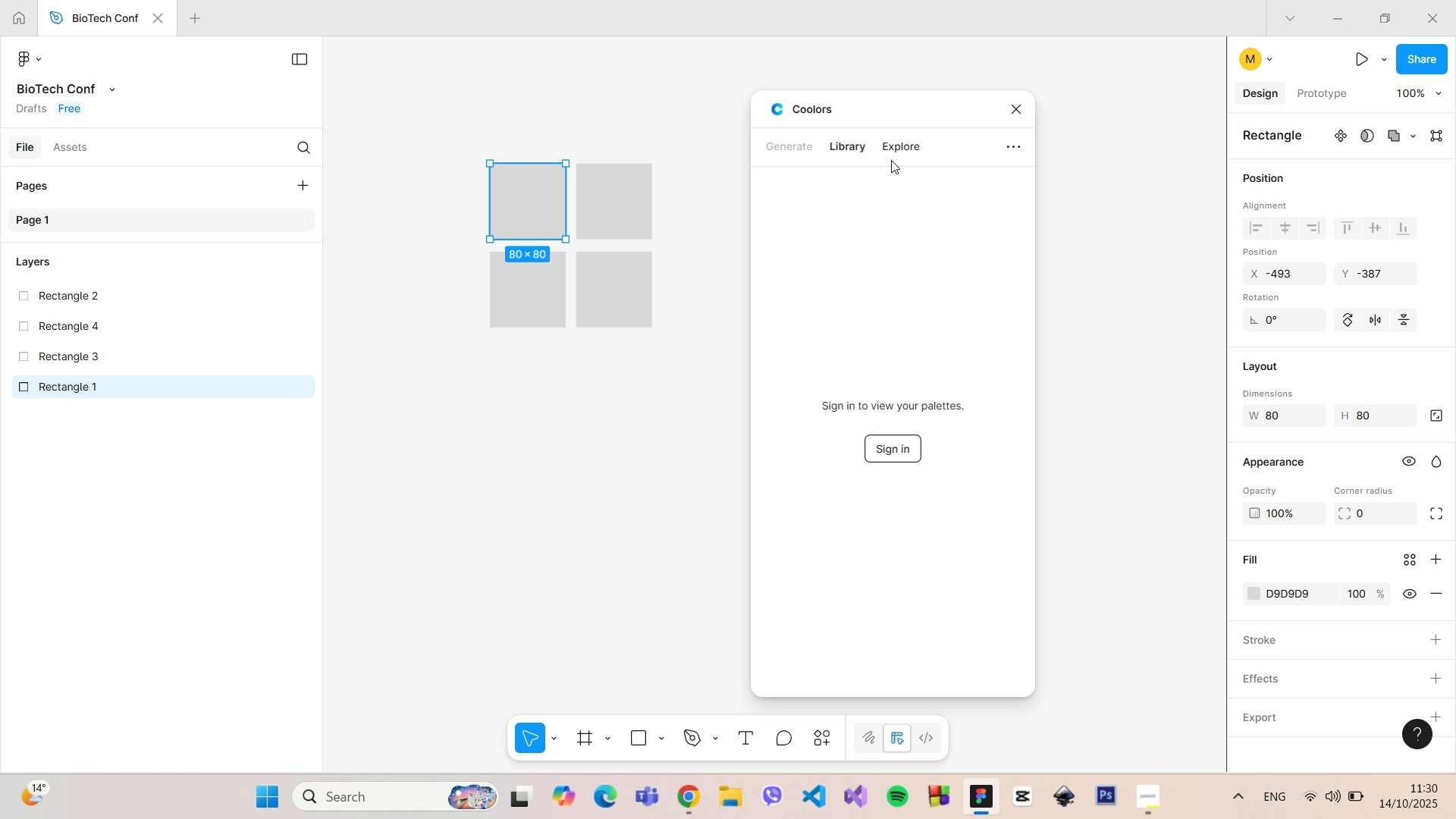 
left_click([891, 155])
 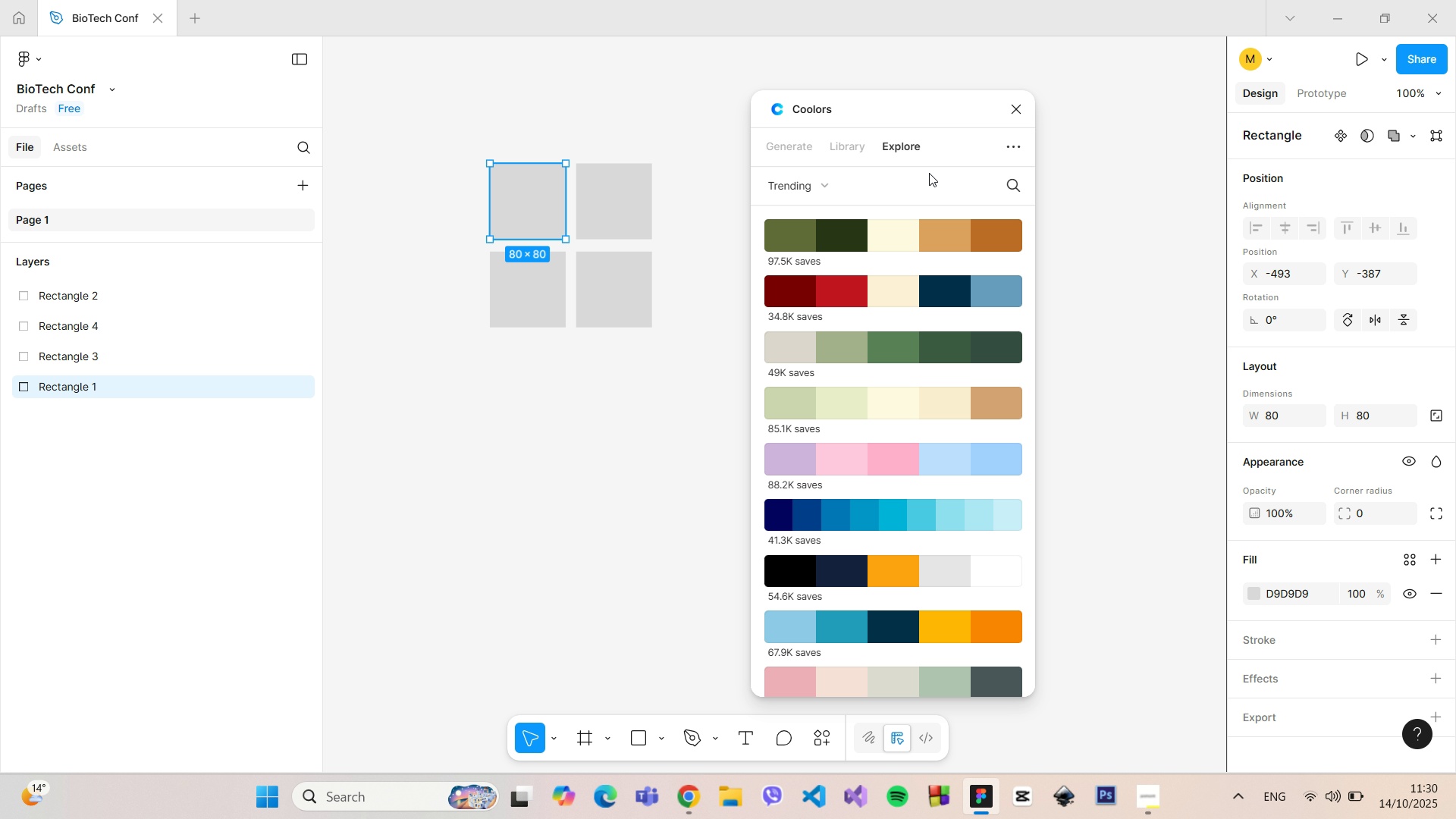 
wait(6.14)
 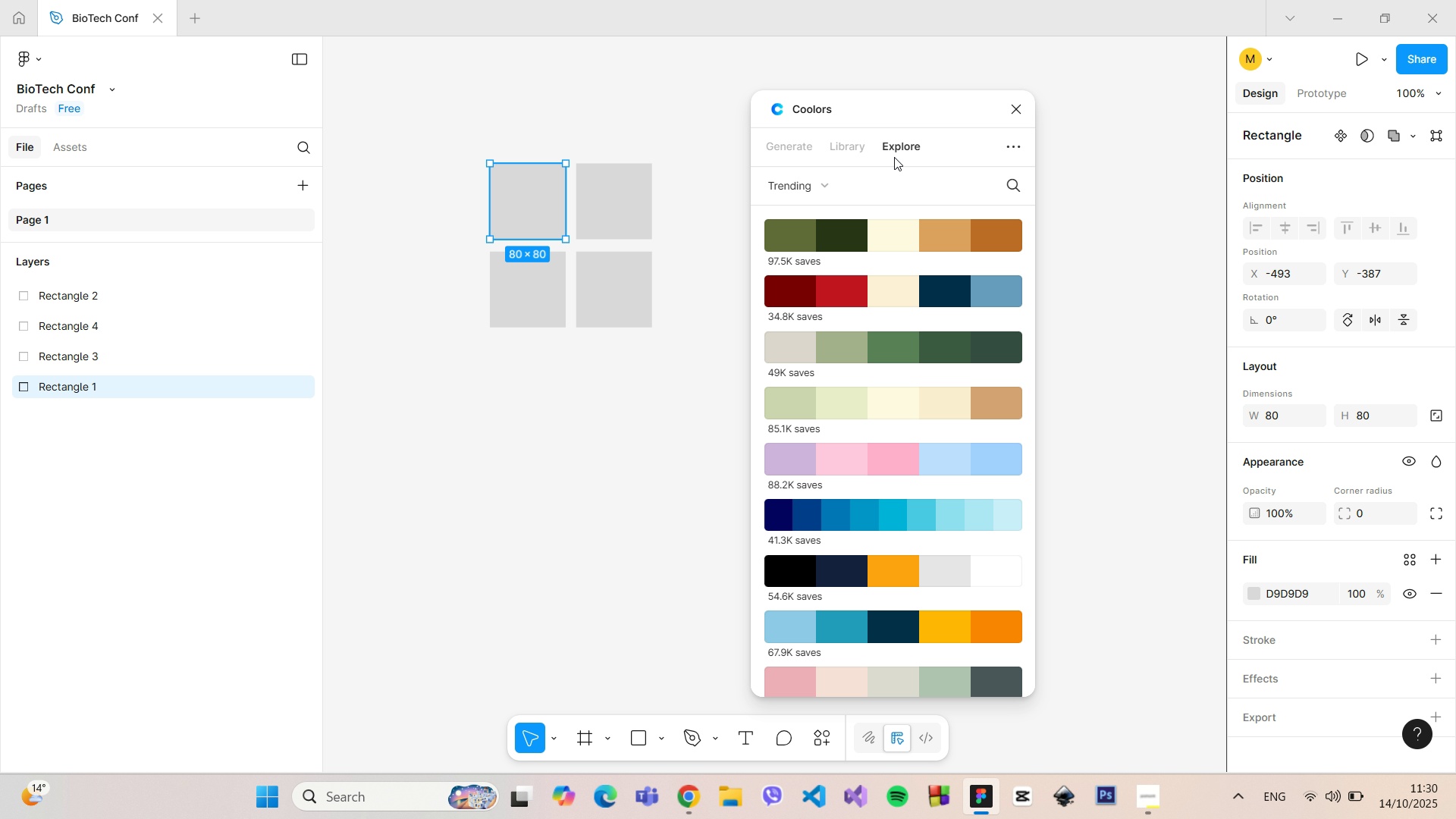 
left_click([1018, 196])
 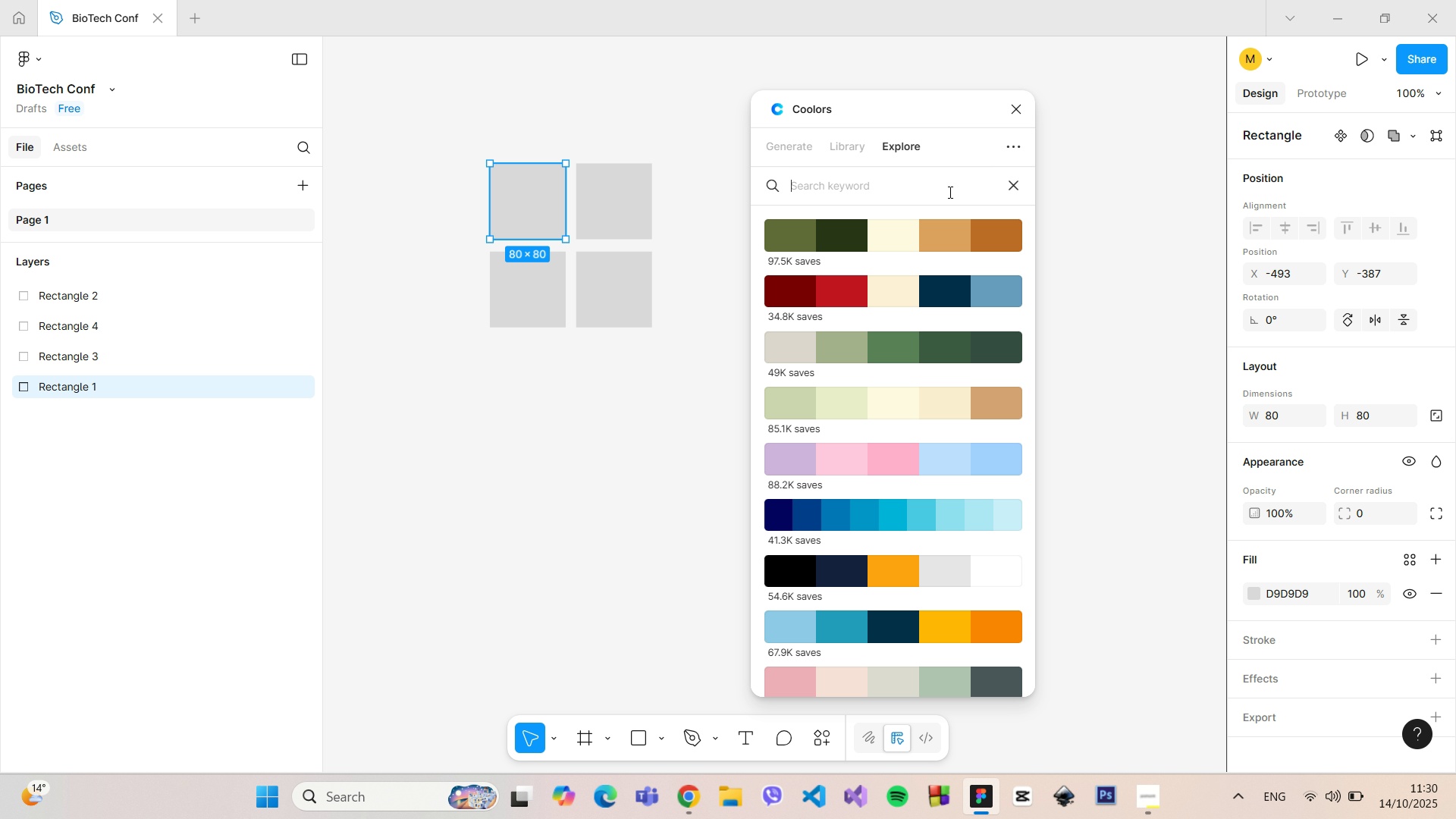 
type(green)
 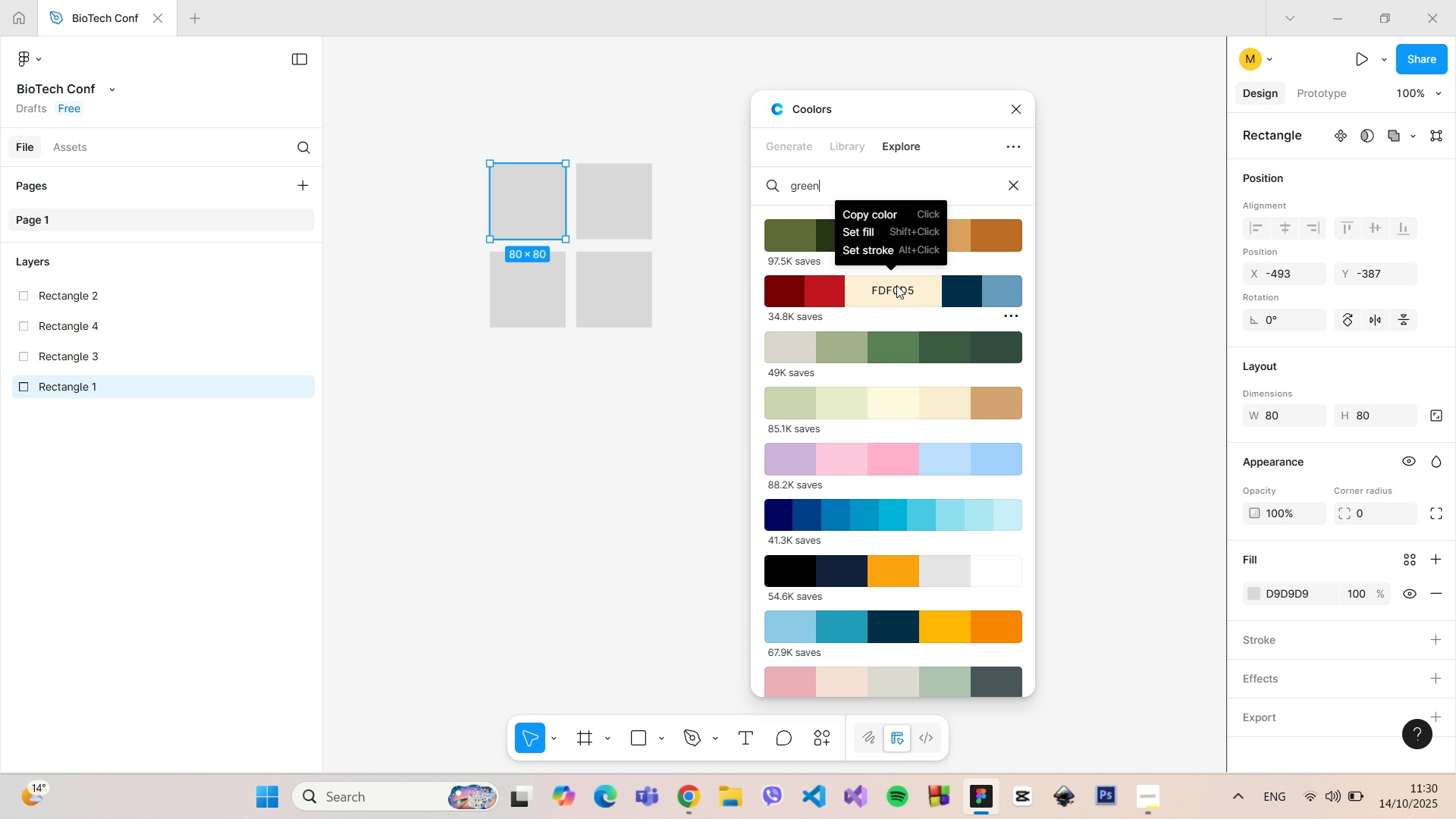 
left_click([890, 234])
 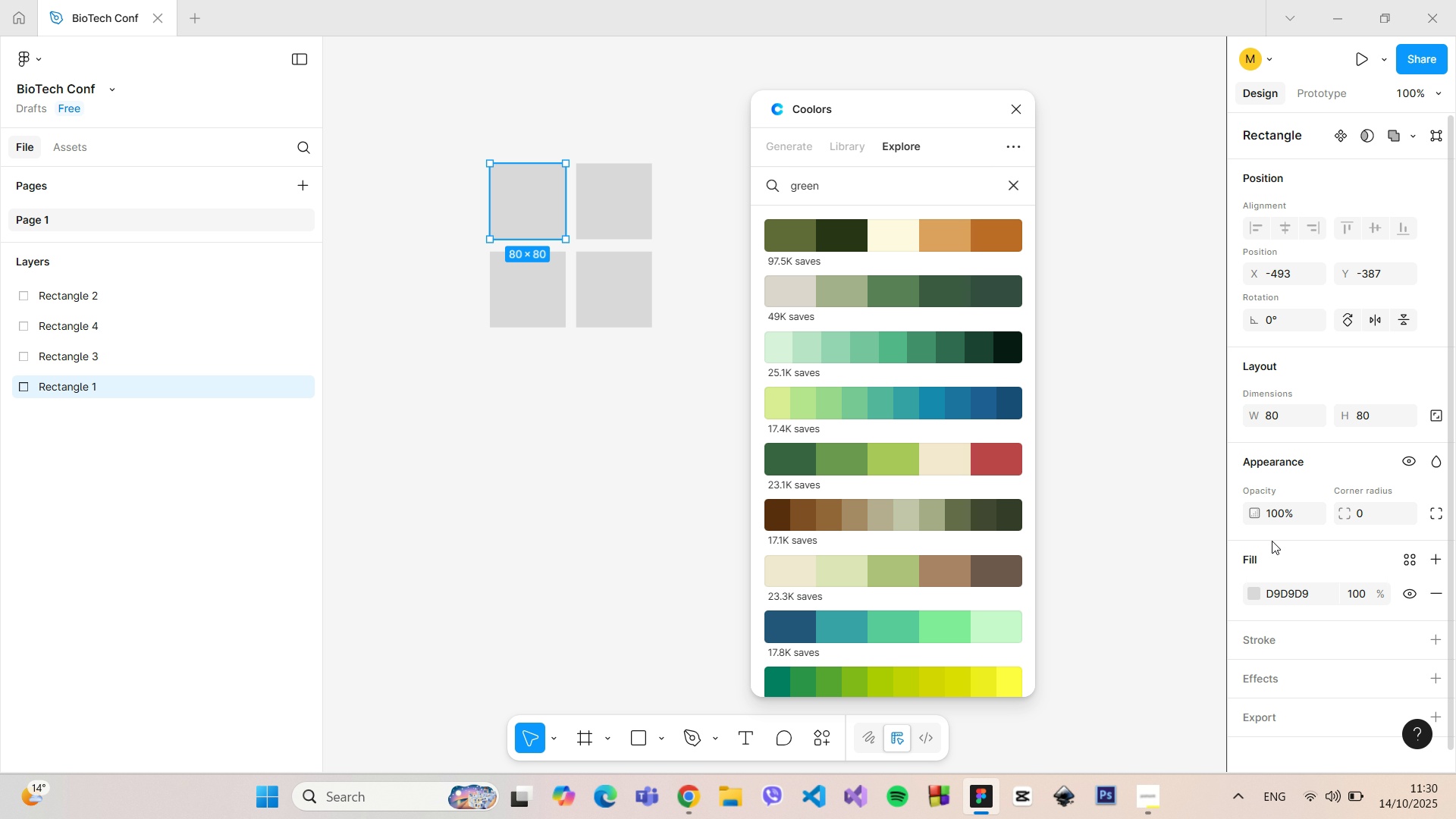 
left_click([1304, 594])
 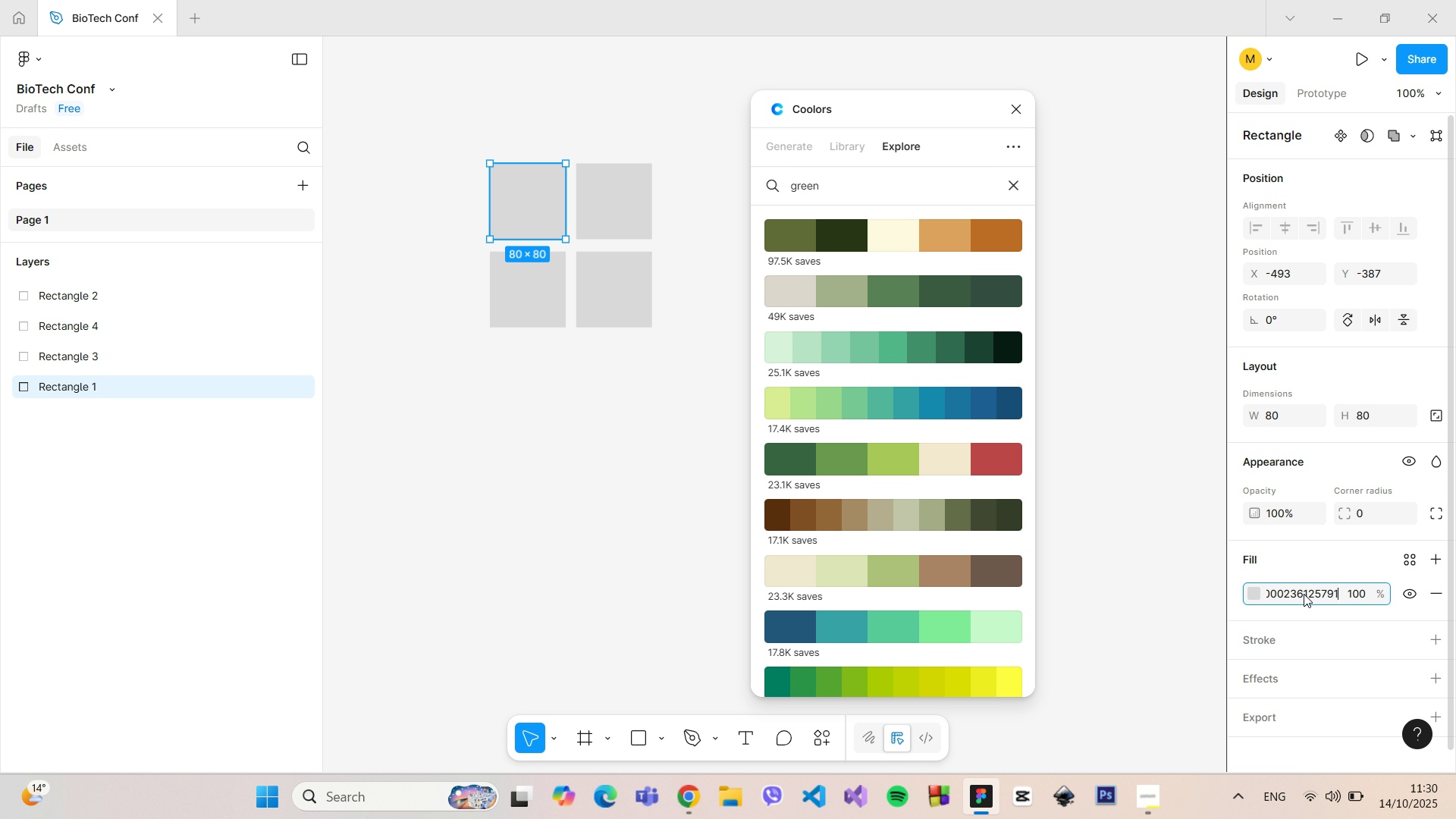 
key(Control+V)
 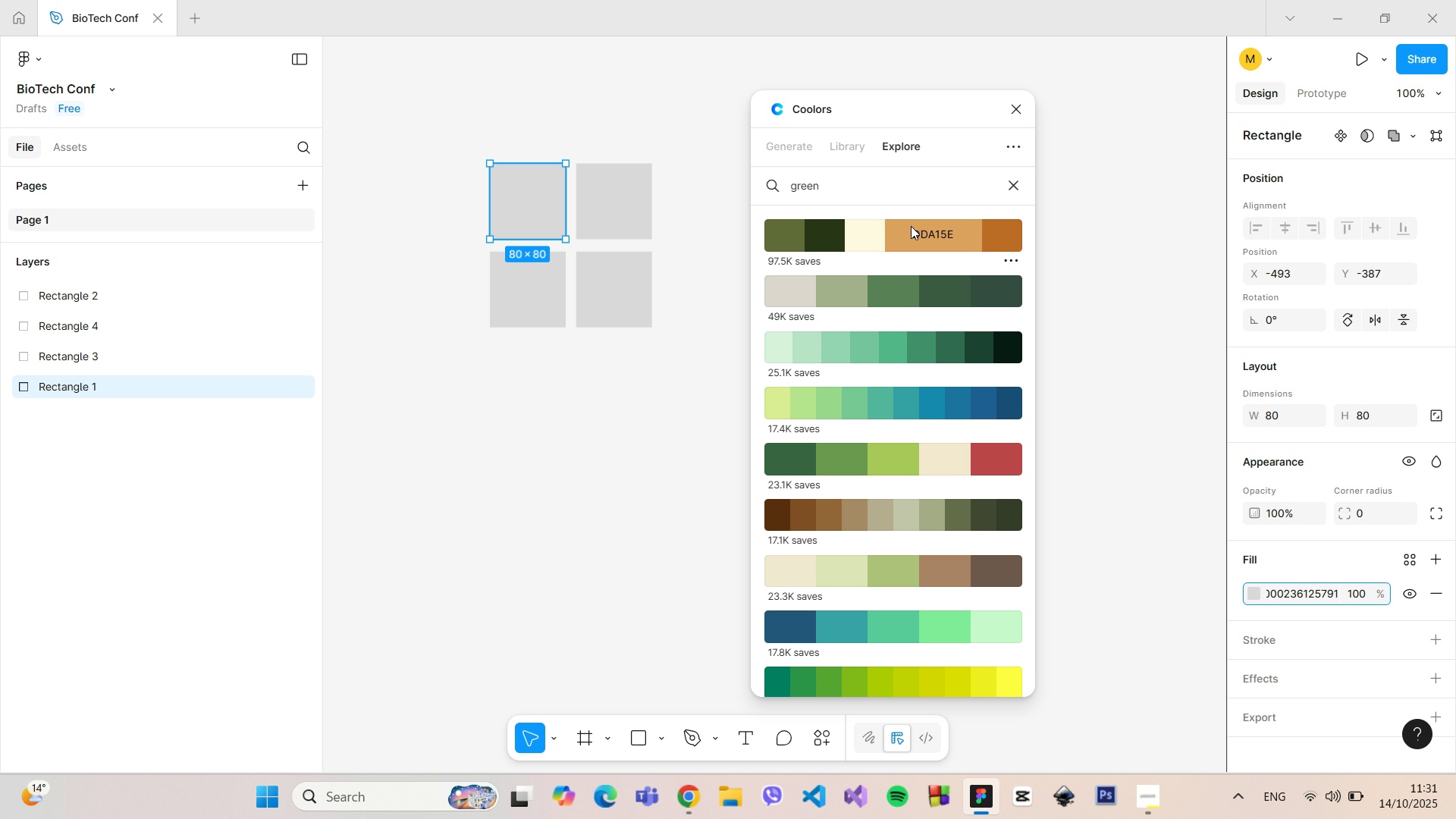 
left_click([881, 235])
 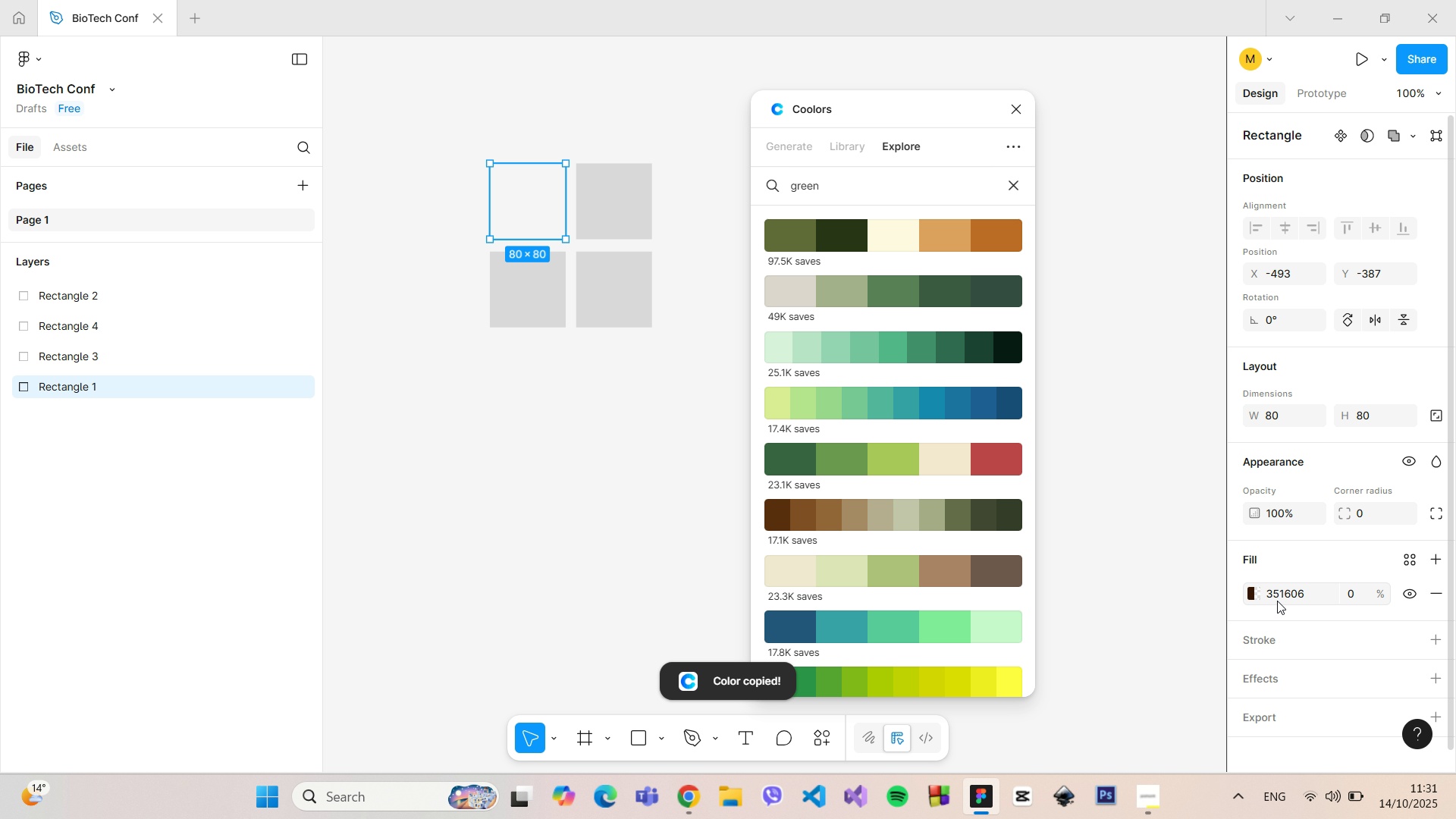 
left_click([1279, 598])
 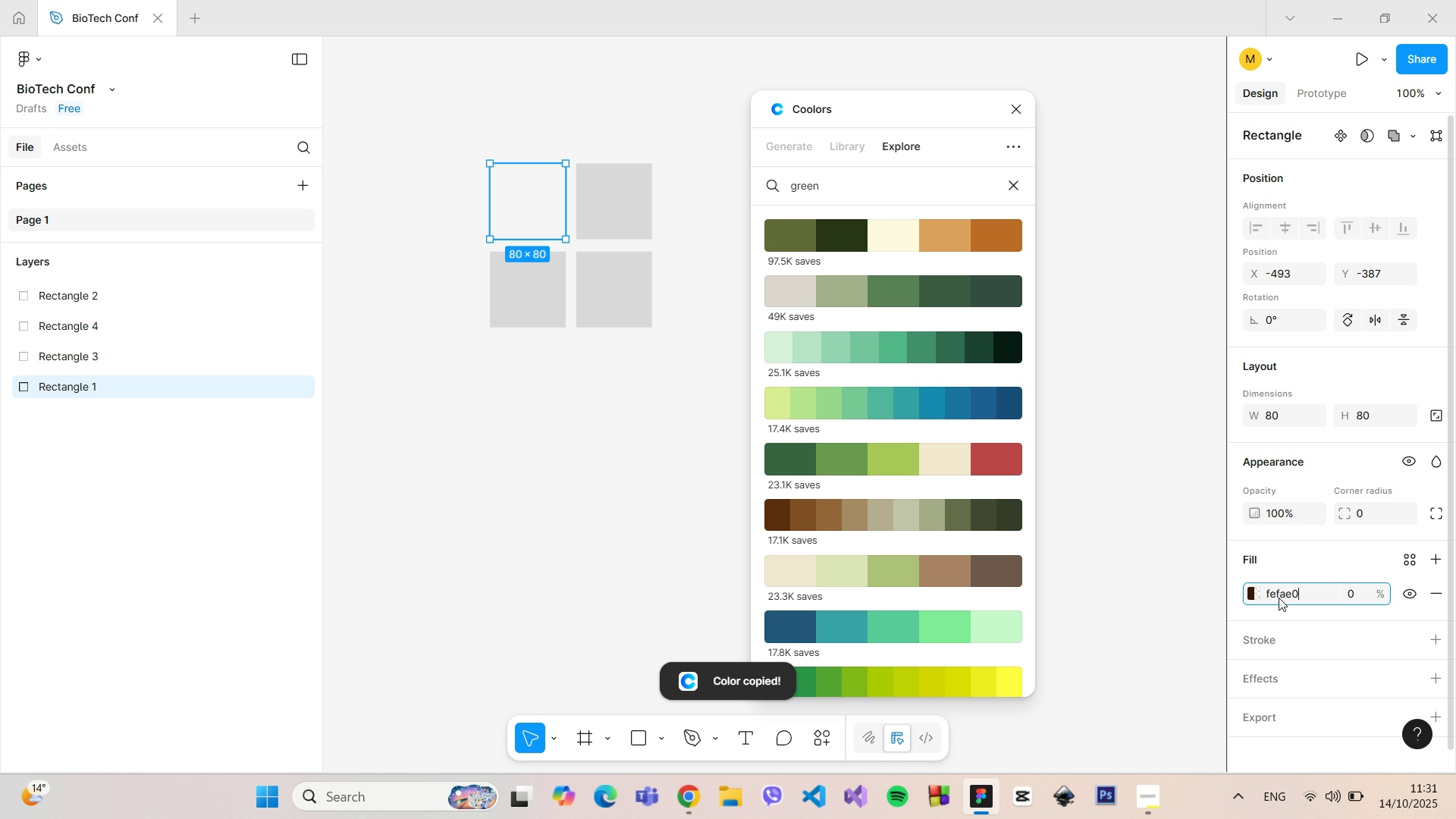 
key(Control+V)
 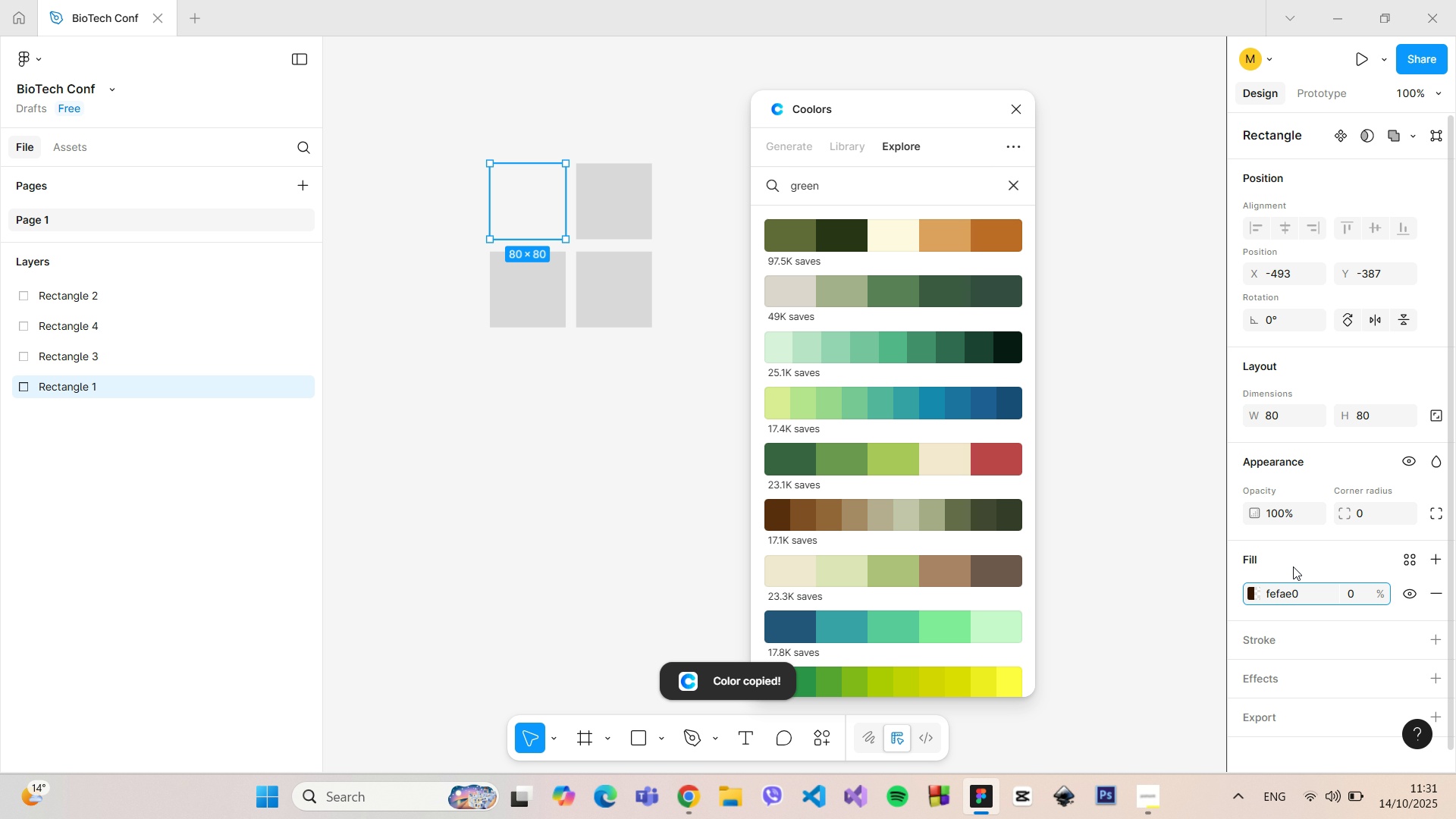 
left_click([1293, 566])
 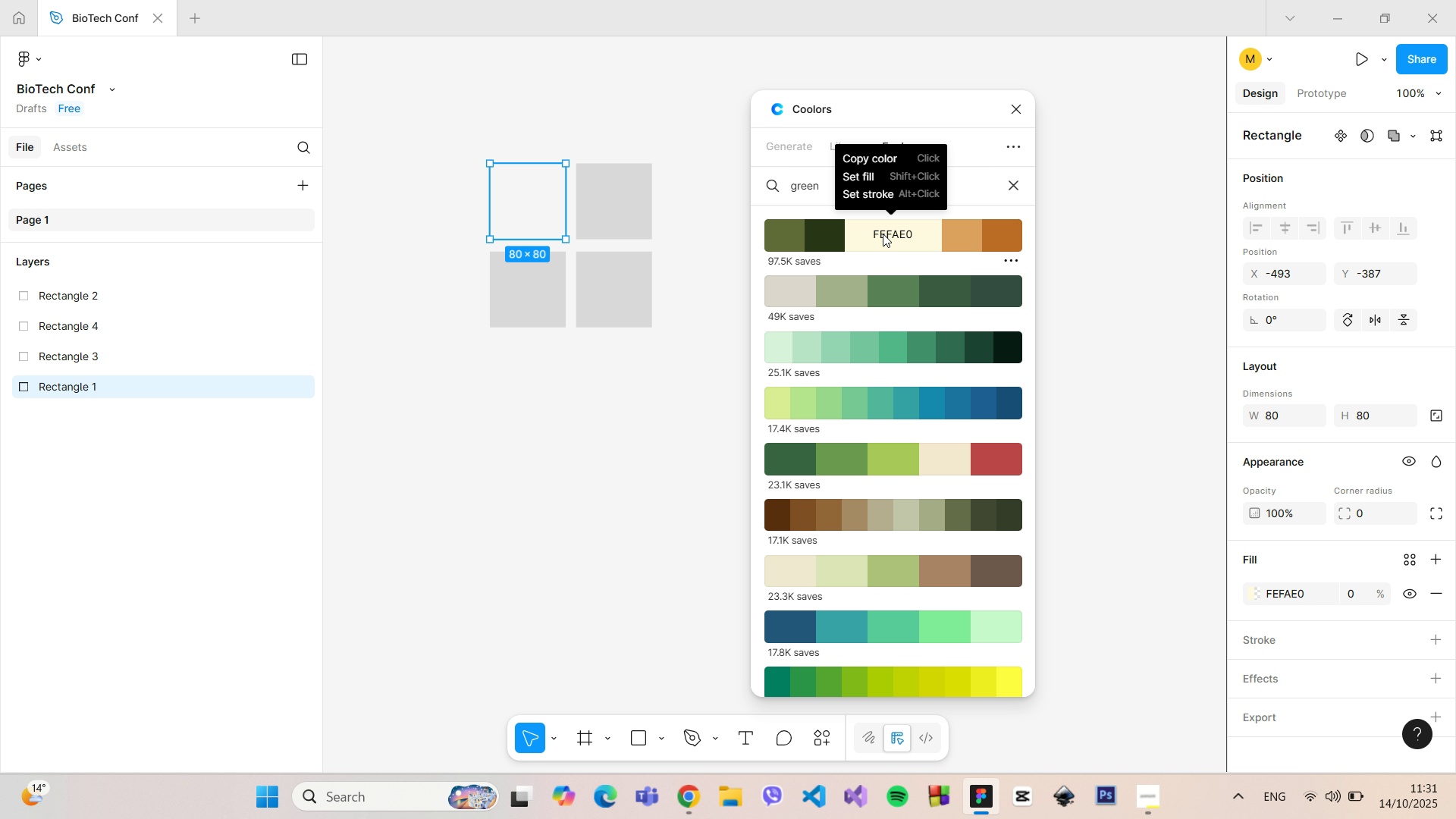 
left_click([883, 234])
 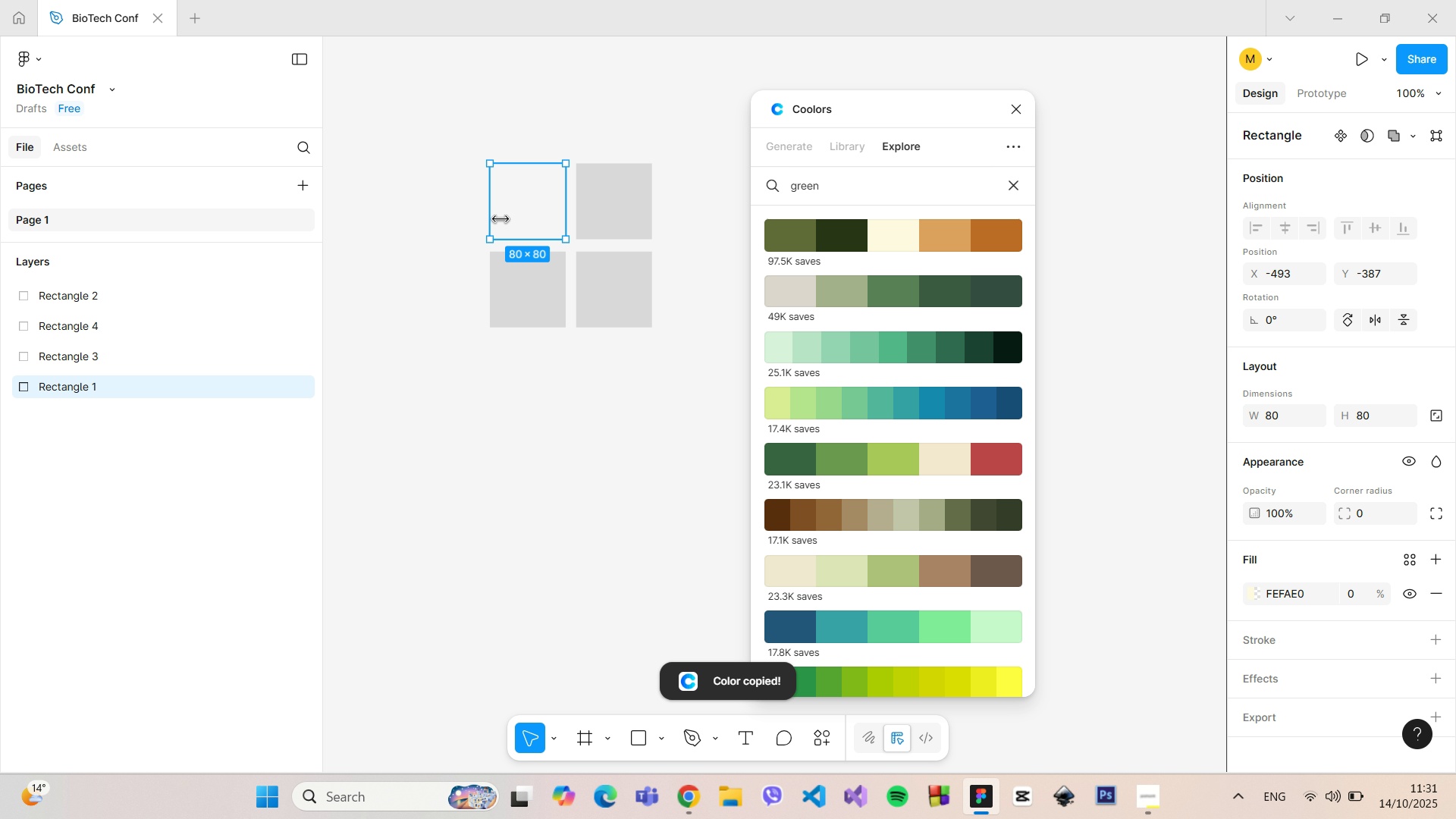 
left_click([504, 218])
 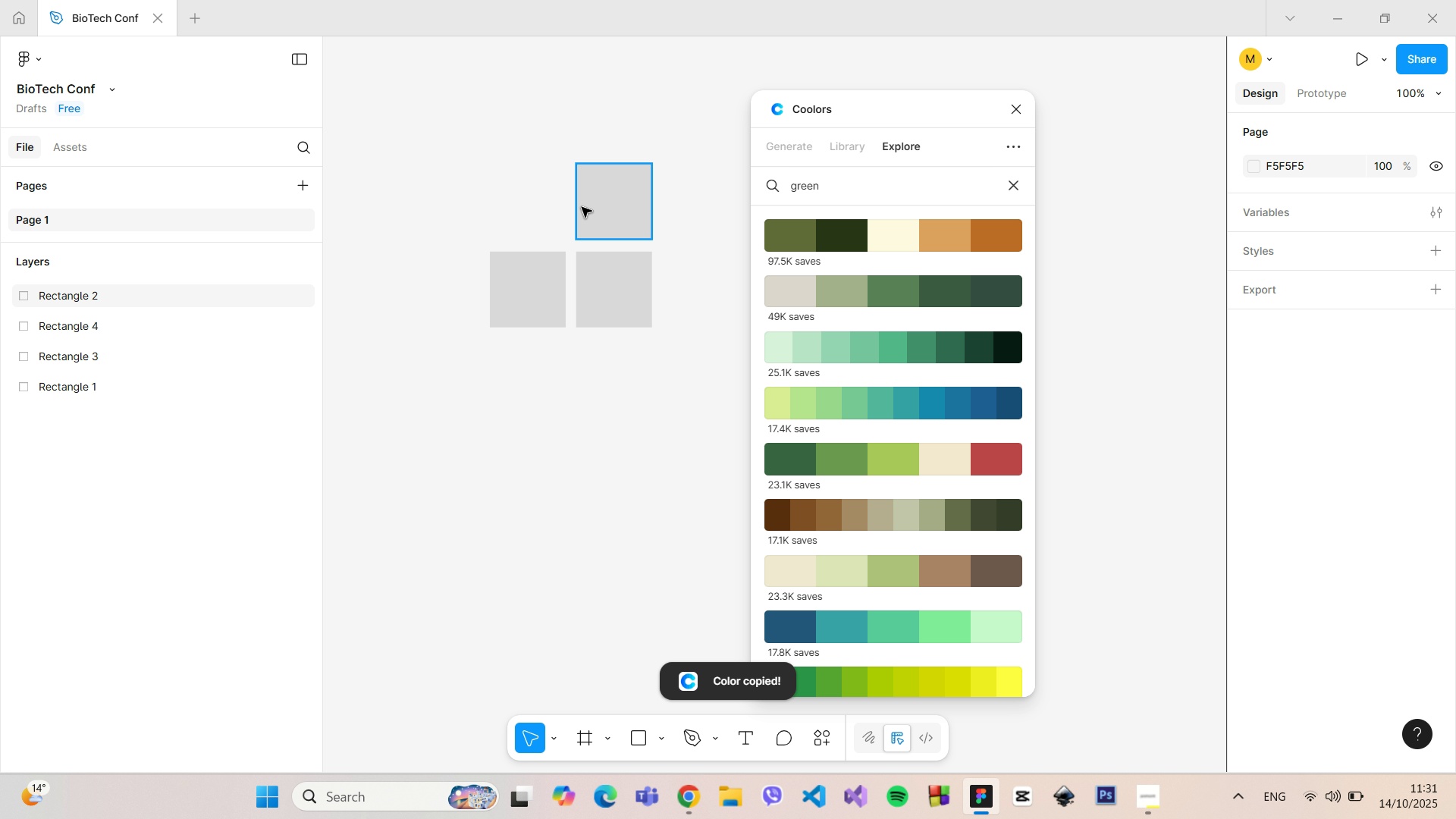 
left_click([559, 206])
 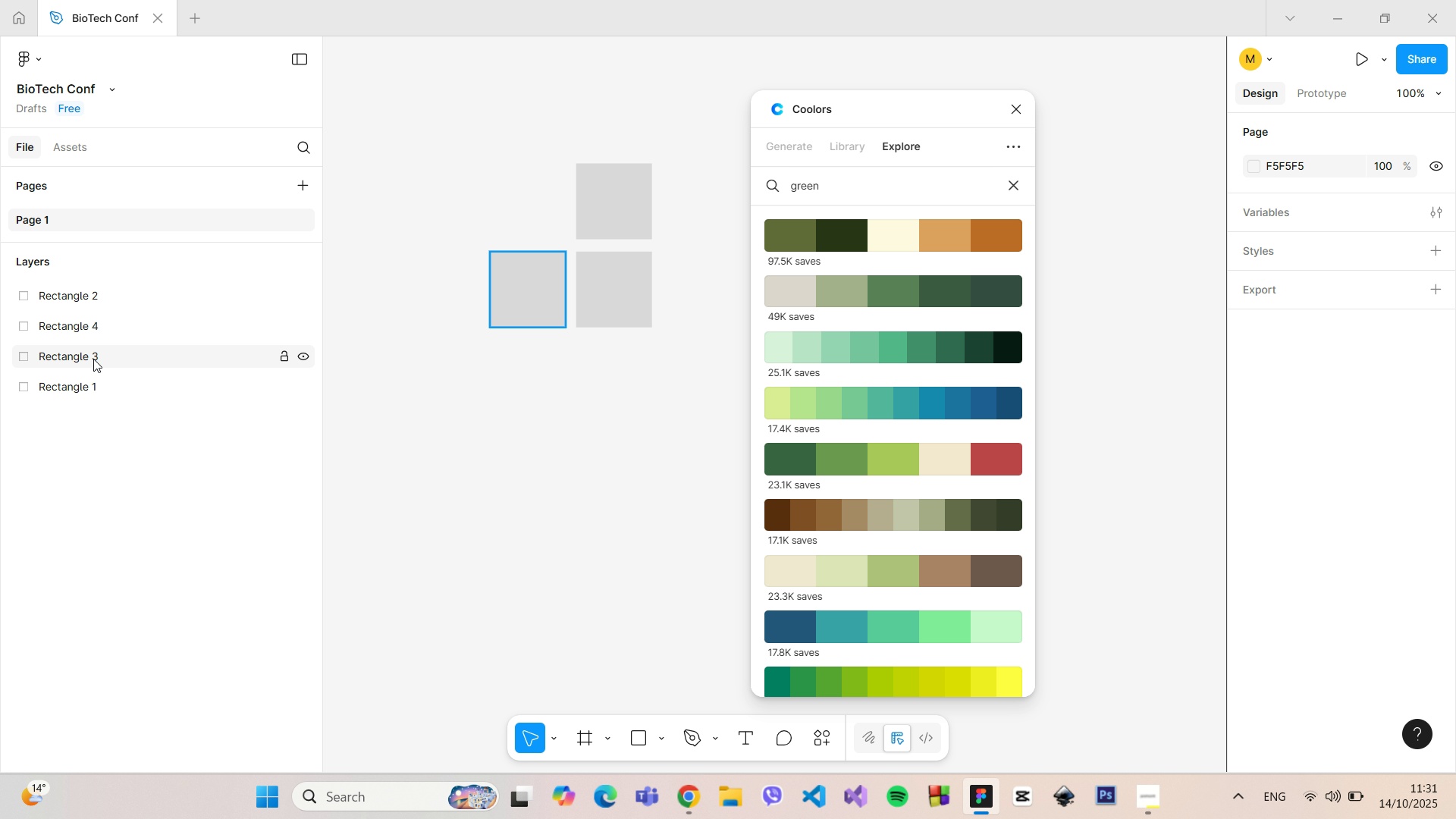 
left_click([95, 381])
 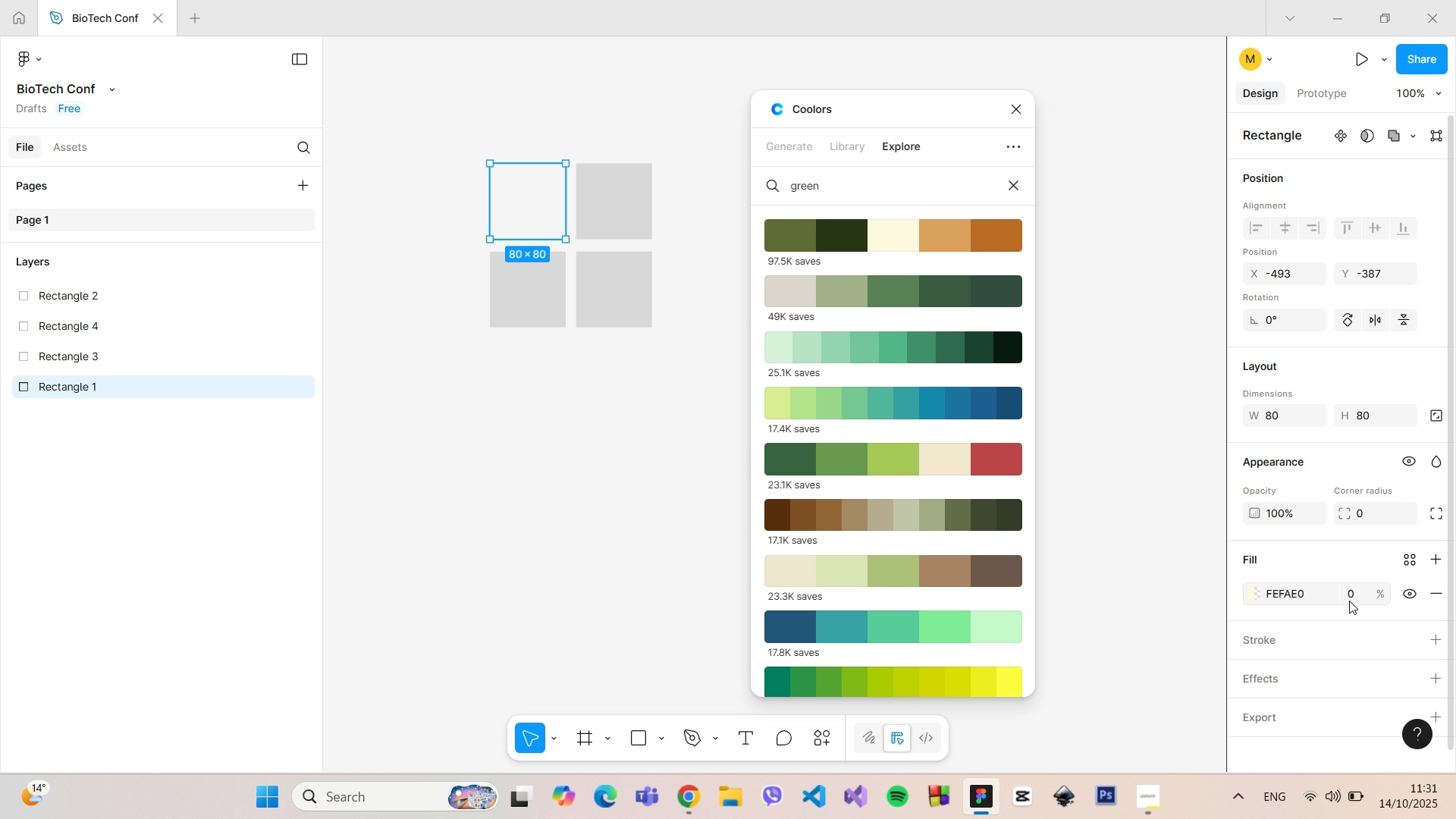 
left_click([1354, 597])
 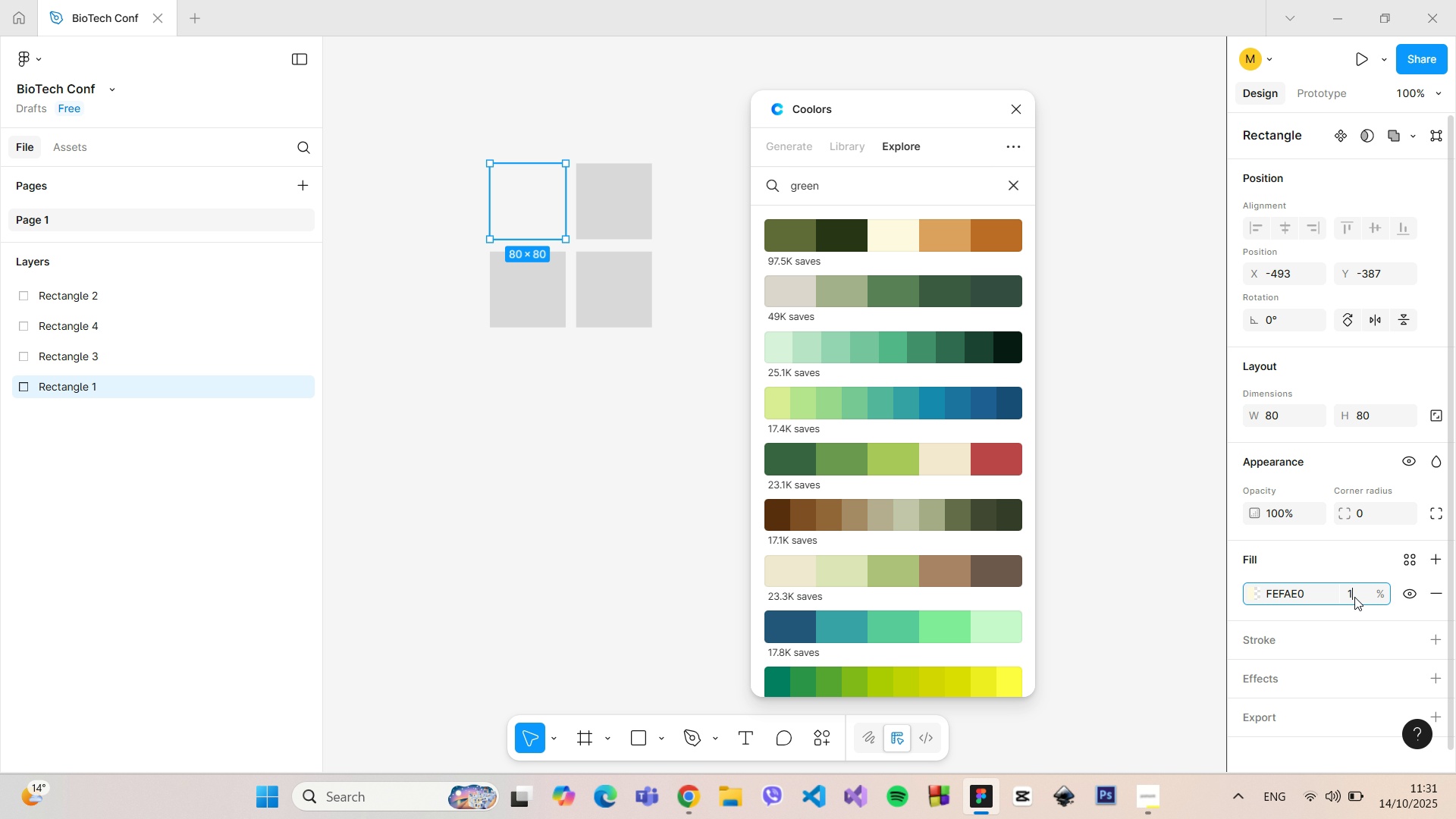 
type(100)
 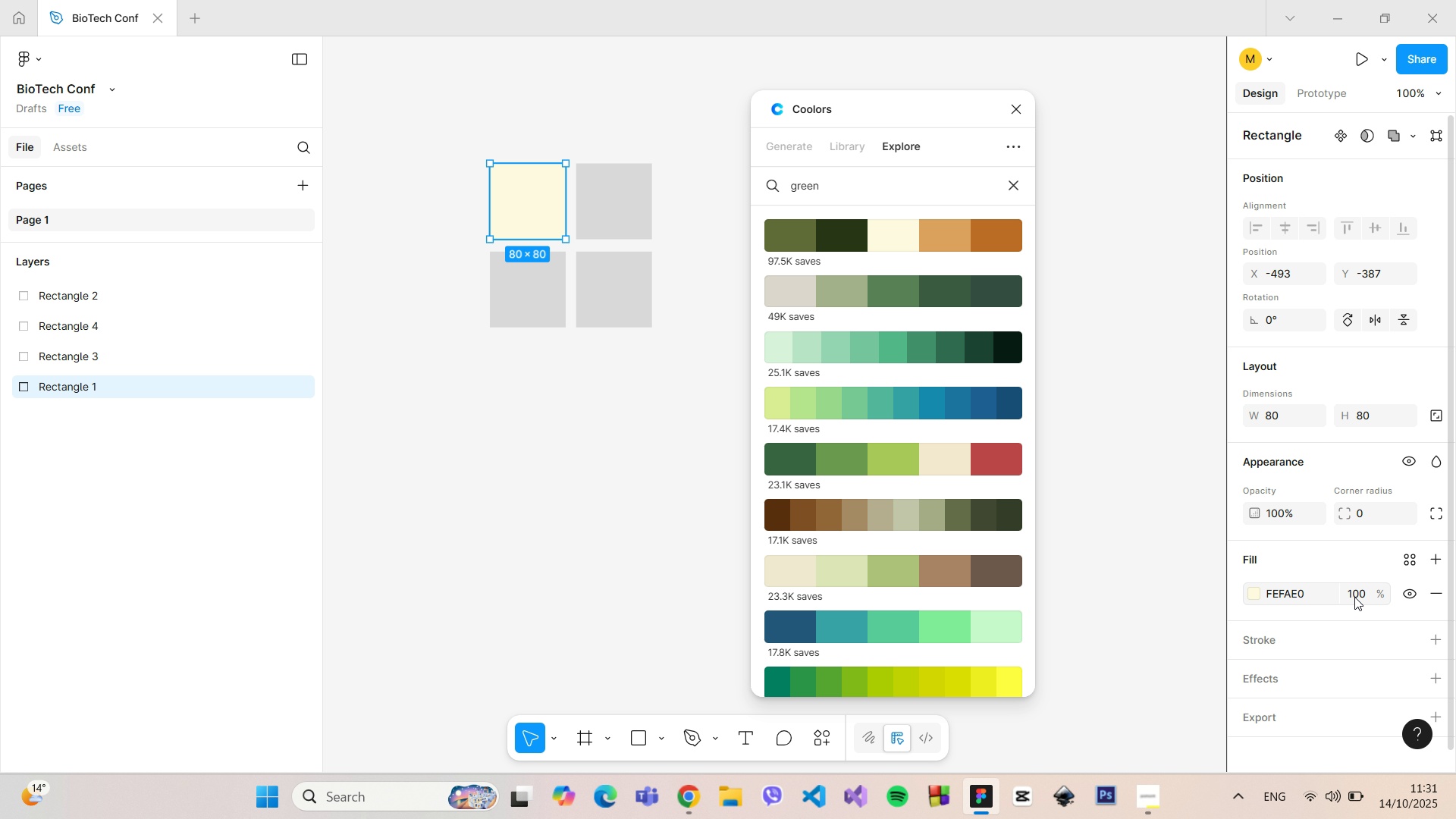 
key(Enter)
 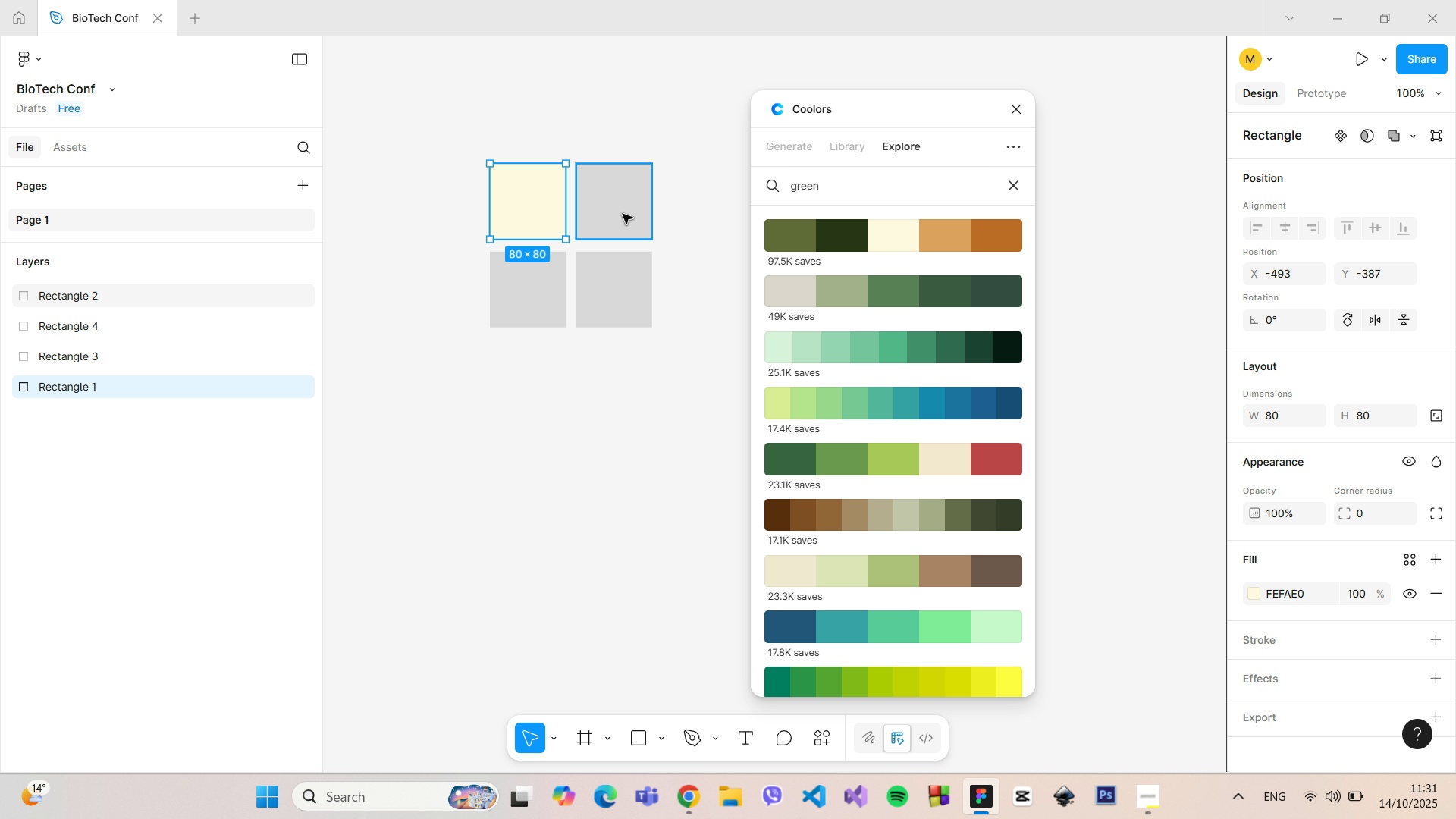 
left_click([632, 224])
 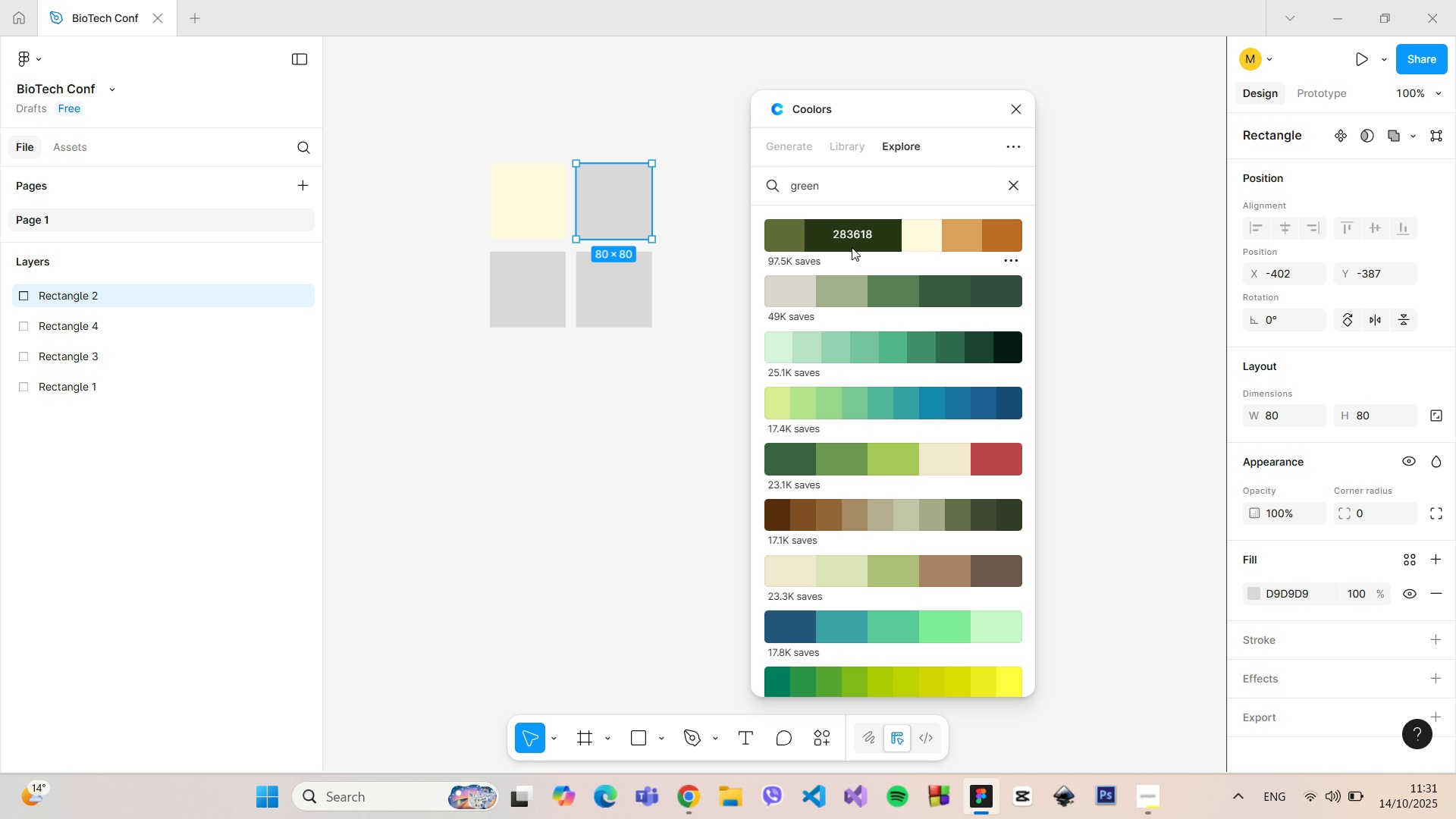 
left_click([846, 234])
 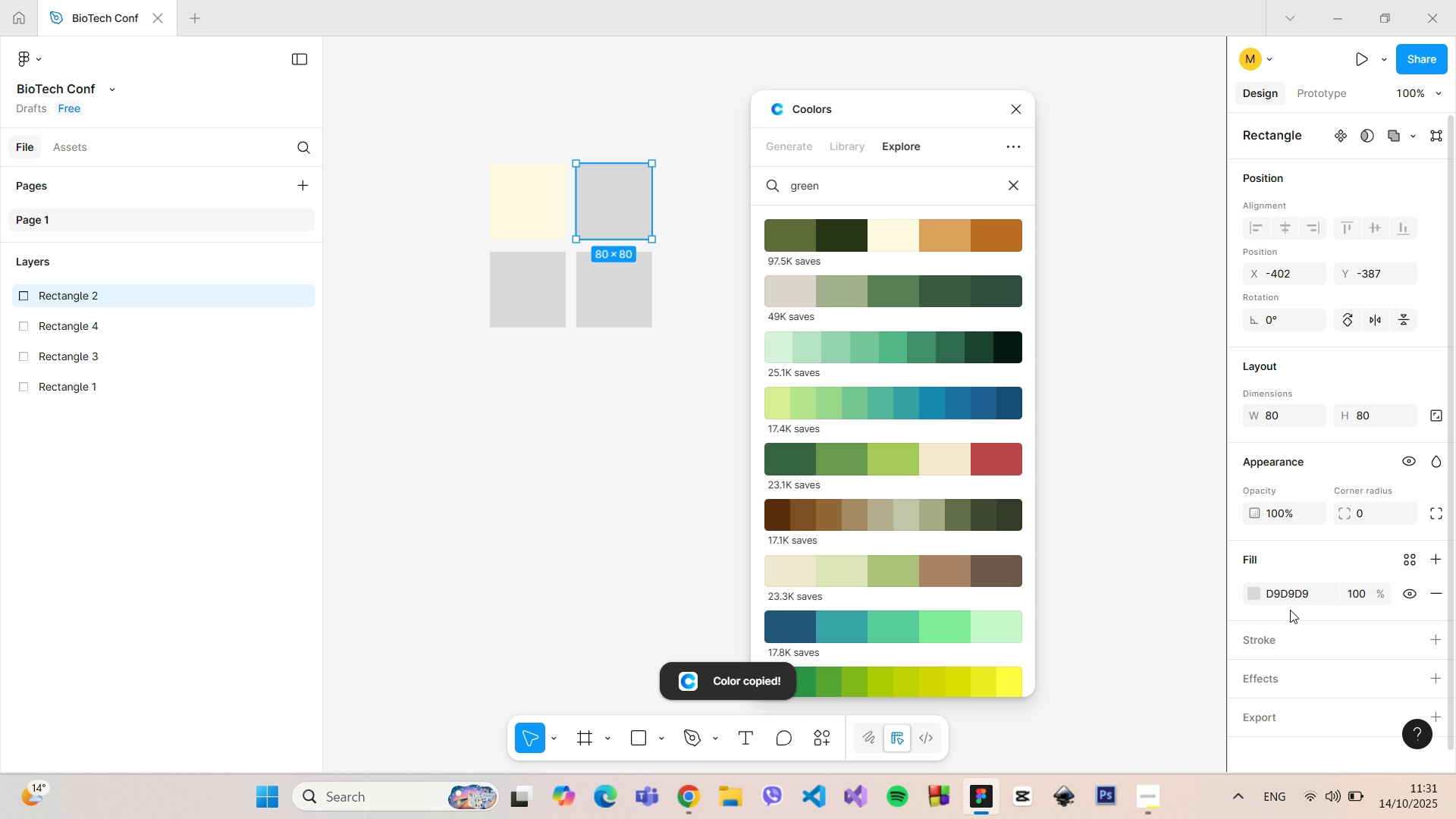 
left_click([1284, 601])
 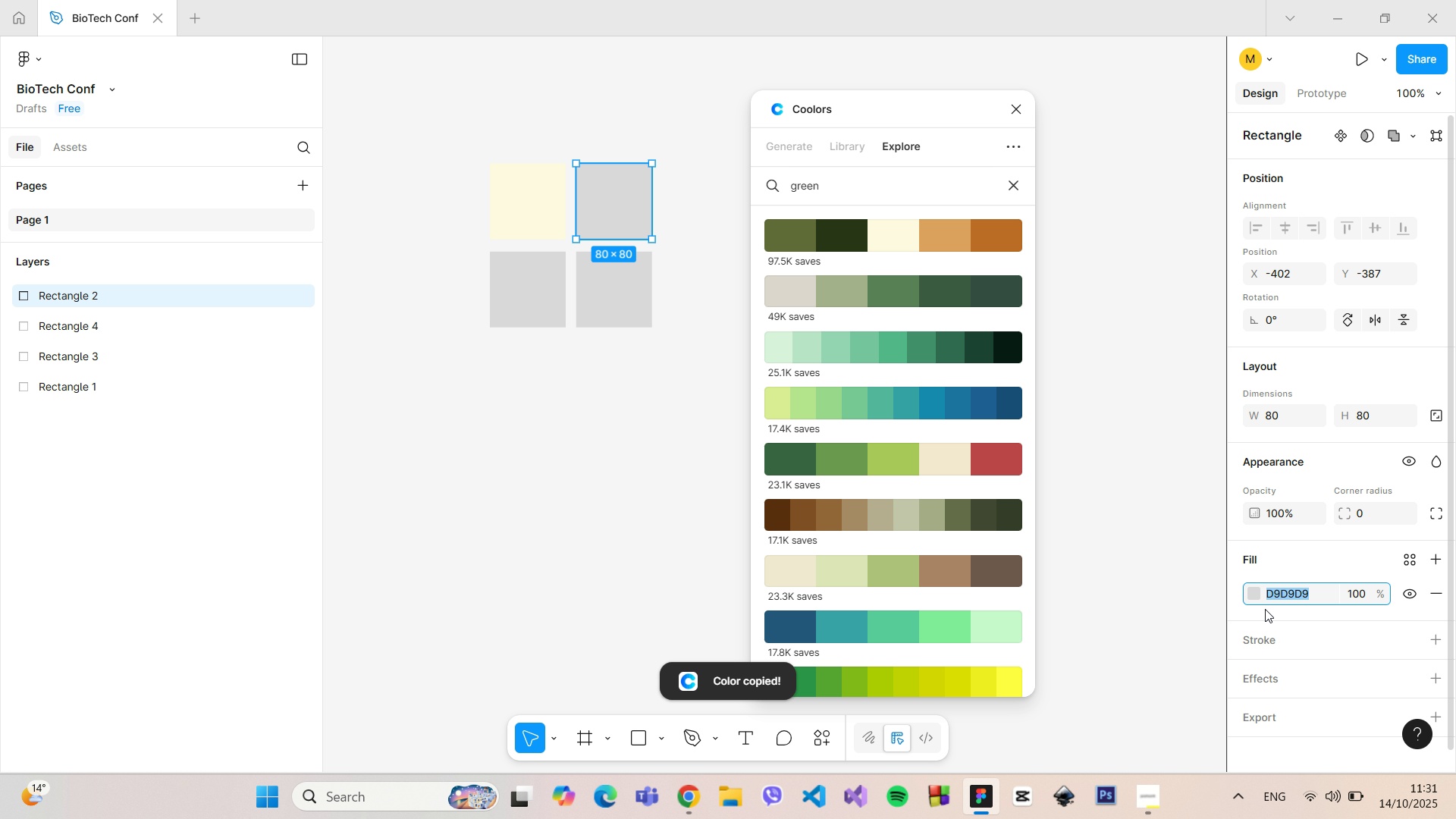 
key(Control+V)
 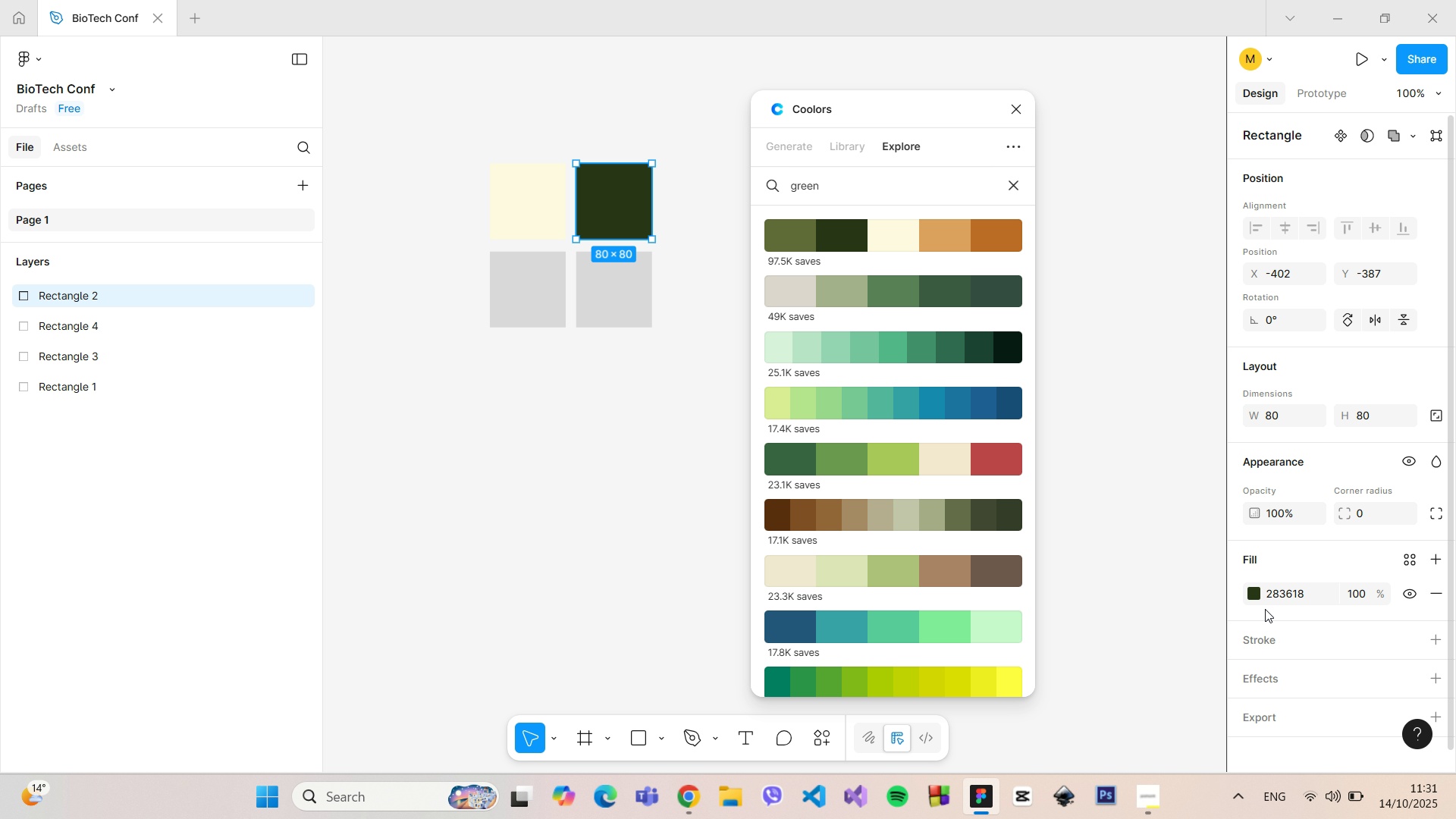 
key(Enter)
 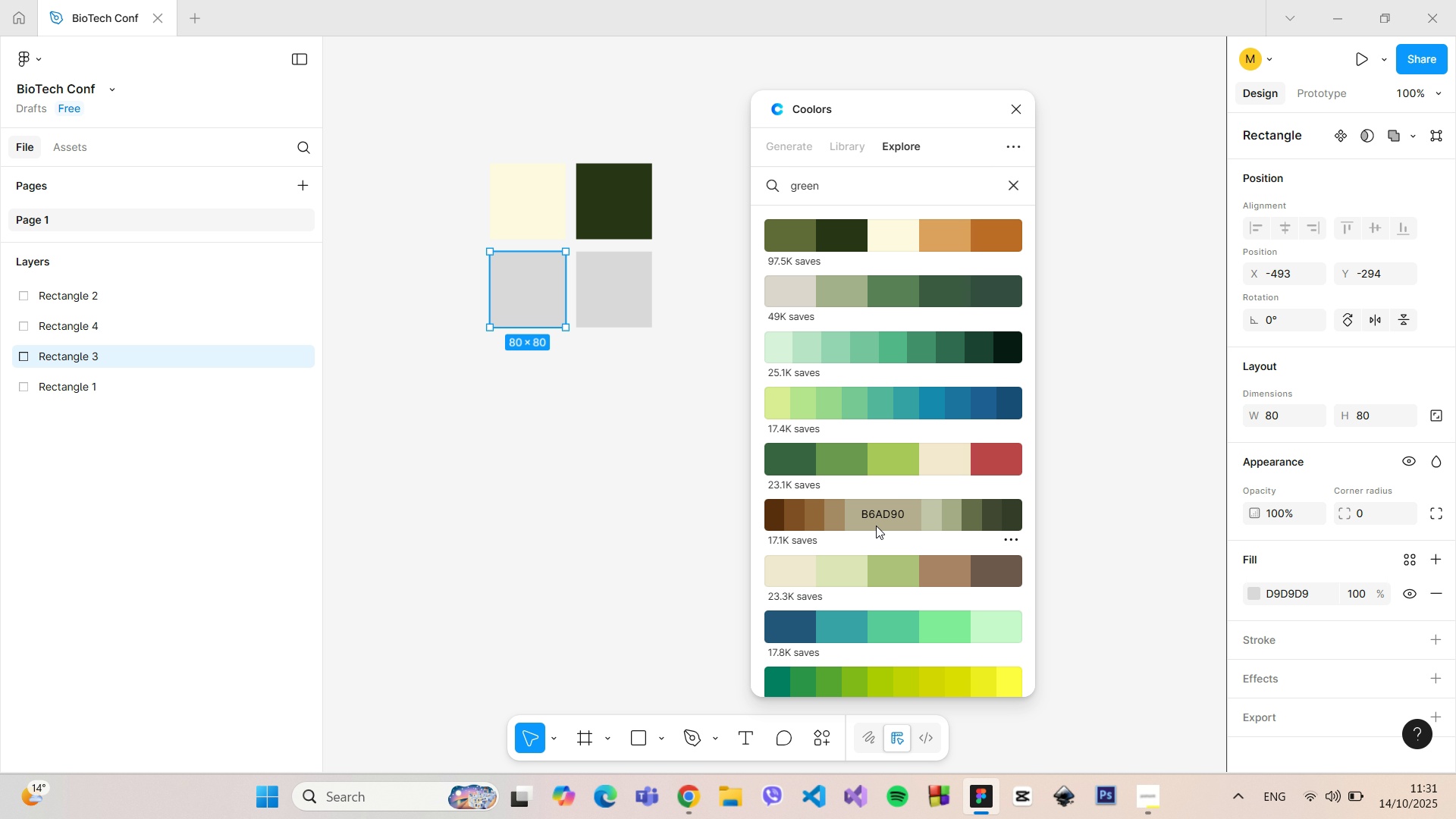 
wait(9.54)
 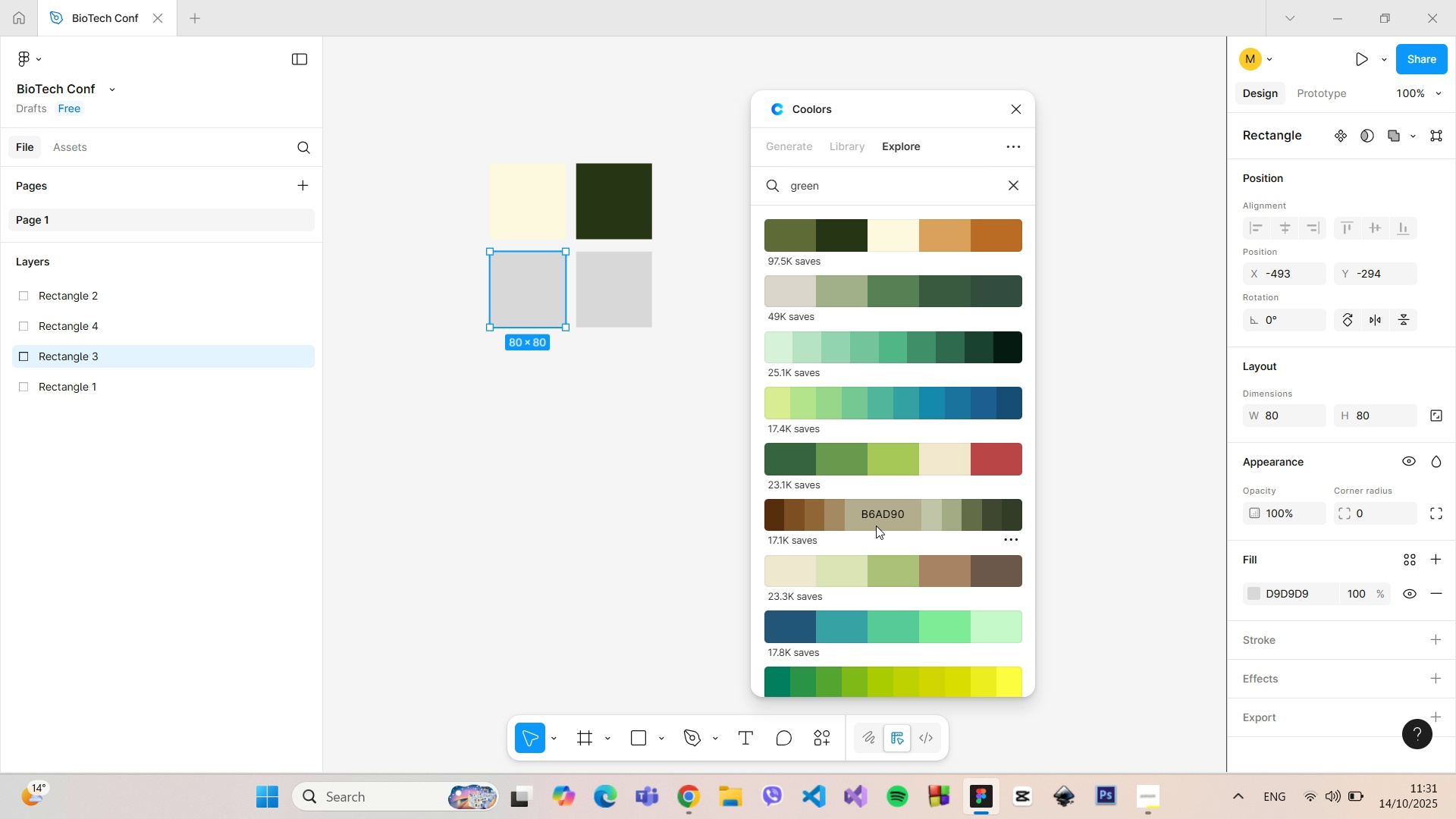 
left_click([880, 404])
 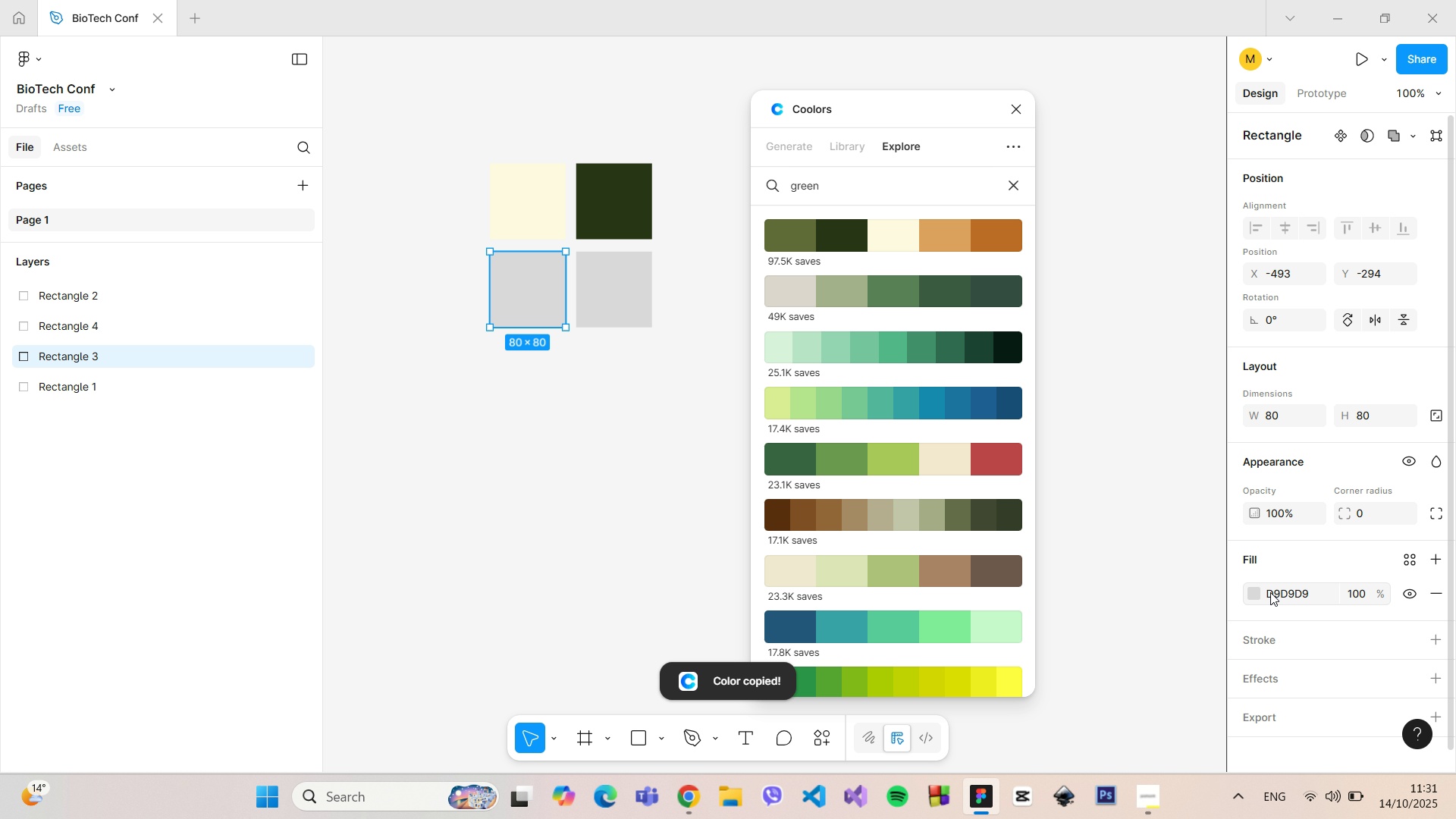 
left_click([1282, 598])
 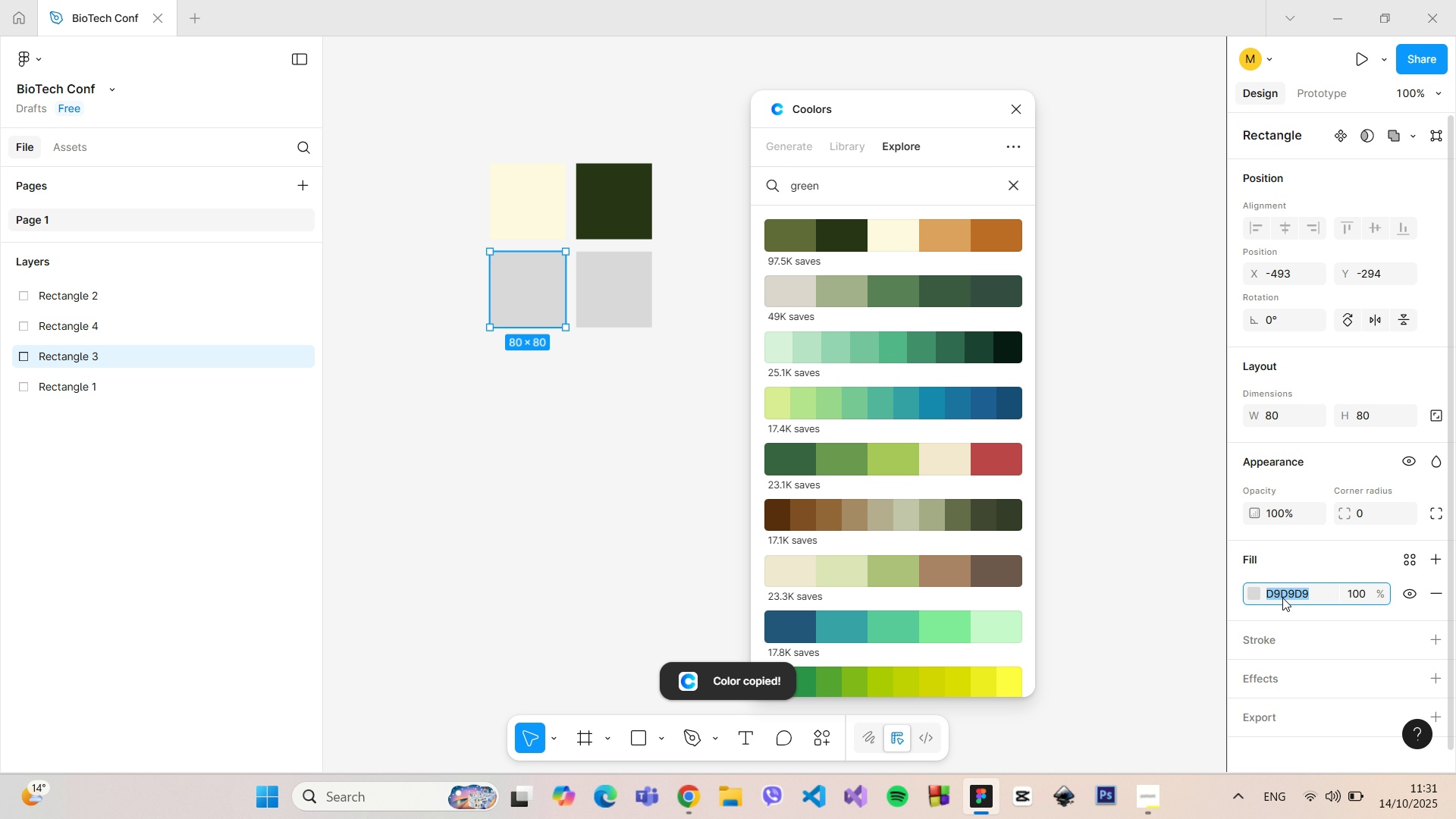 
key(Control+V)
 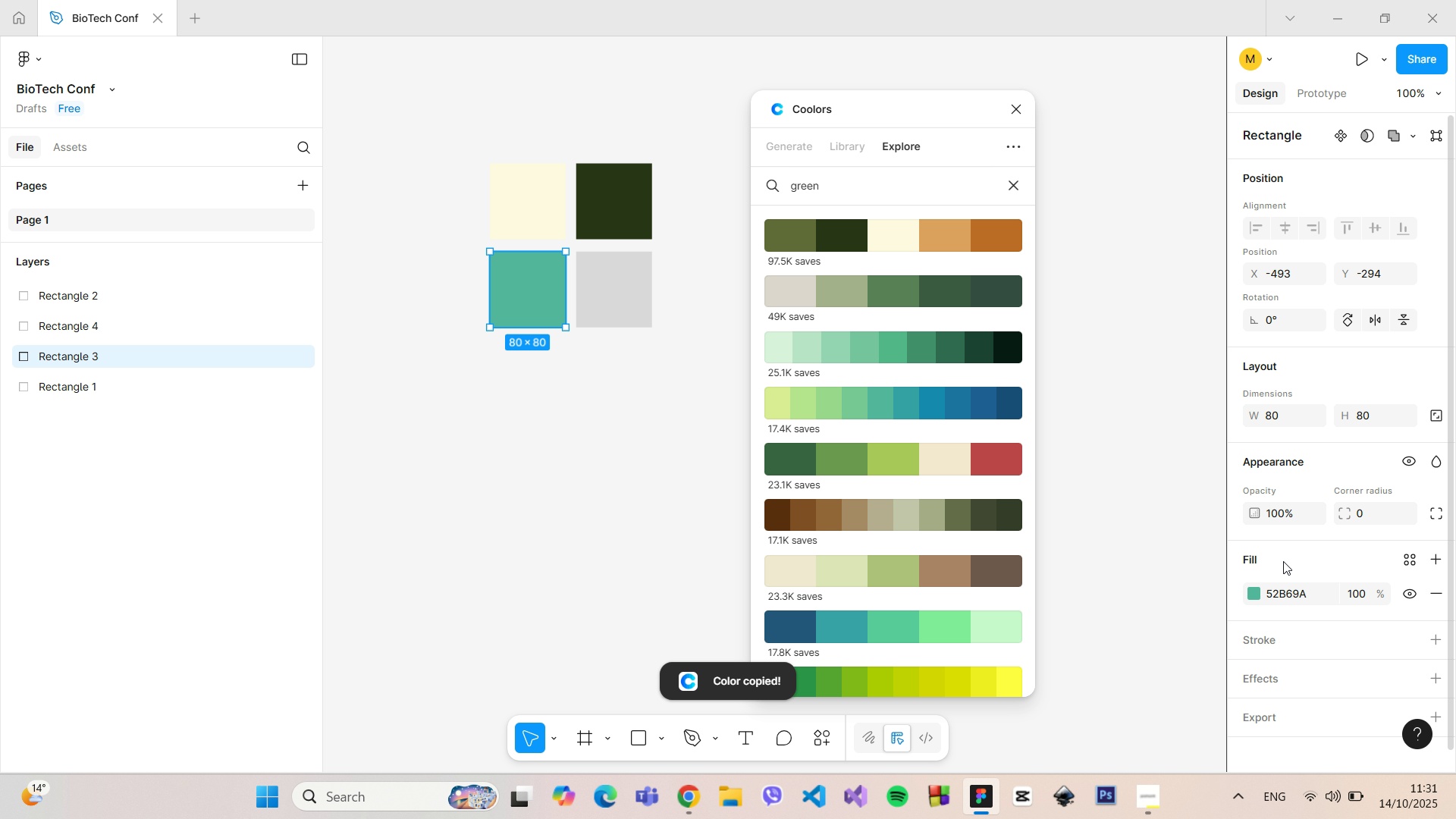 
left_click([1283, 561])
 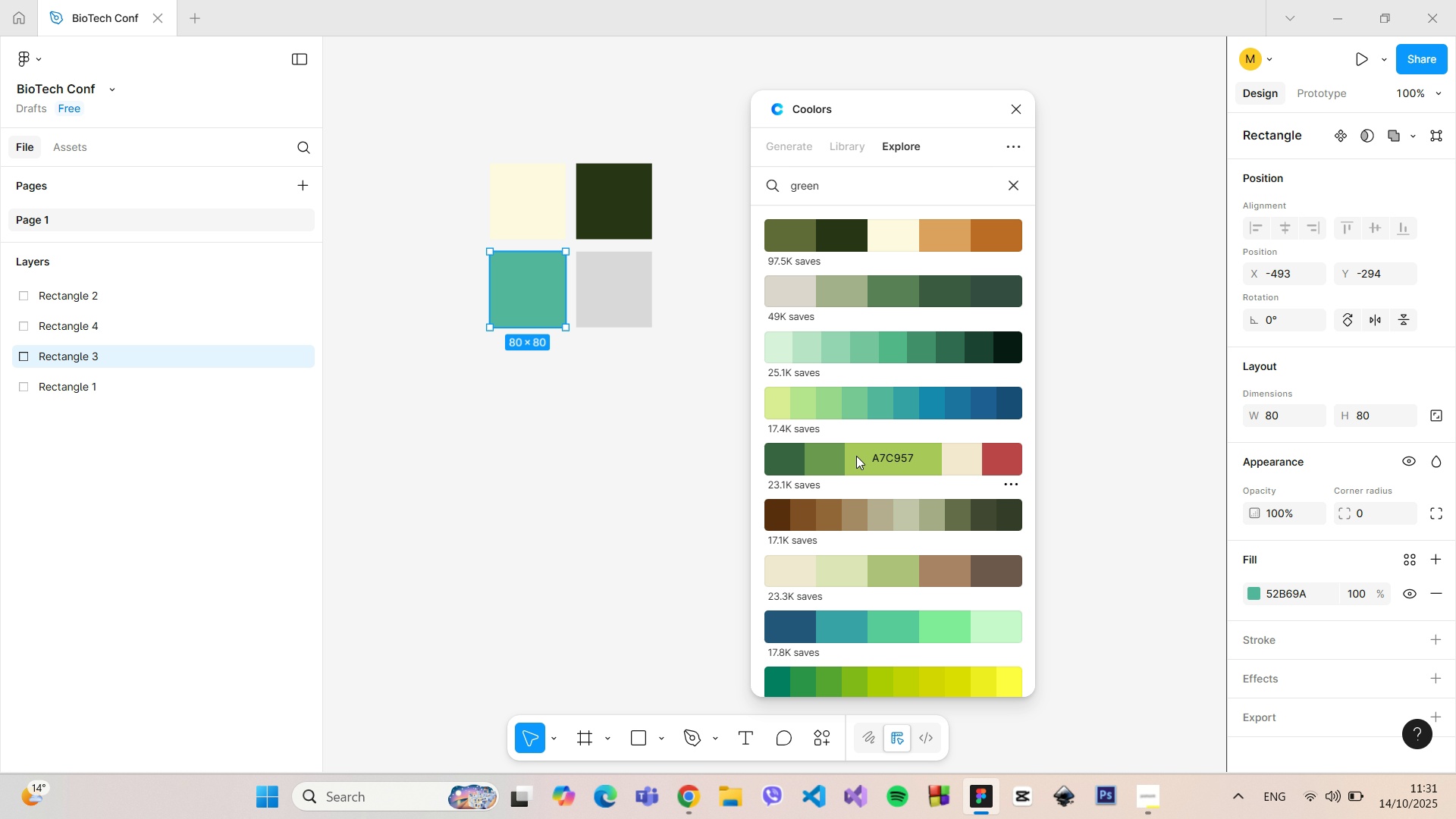 
wait(5.46)
 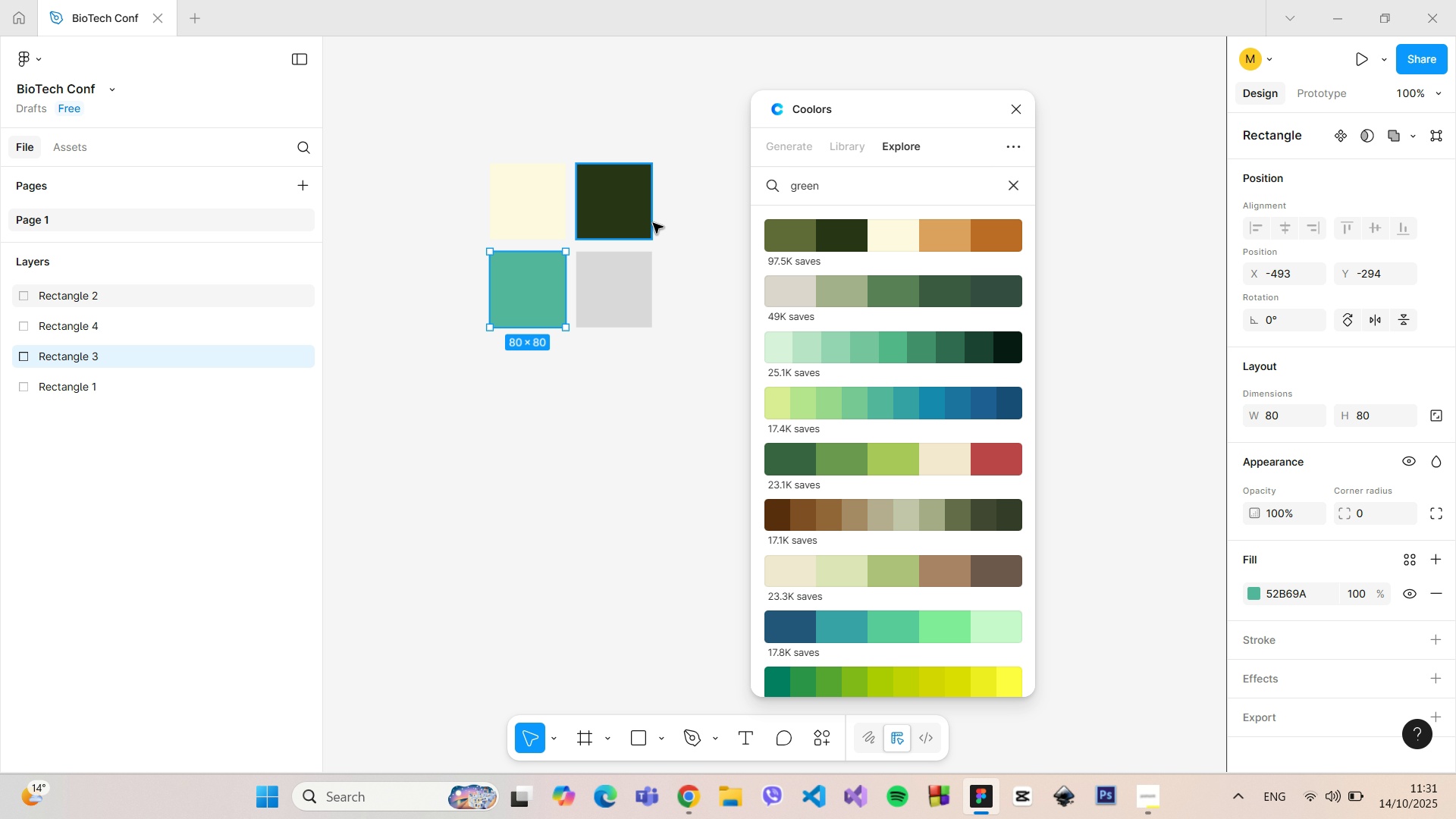 
left_click([836, 454])
 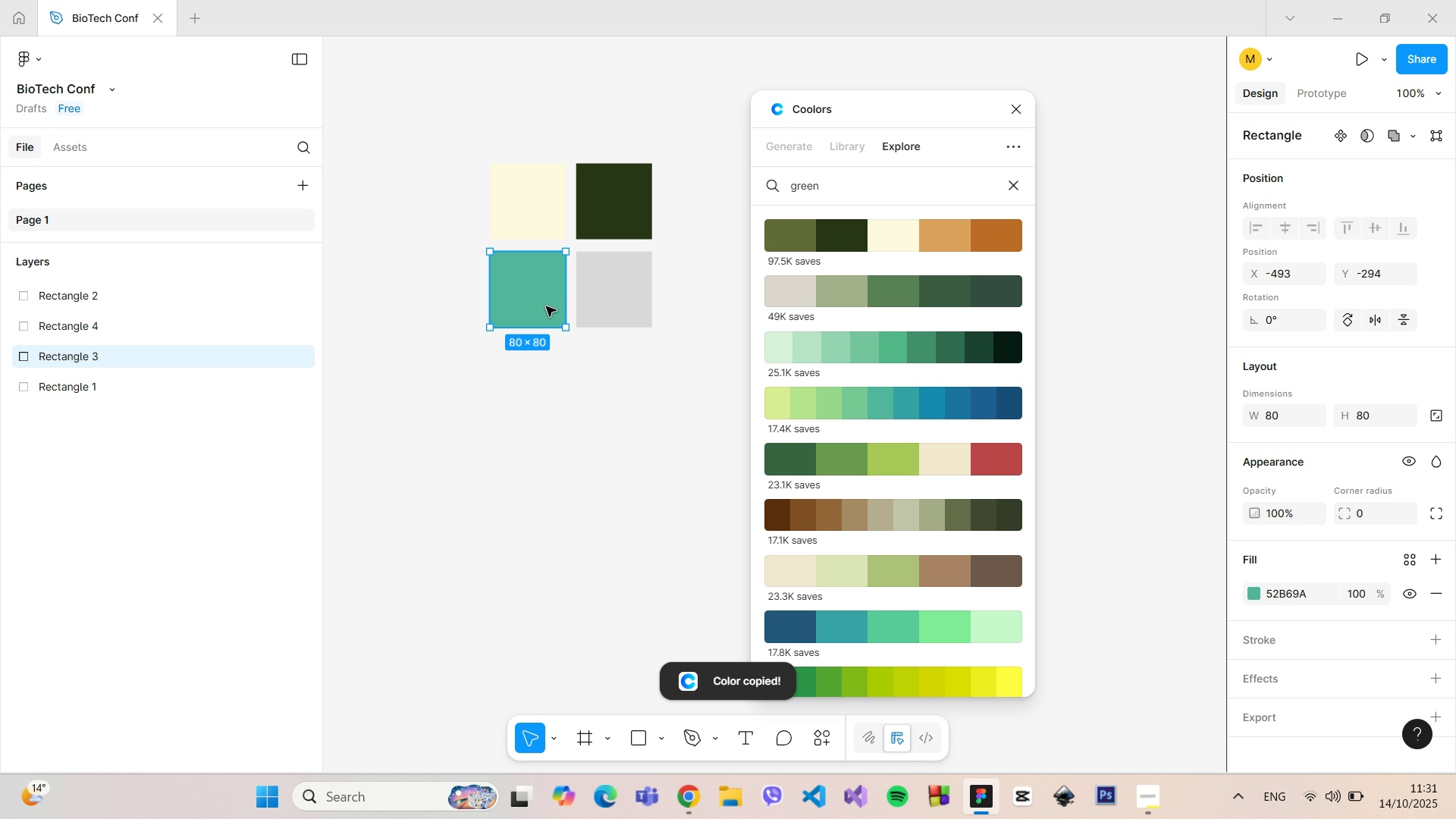 
left_click([539, 306])
 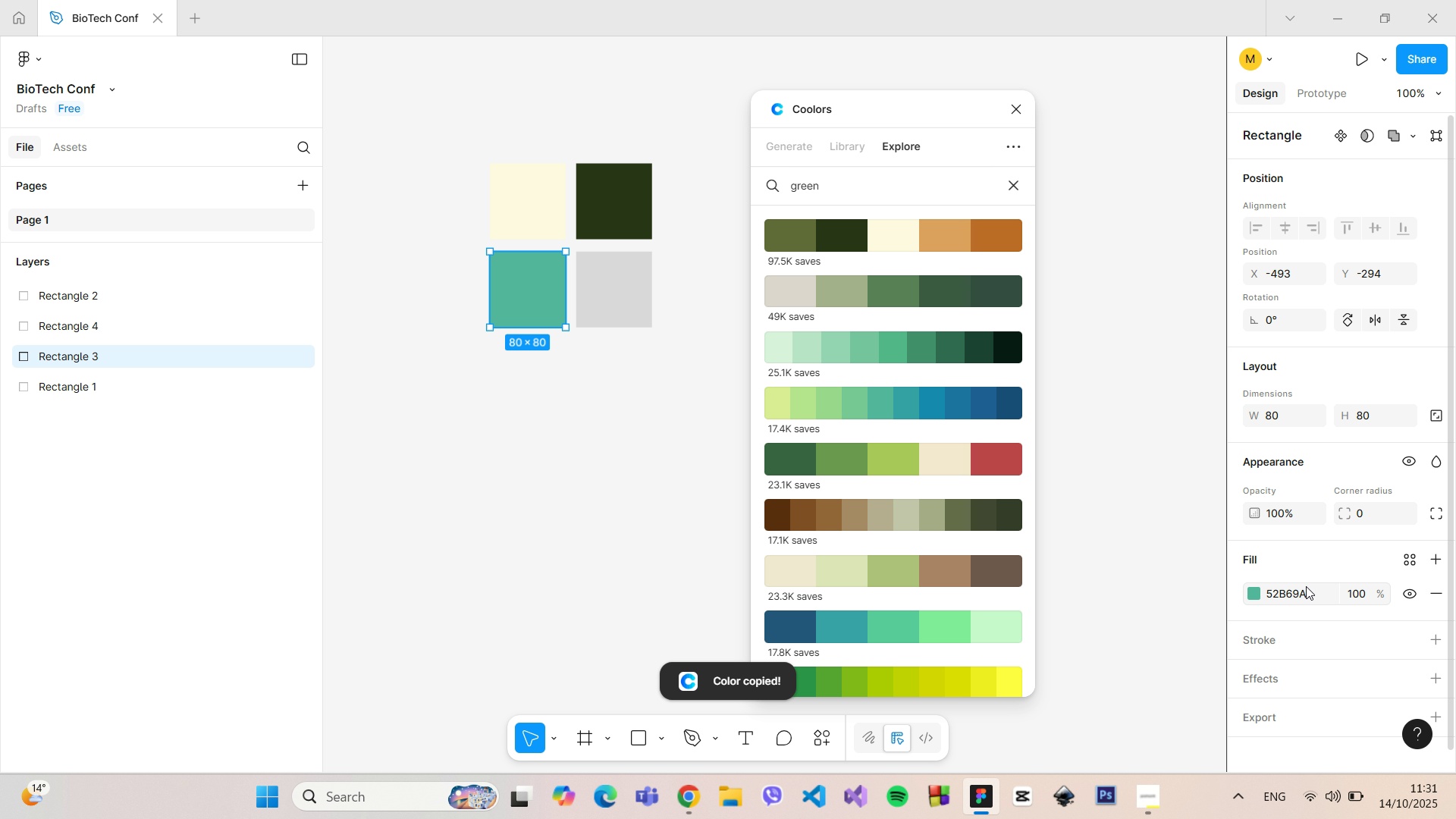 
left_click([1306, 588])
 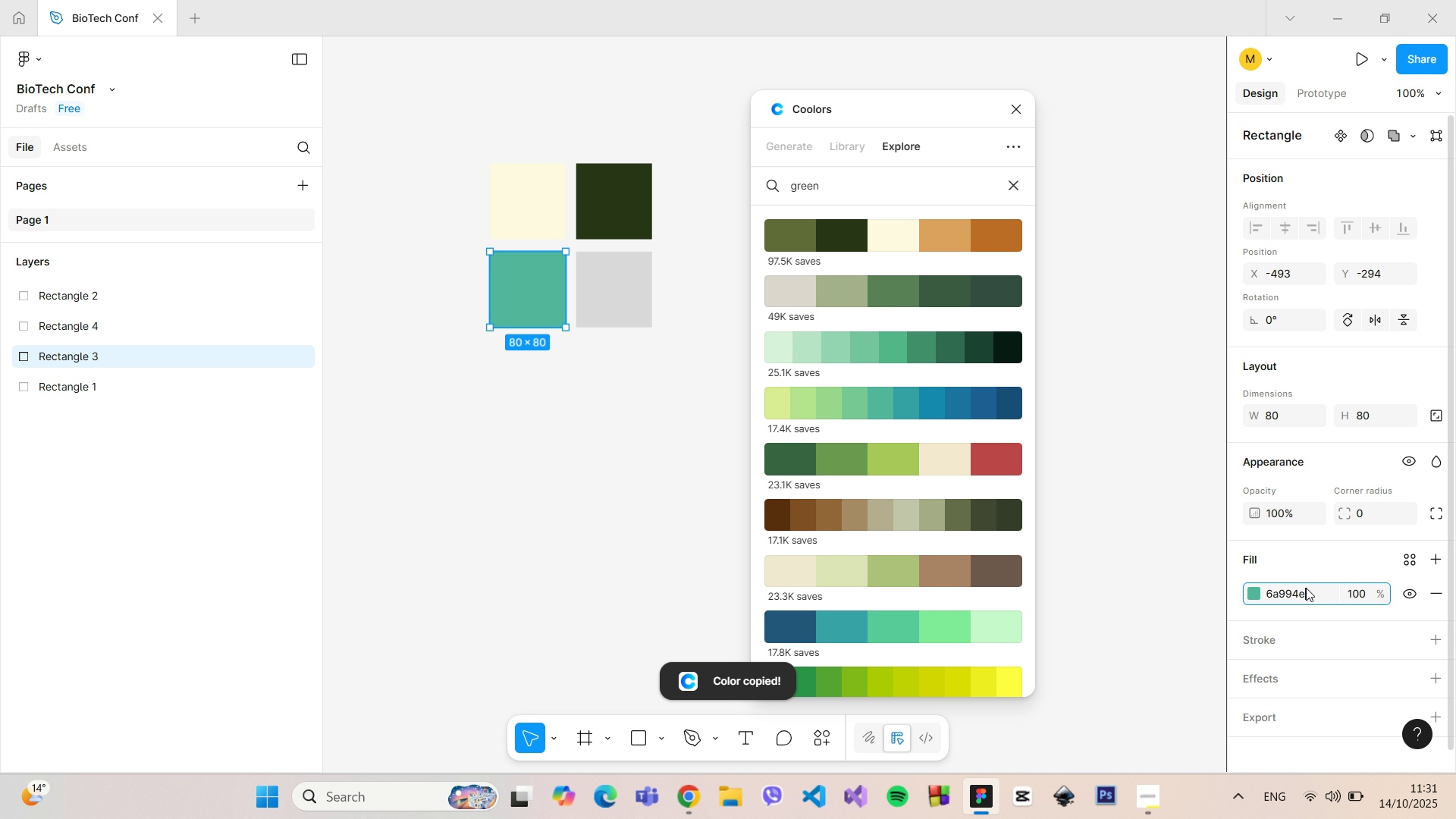 
key(Control+V)
 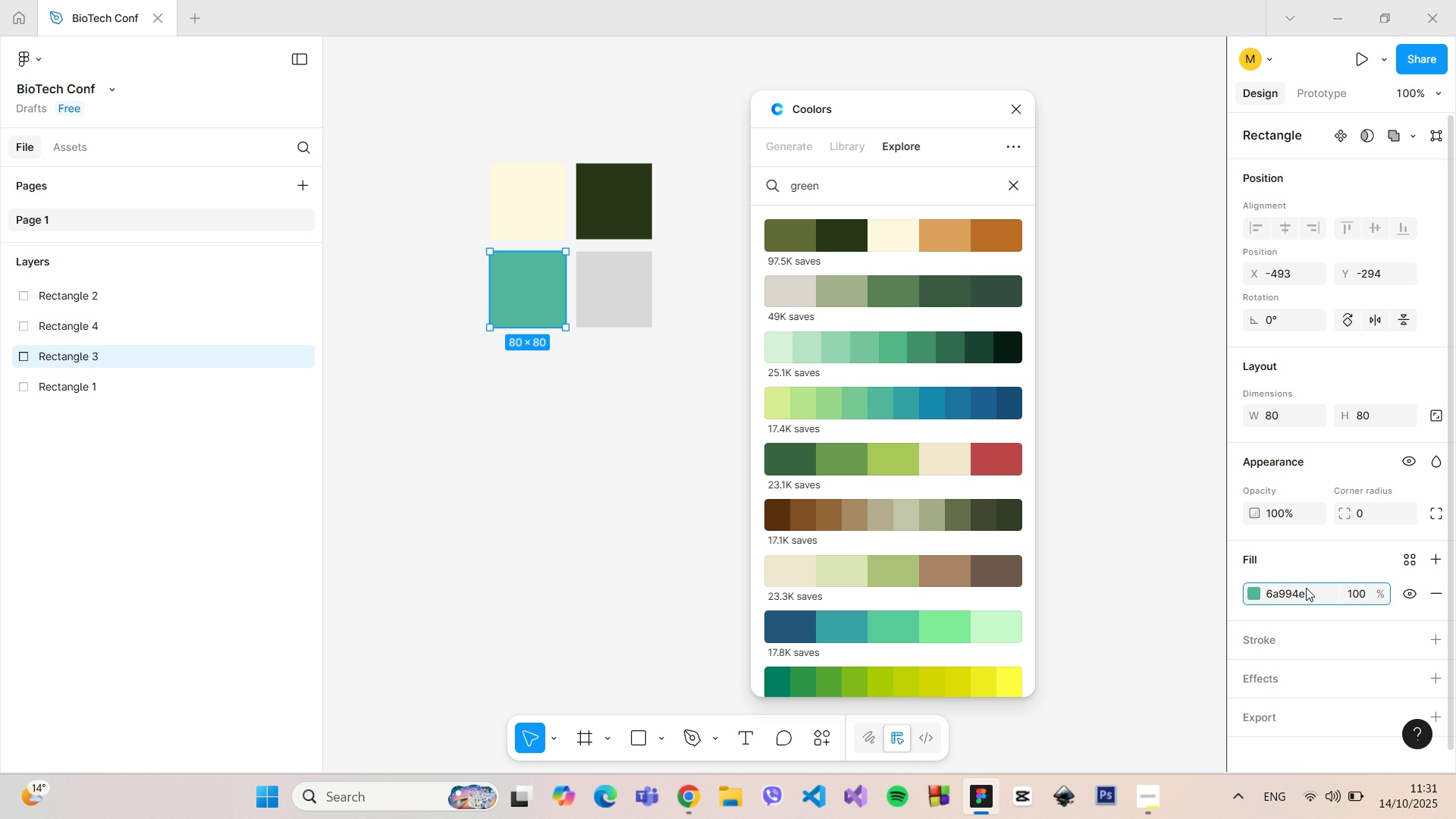 
key(Enter)
 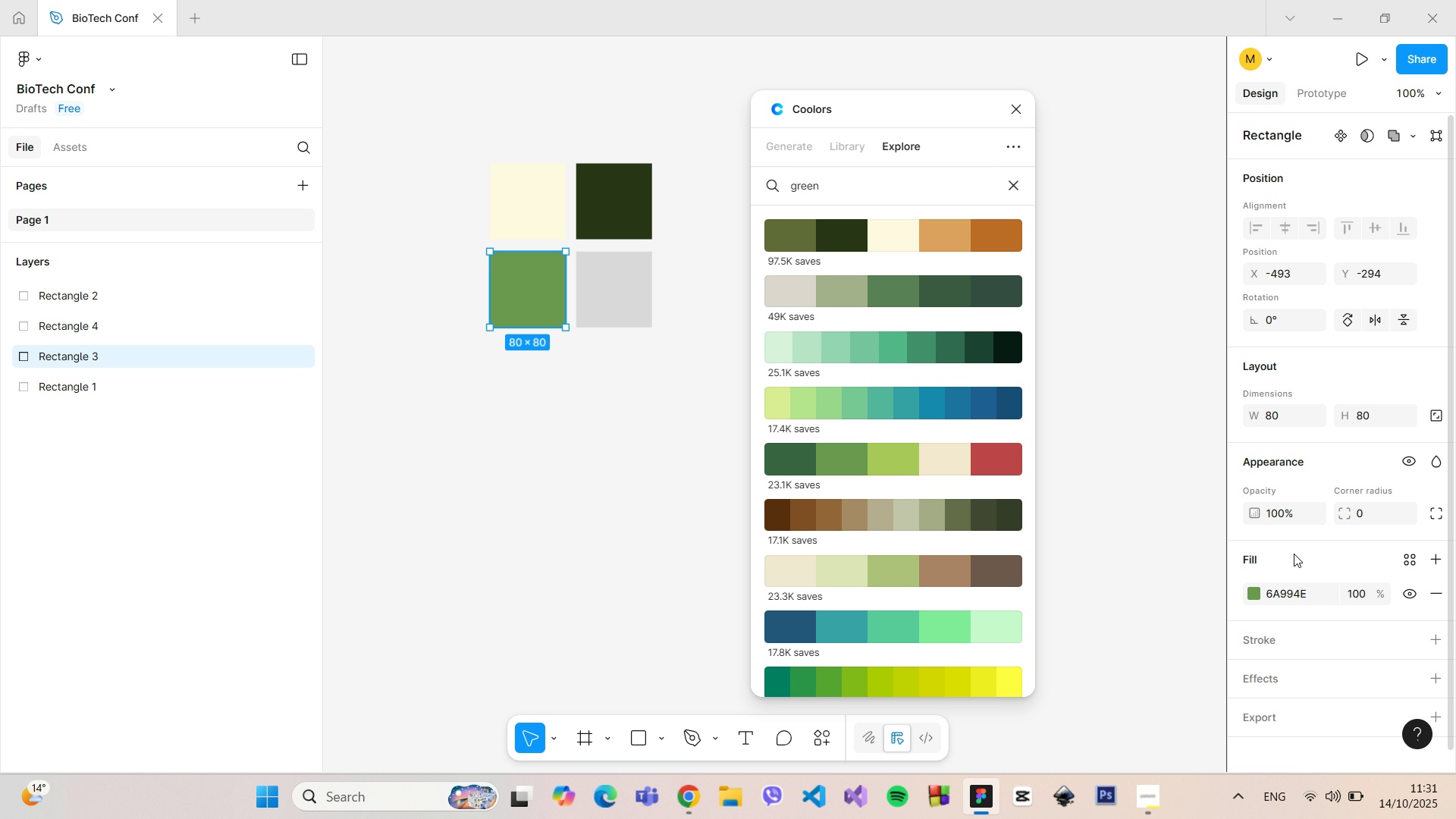 
left_click([1295, 558])
 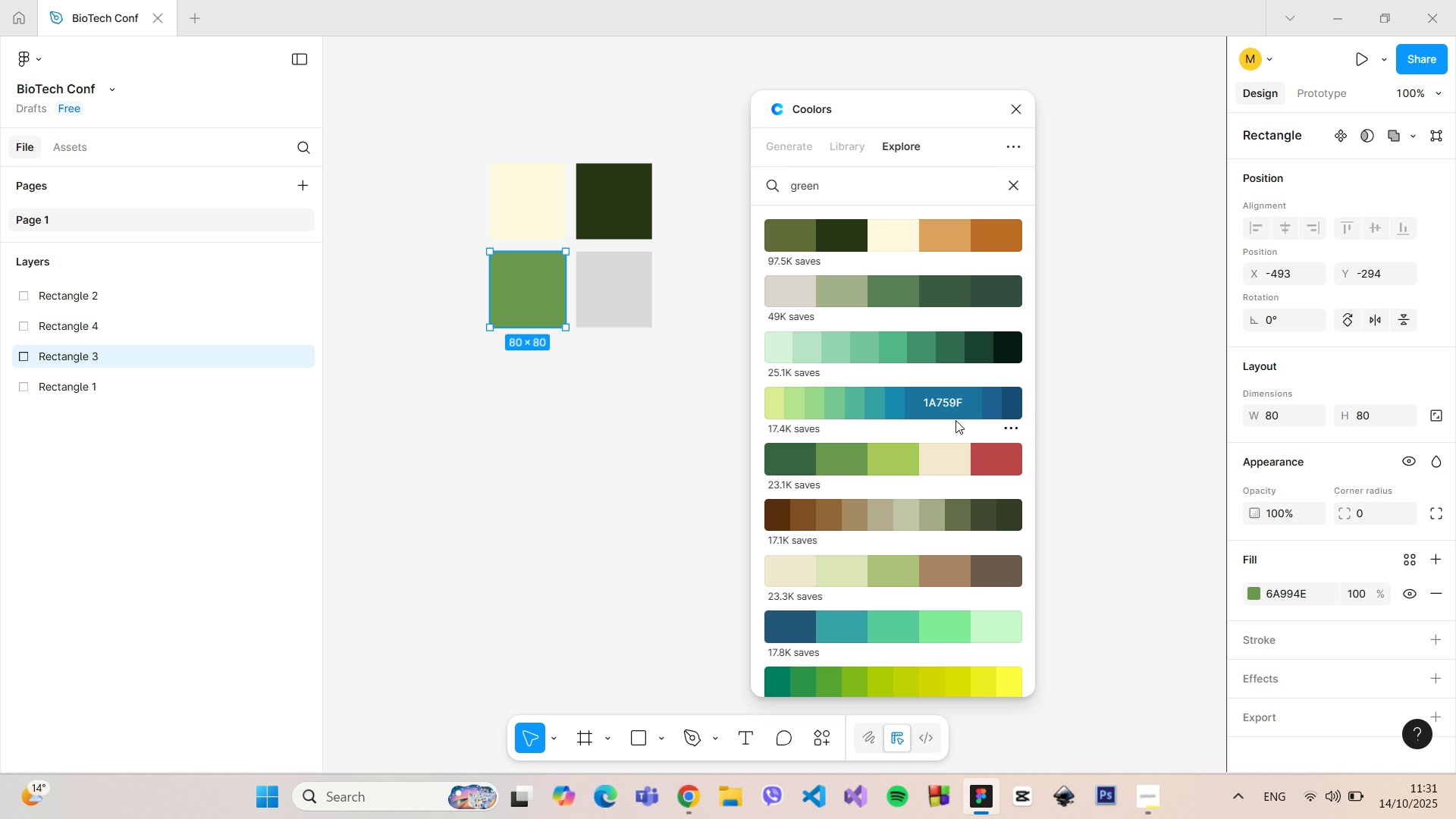 
scroll: coordinate [968, 432], scroll_direction: down, amount: 4.0
 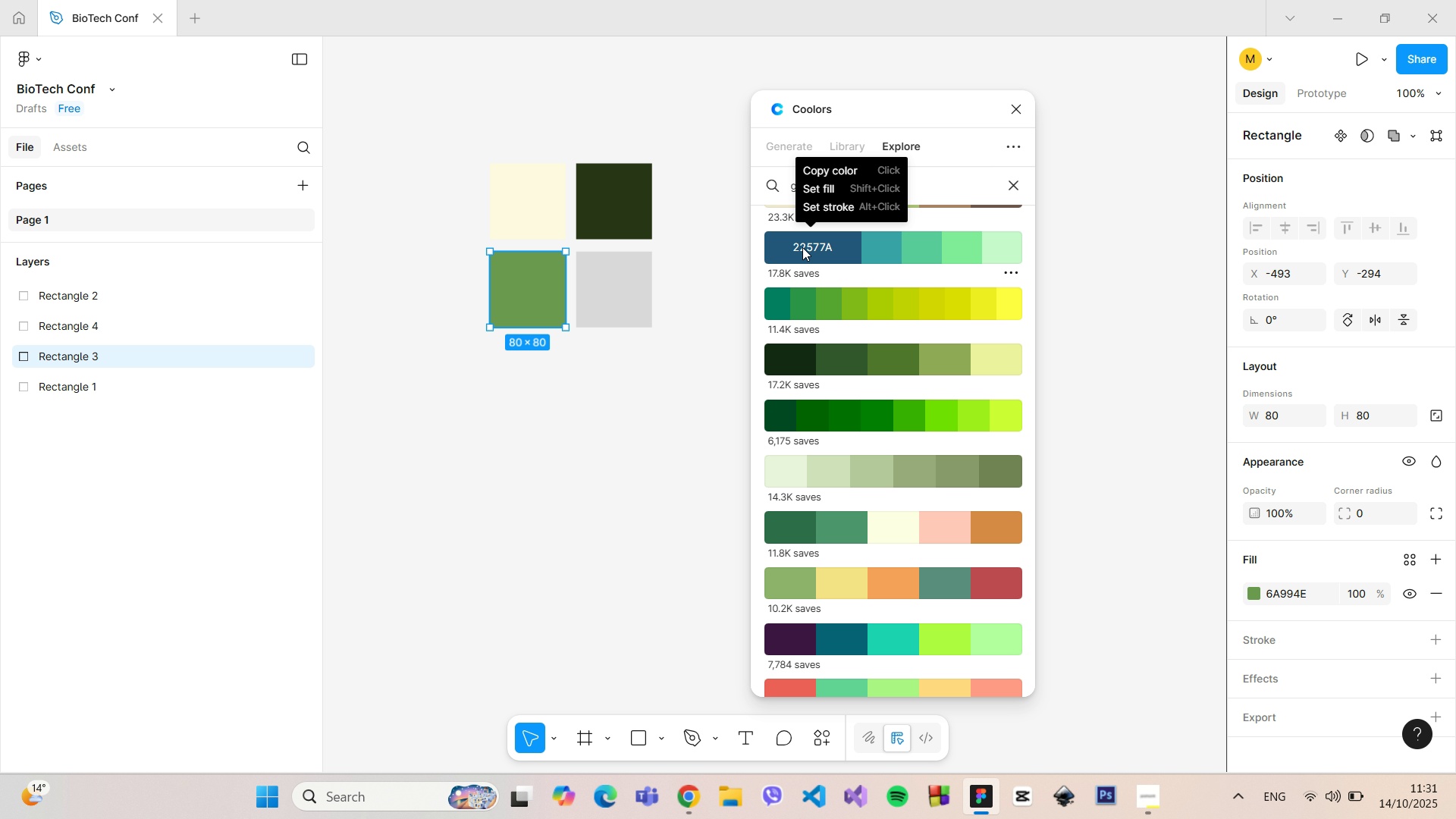 
wait(6.43)
 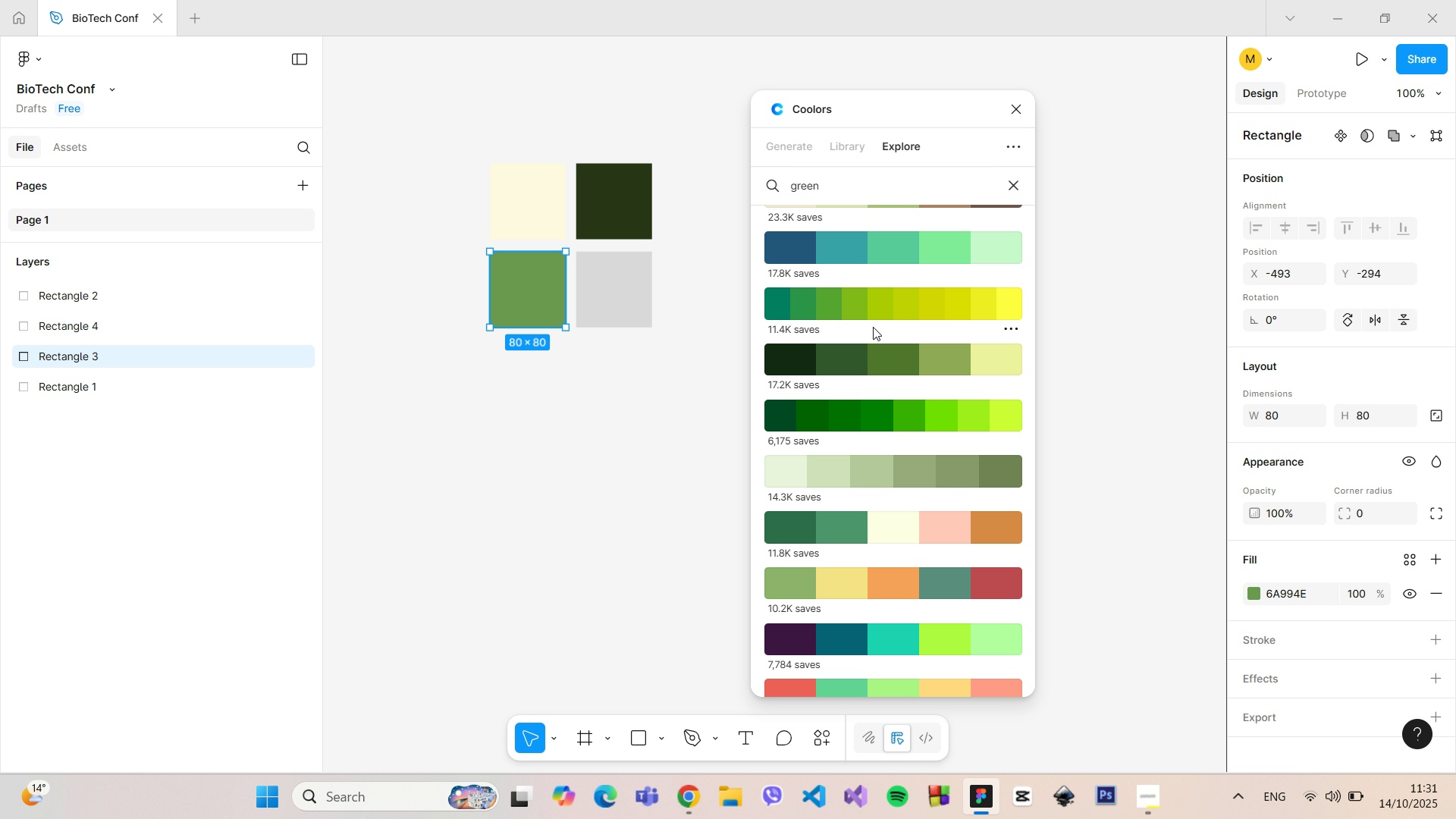 
left_click([802, 247])
 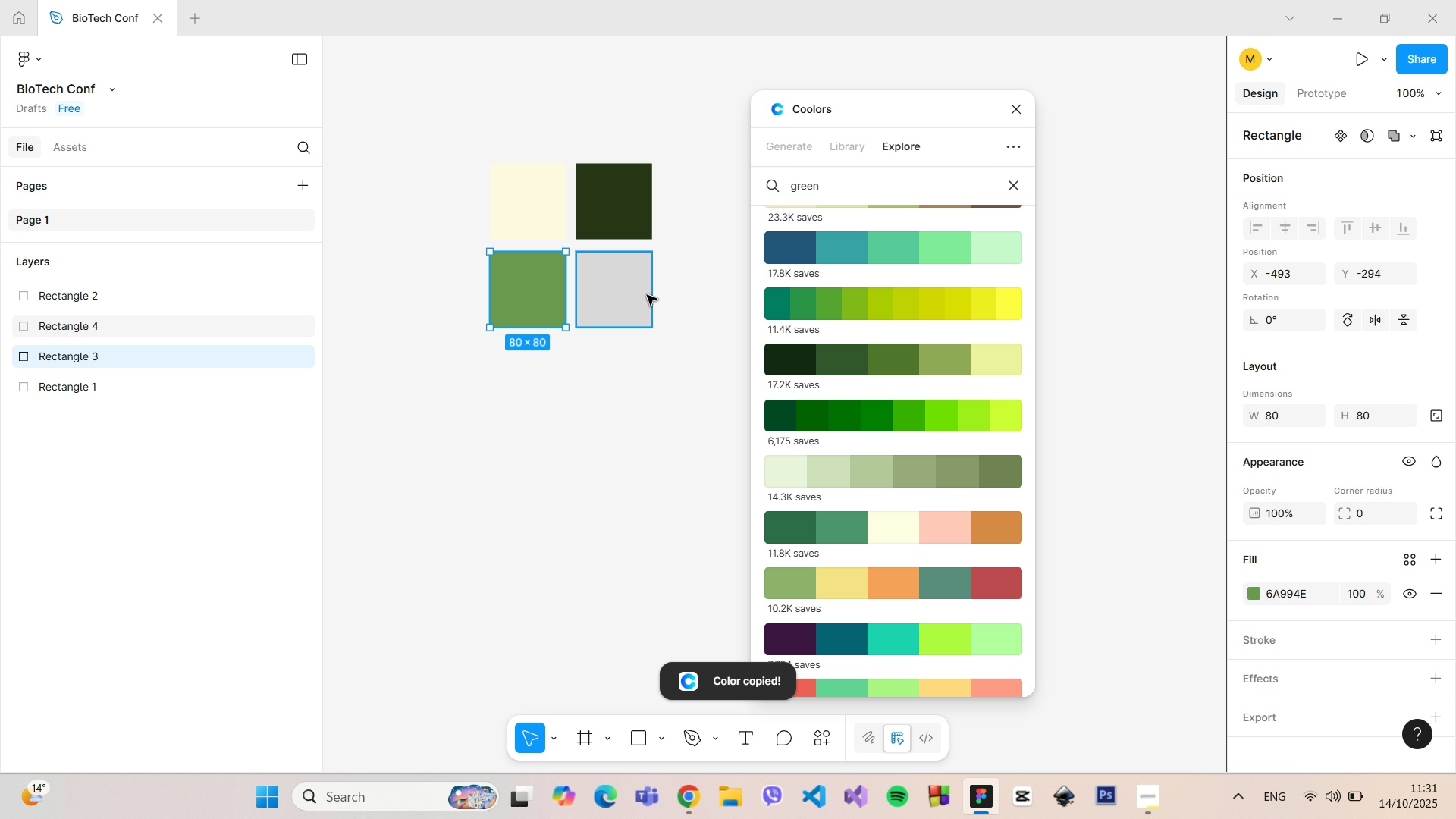 
left_click([647, 295])
 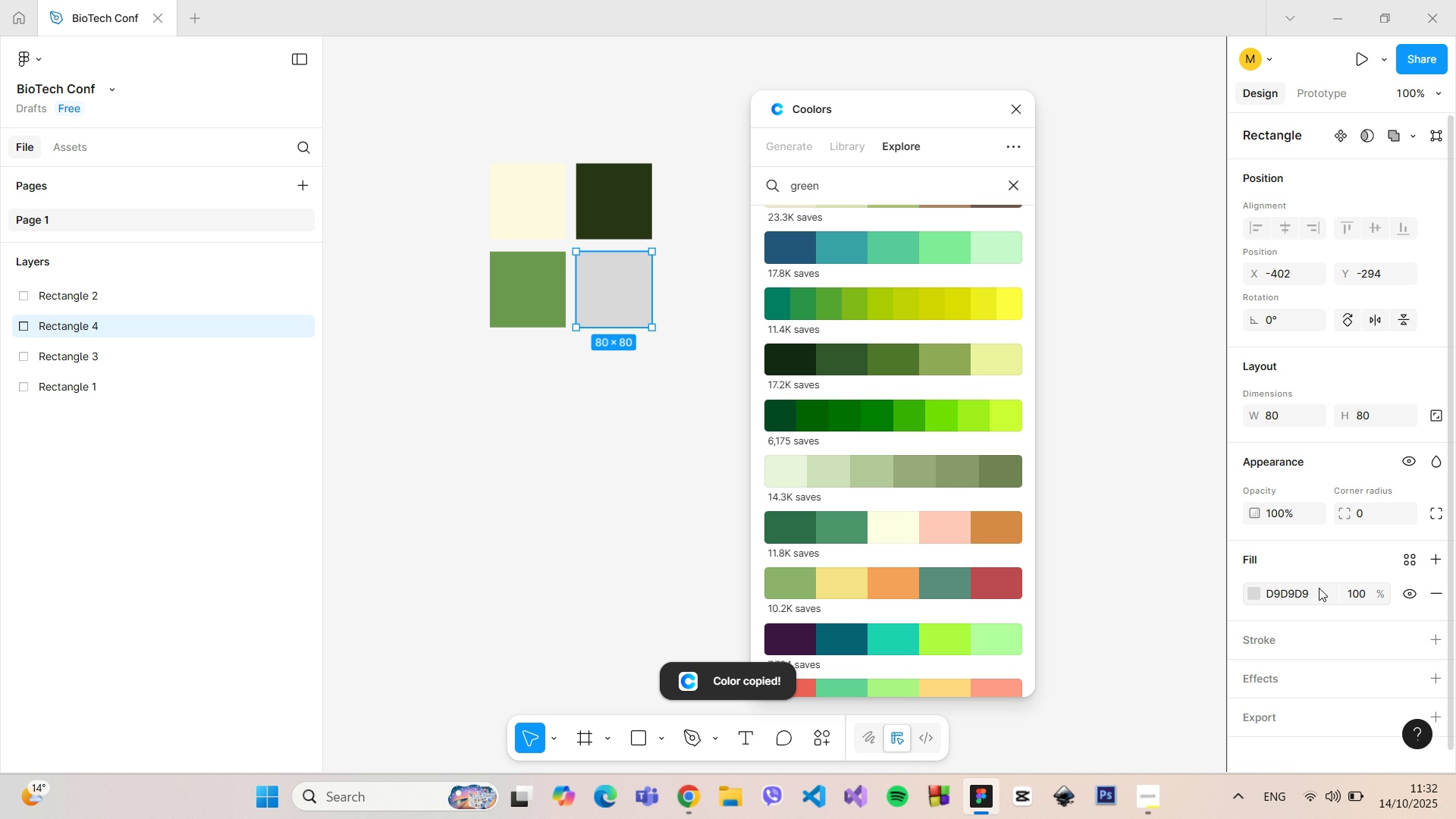 
left_click([1311, 589])
 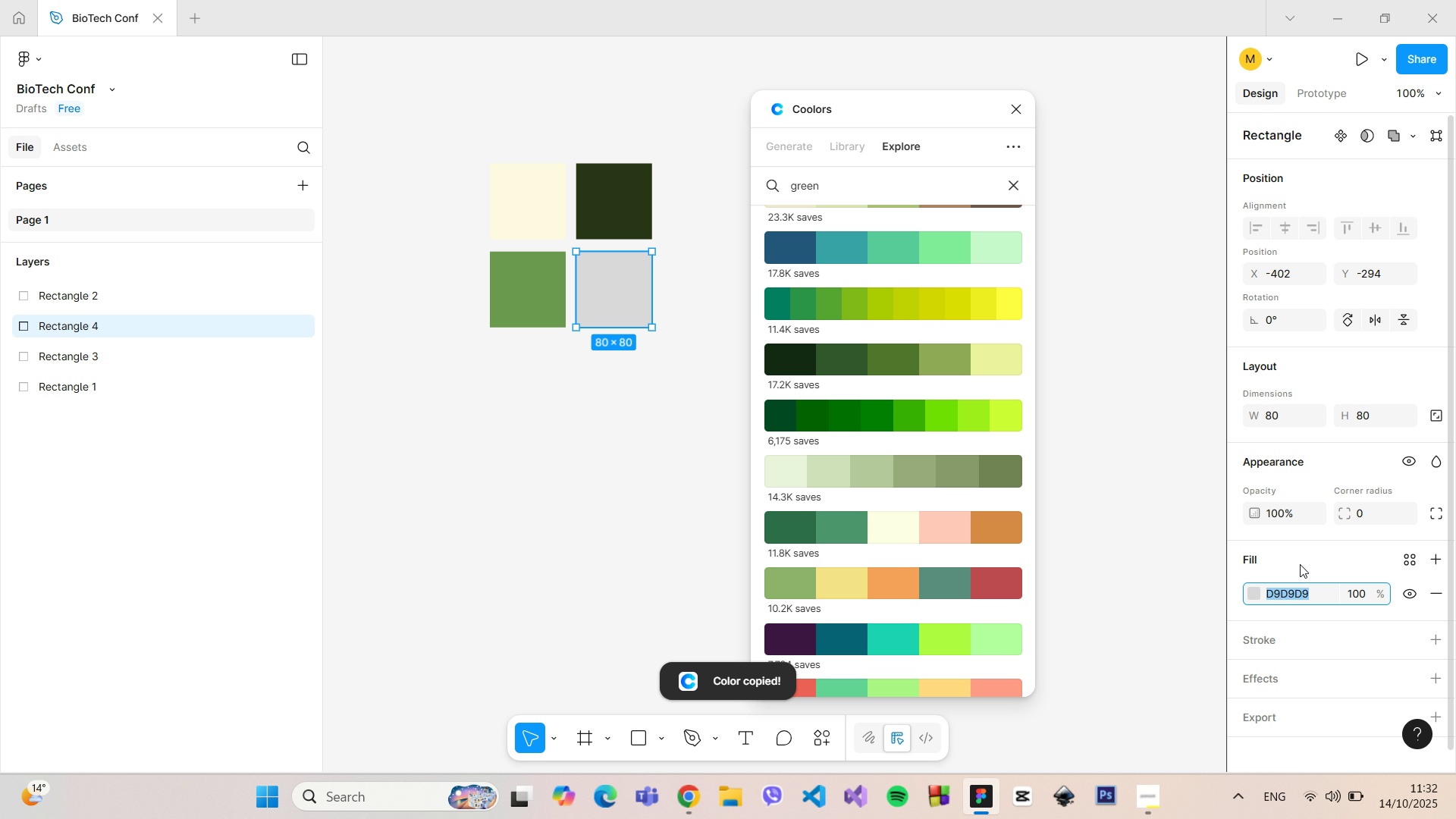 
key(Control+V)
 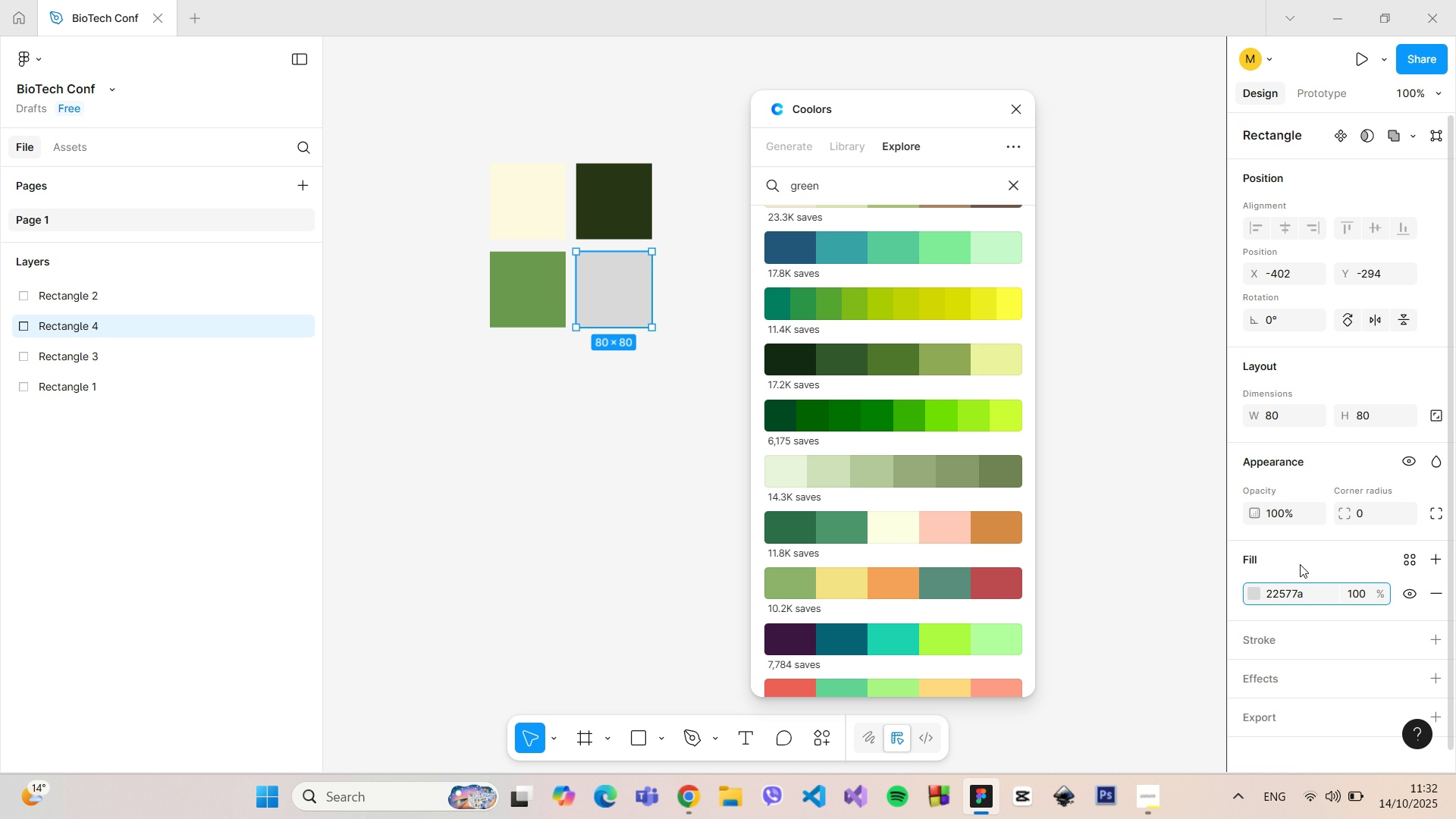 
left_click([1300, 564])
 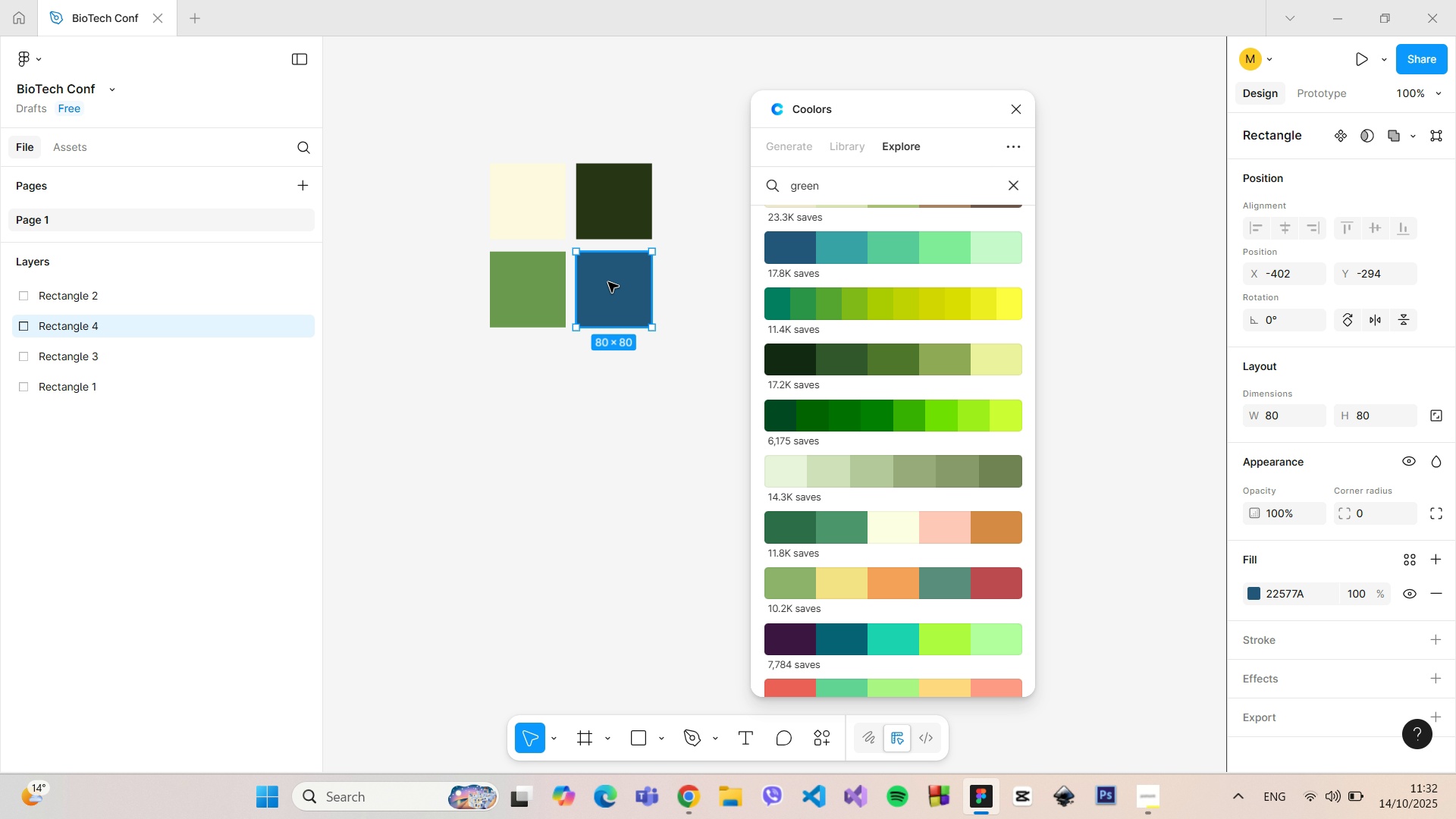 
left_click_drag(start_coordinate=[627, 220], to_coordinate=[663, 419])
 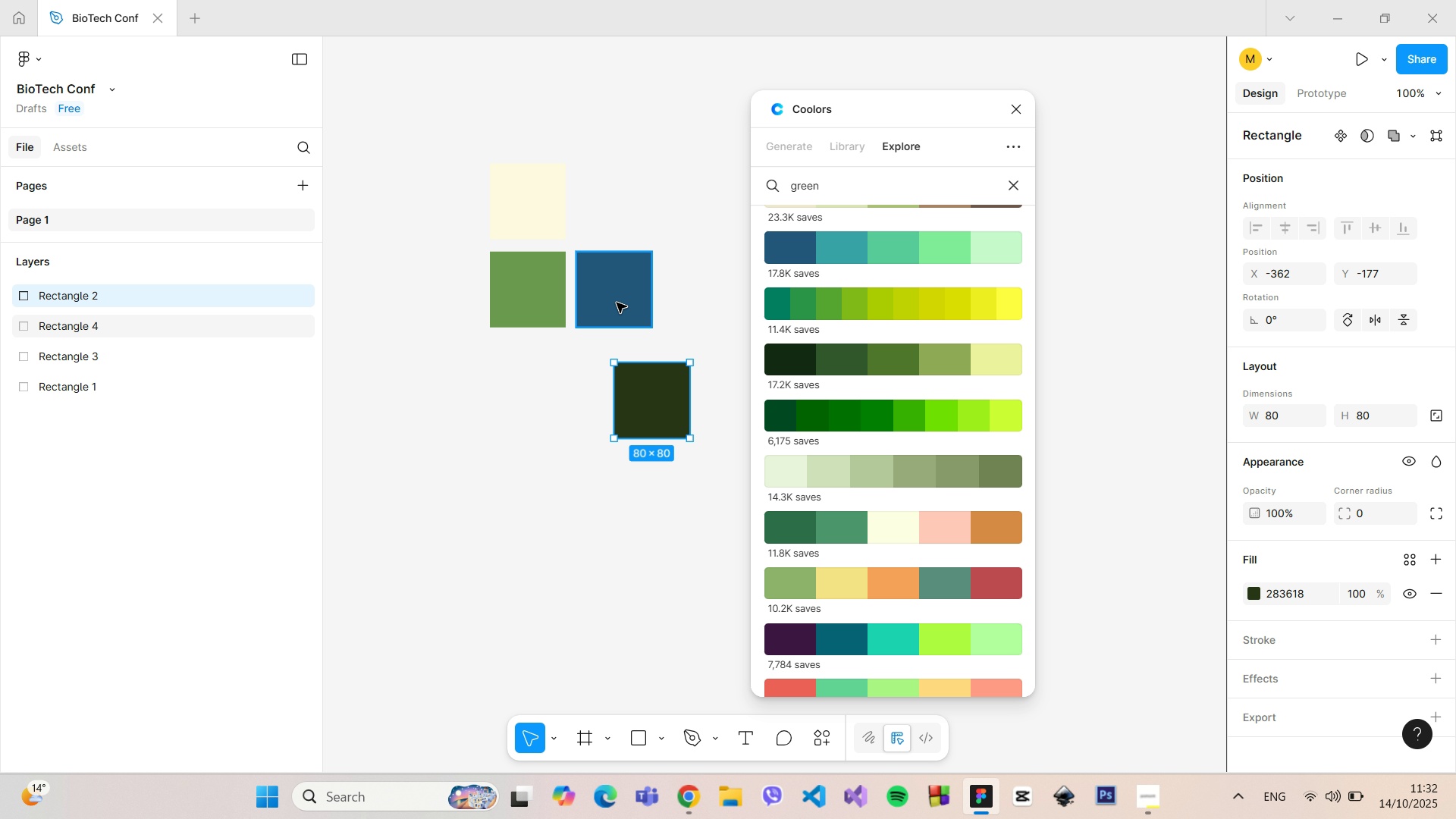 
left_click_drag(start_coordinate=[617, 303], to_coordinate=[615, 218])
 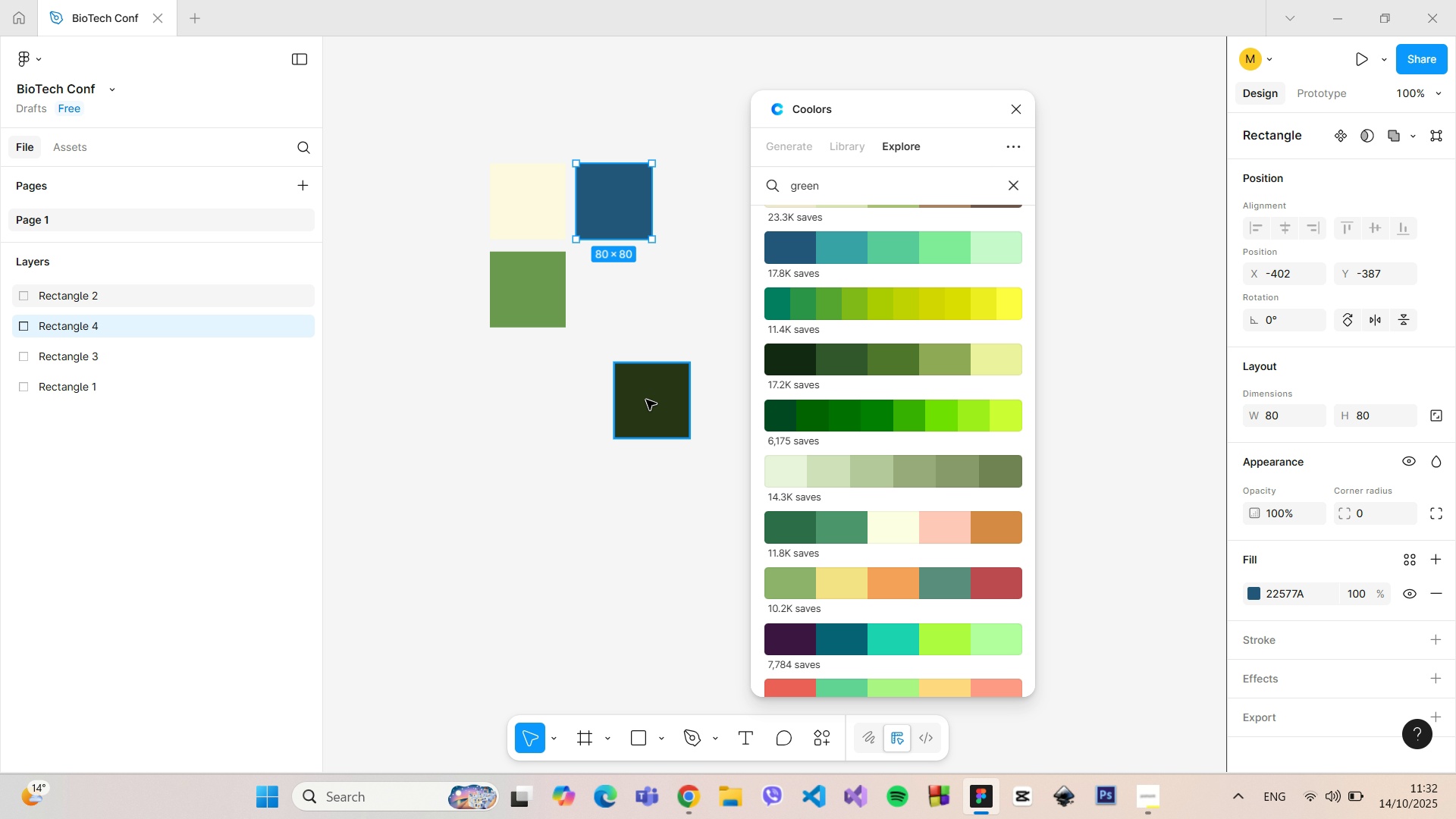 
left_click_drag(start_coordinate=[648, 401], to_coordinate=[613, 293])
 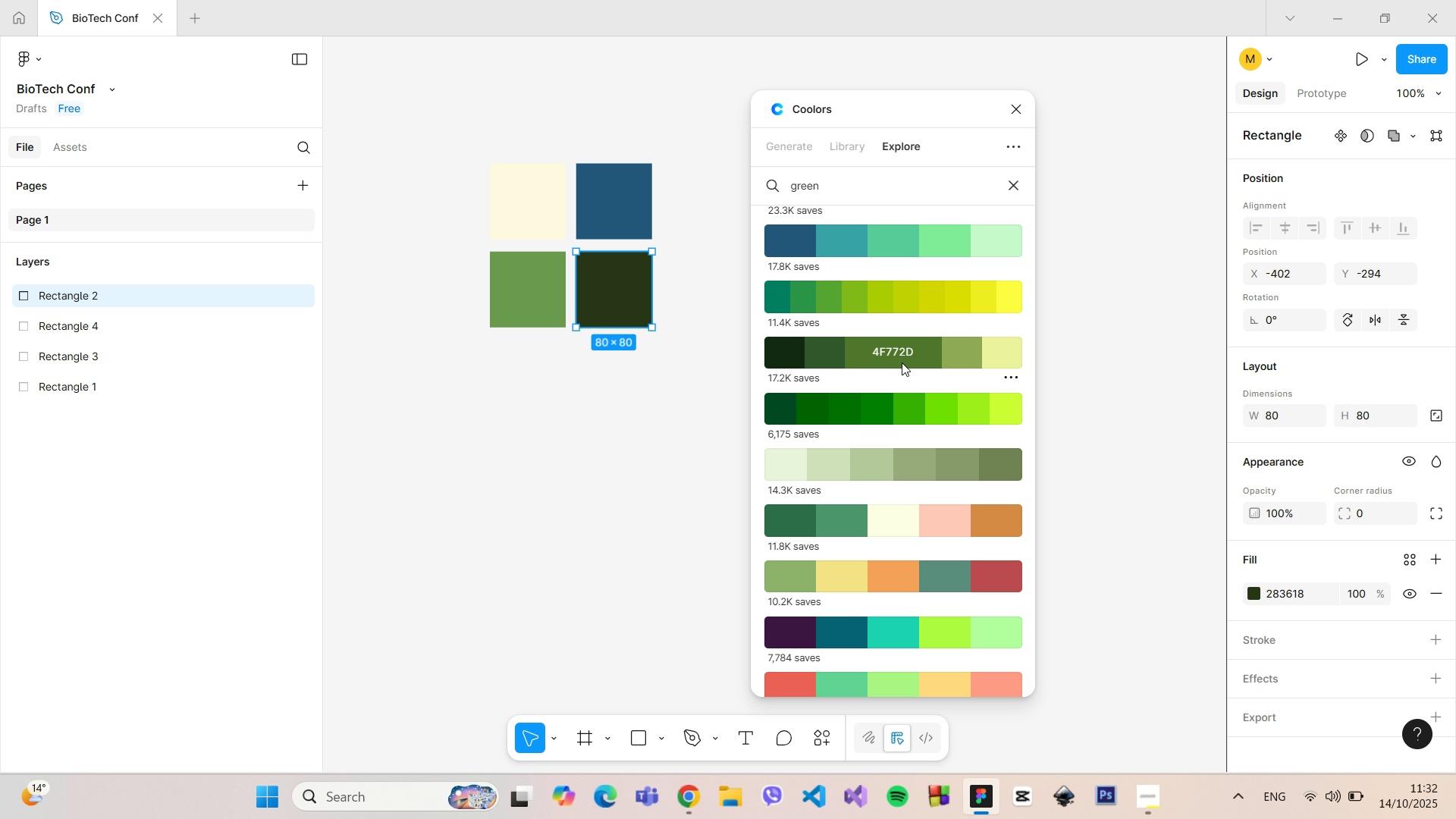 
scroll: coordinate [902, 362], scroll_direction: down, amount: 1.0
 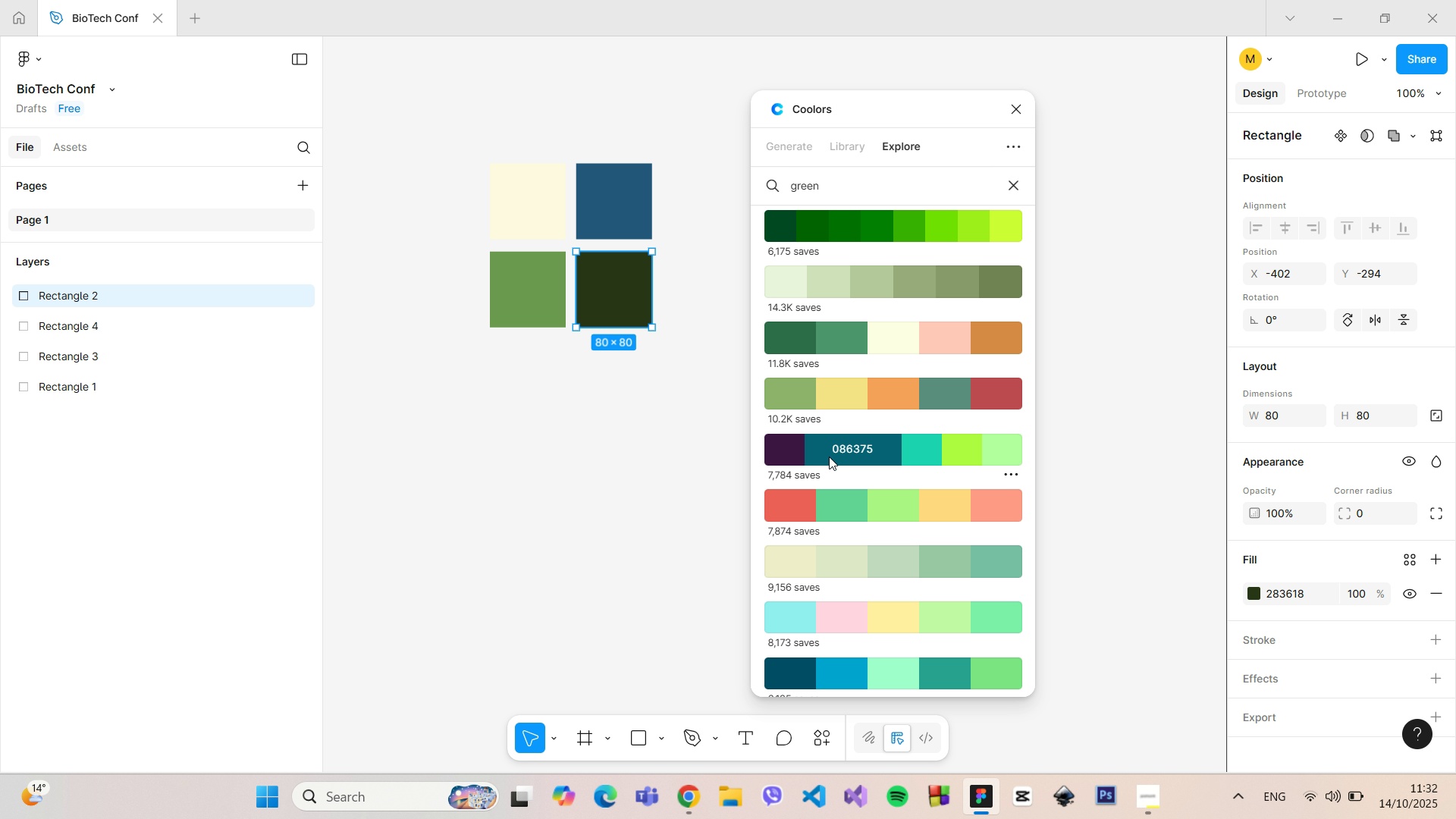 
left_click([839, 449])
 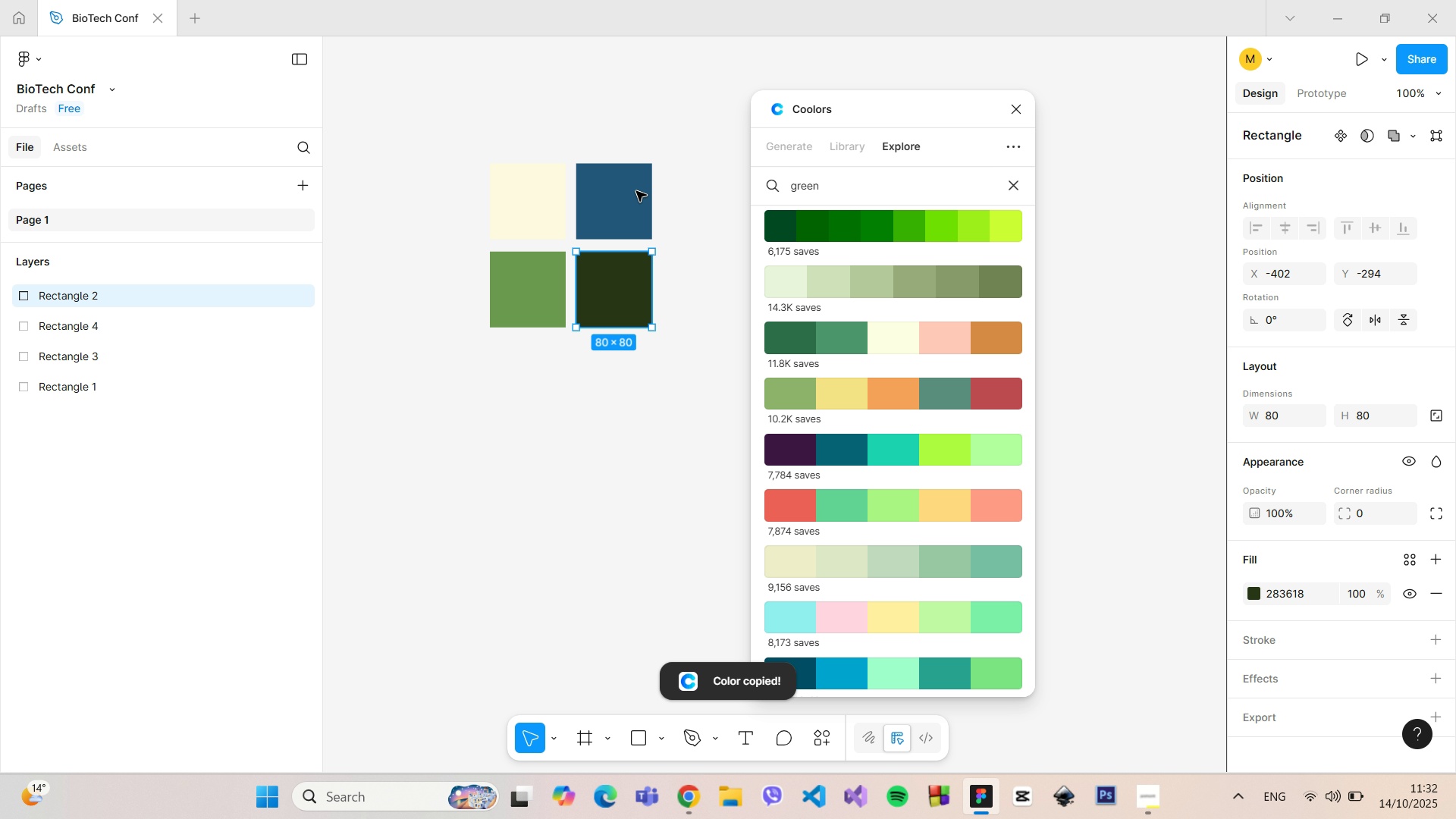 
left_click([631, 191])
 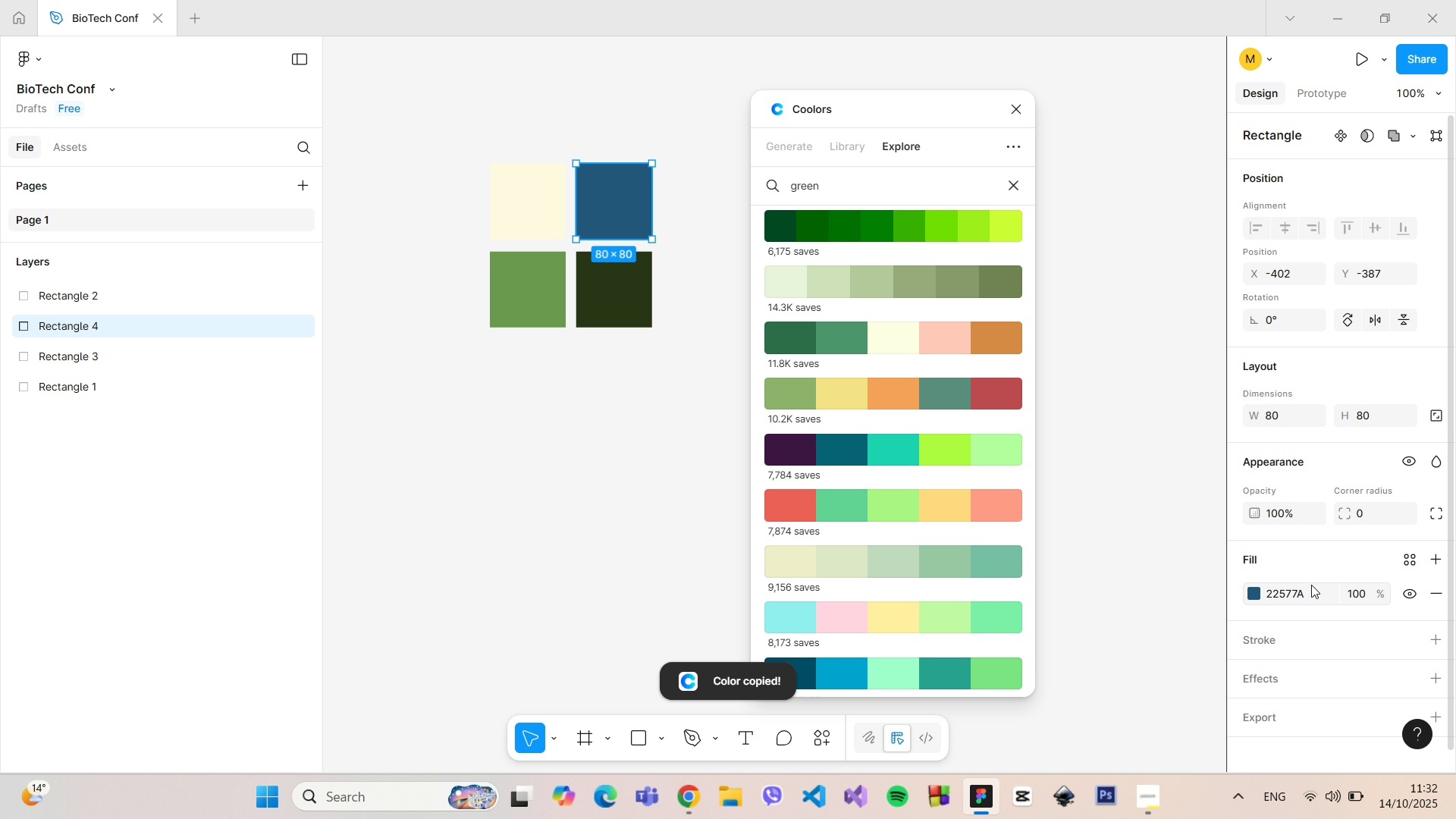 
left_click([1312, 593])
 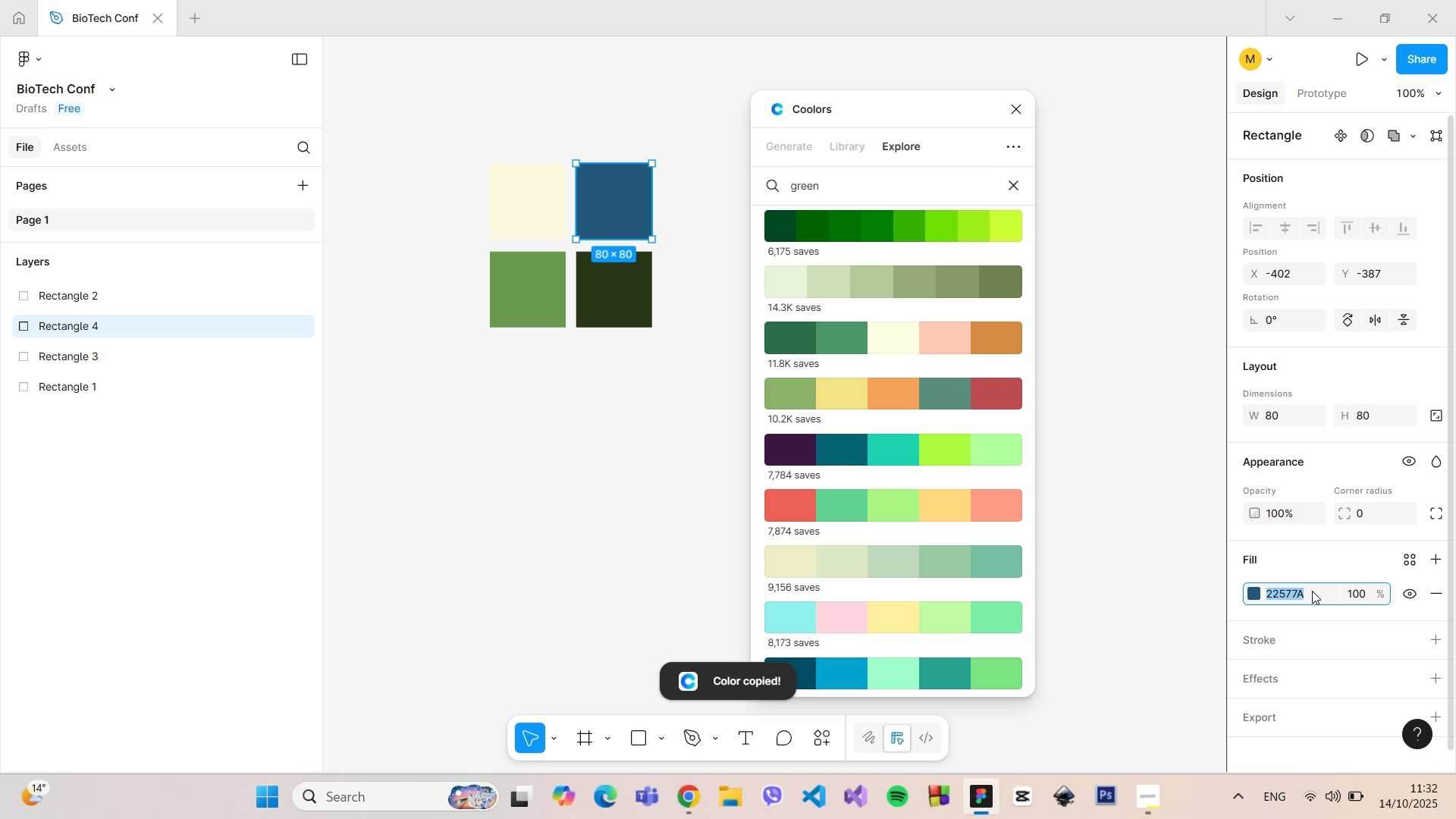 
key(Control+V)
 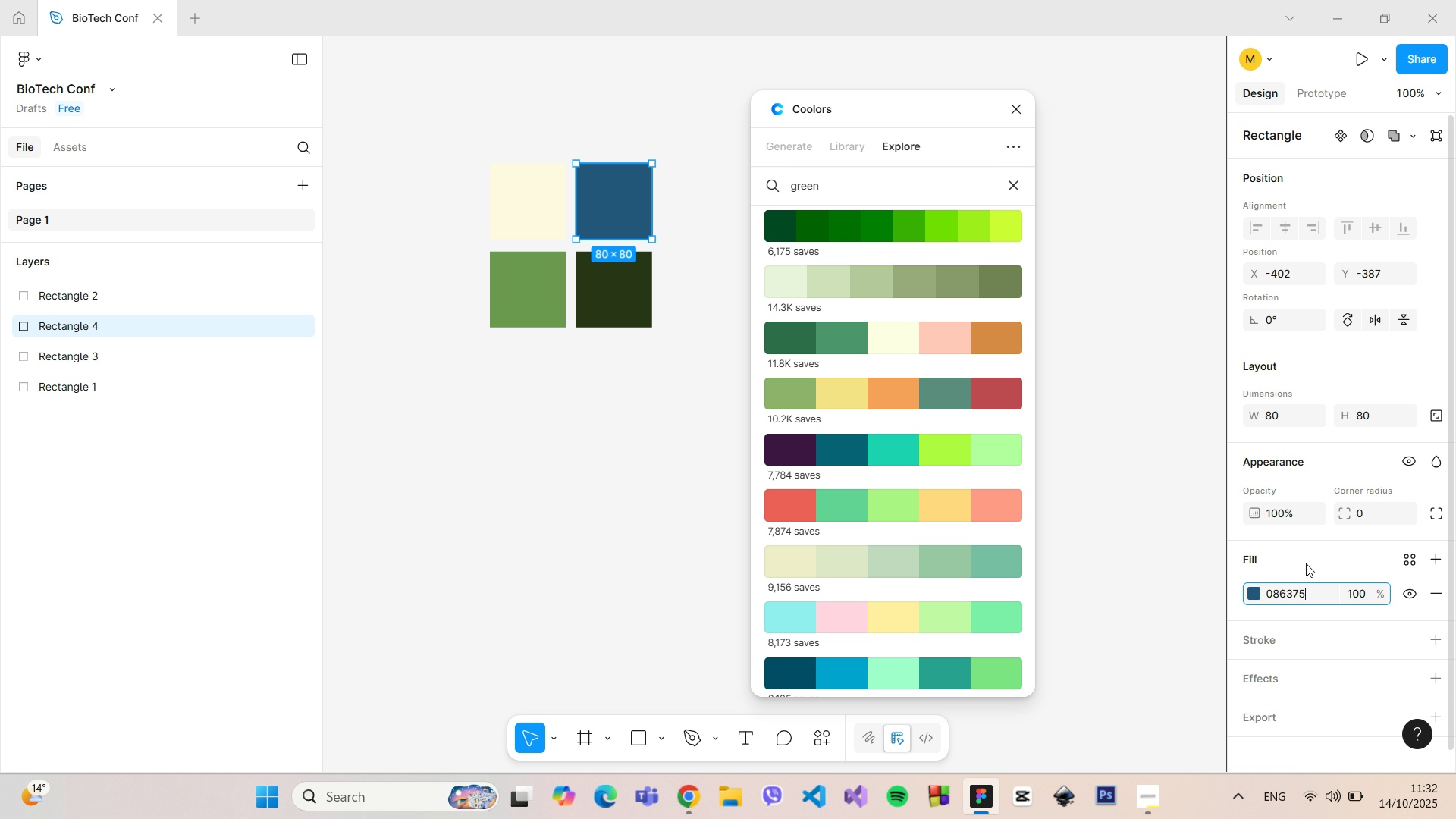 
left_click([1306, 563])
 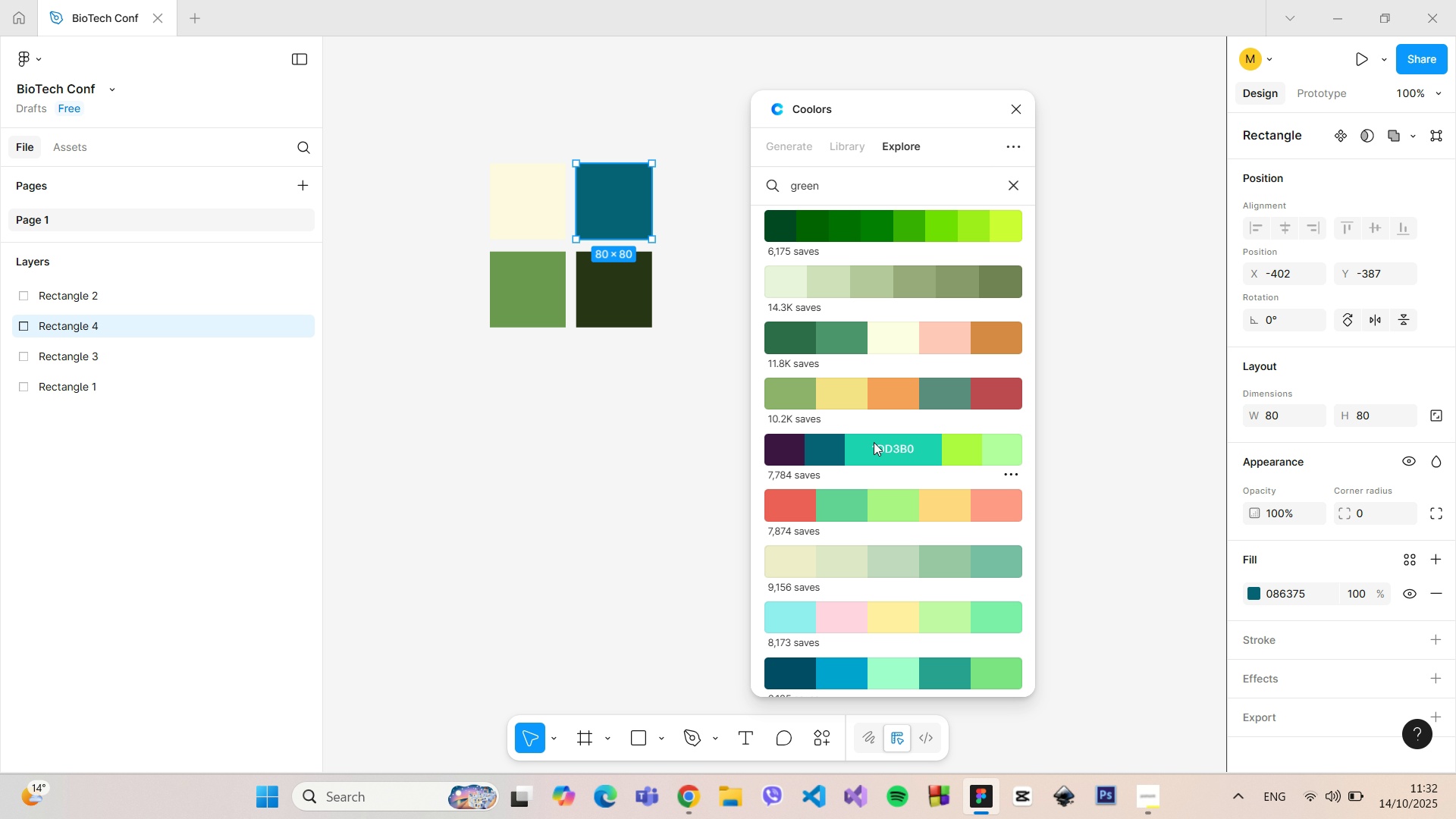 
scroll: coordinate [874, 427], scroll_direction: down, amount: 2.0
 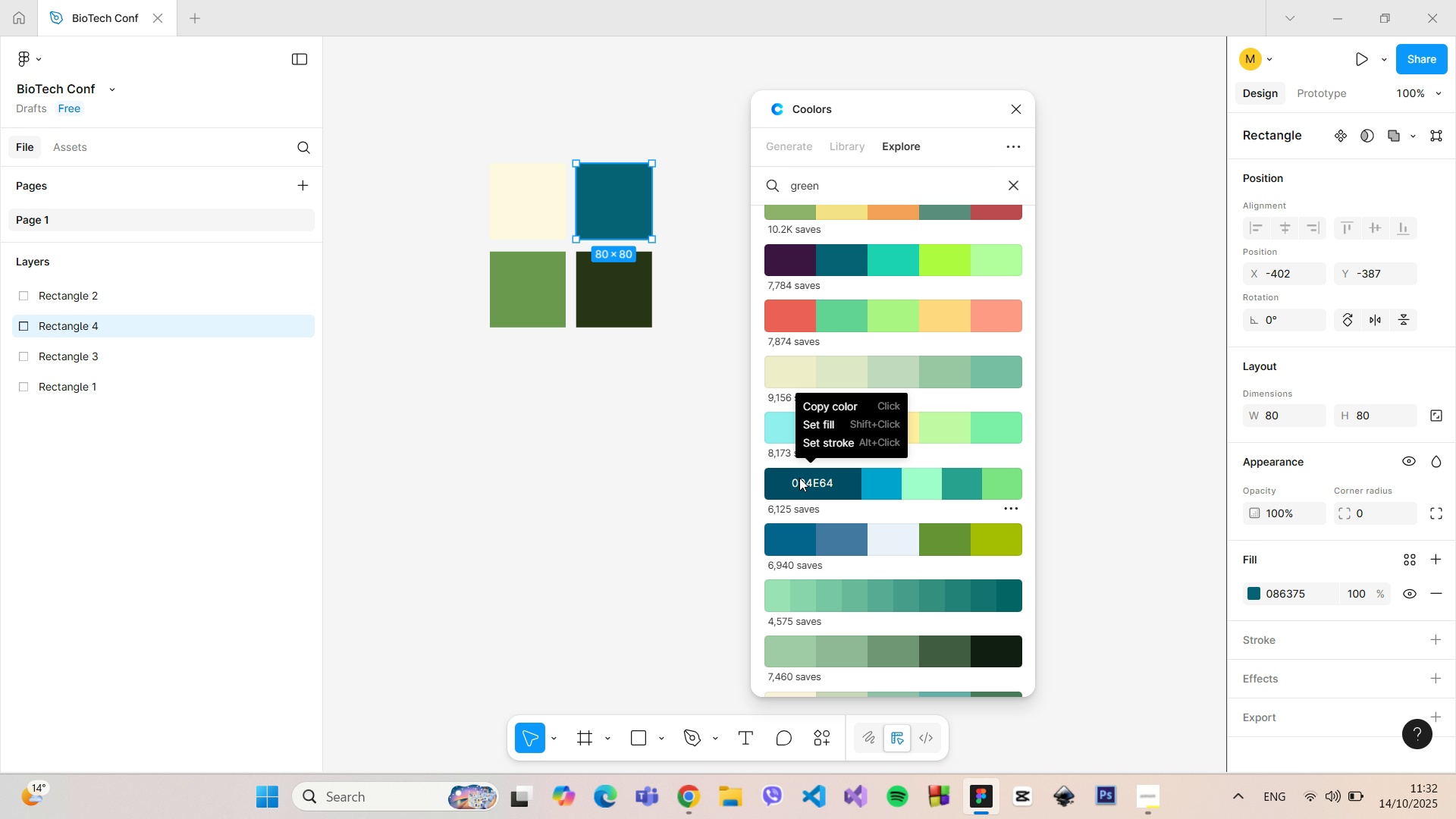 
left_click([799, 478])
 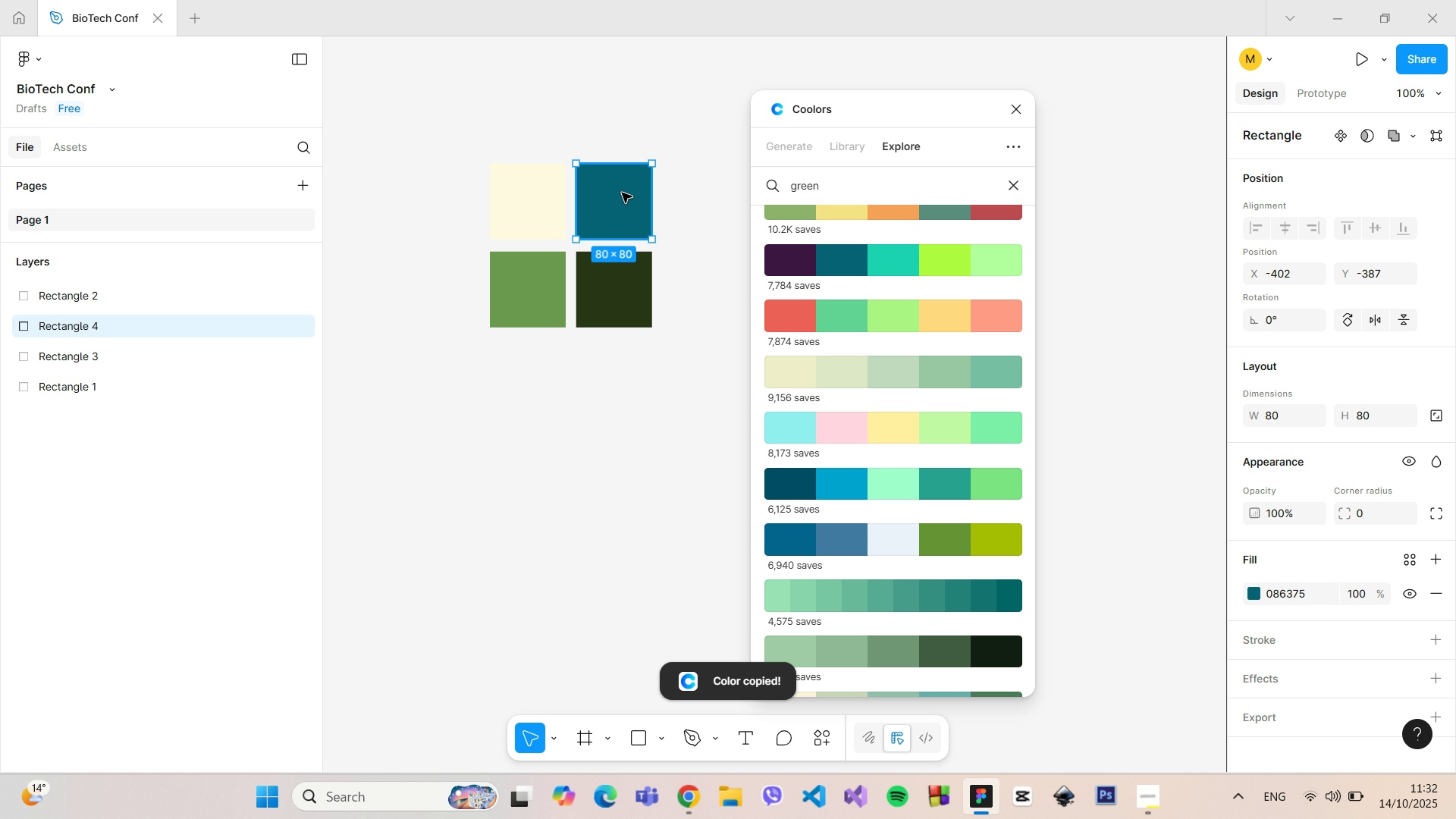 
left_click_drag(start_coordinate=[622, 194], to_coordinate=[579, 100])
 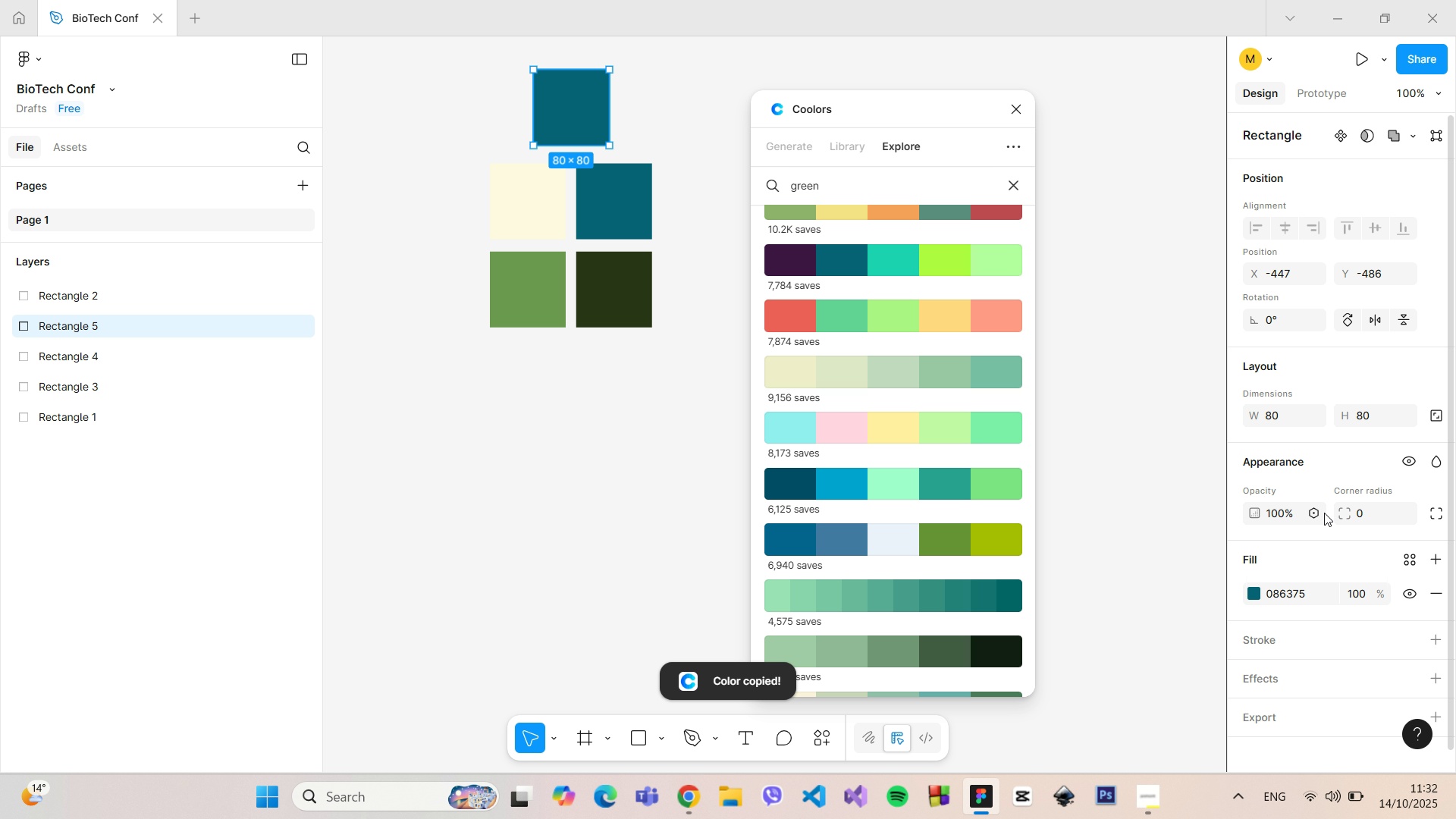 
hold_key(key=AltLeft, duration=1.14)
 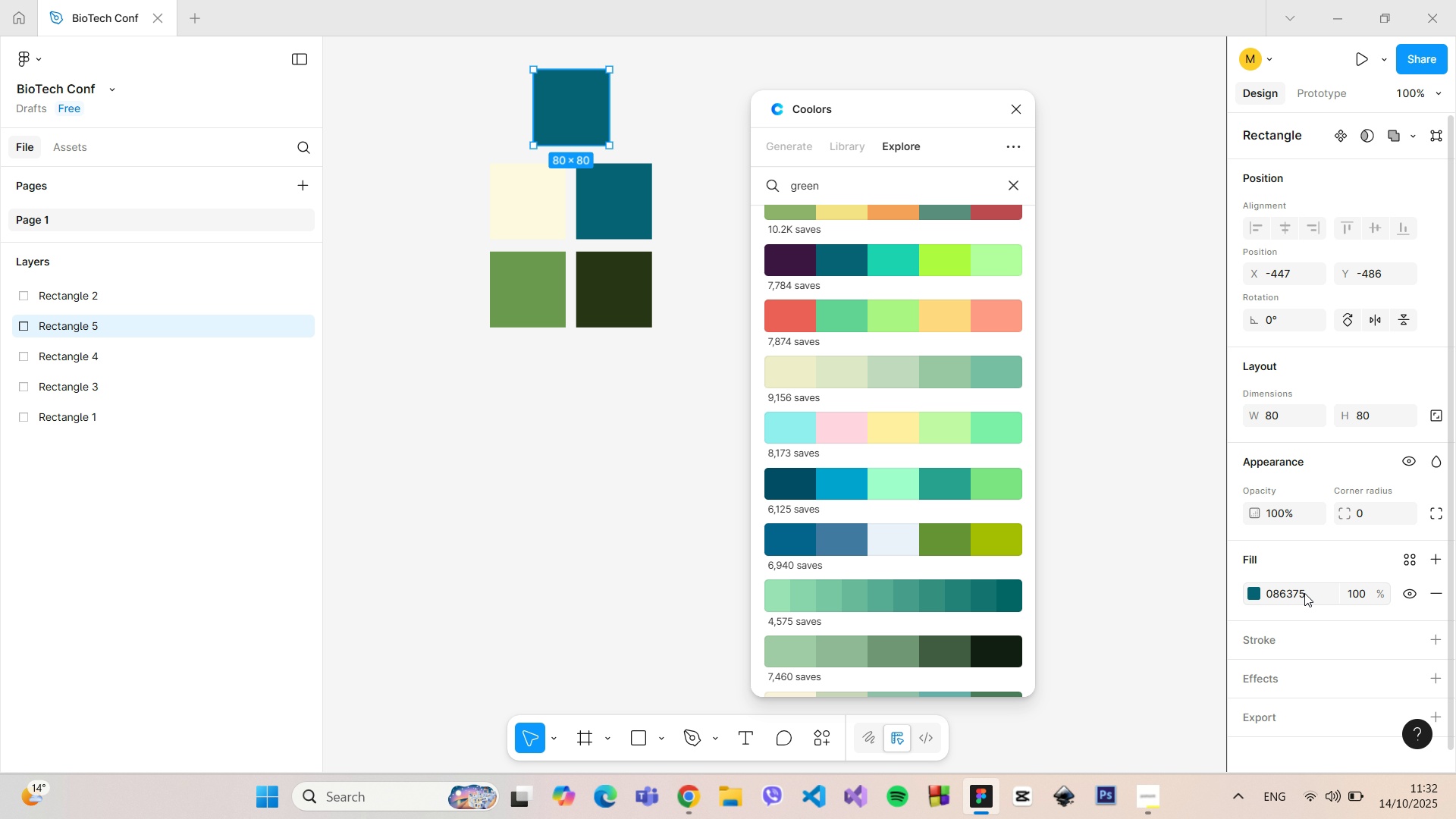 
left_click([1288, 604])
 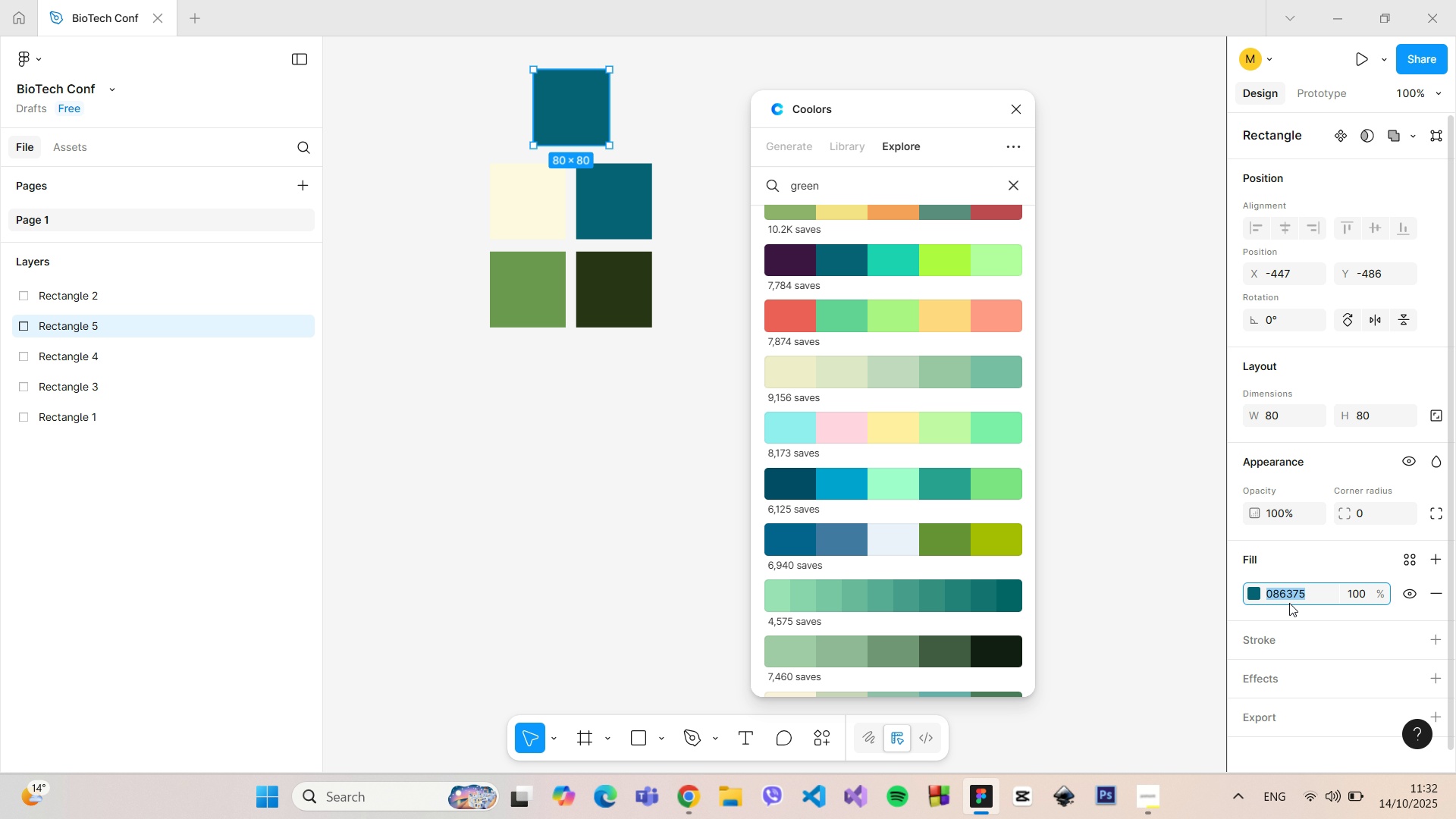 
key(Control+V)
 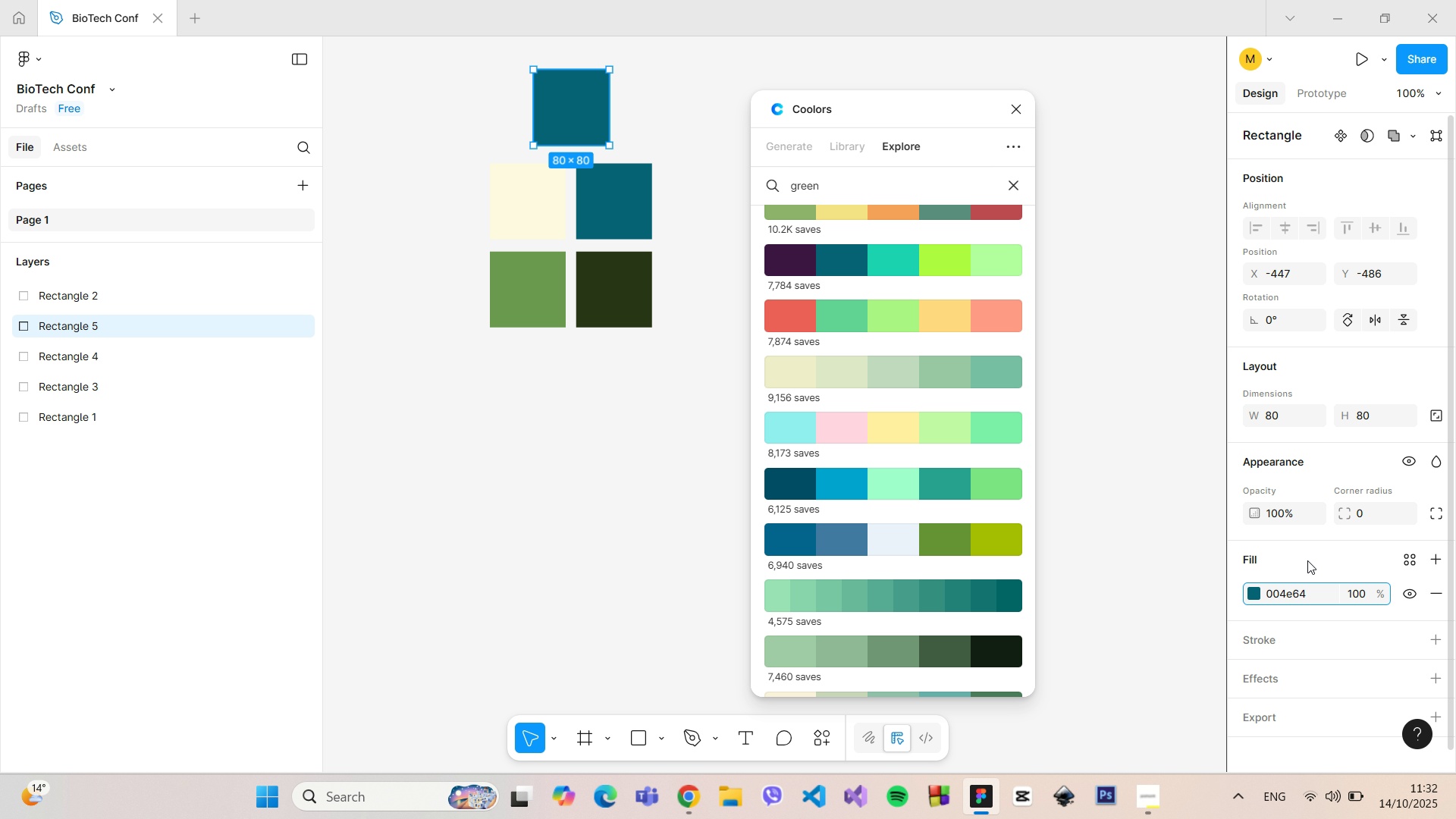 
left_click([1307, 560])
 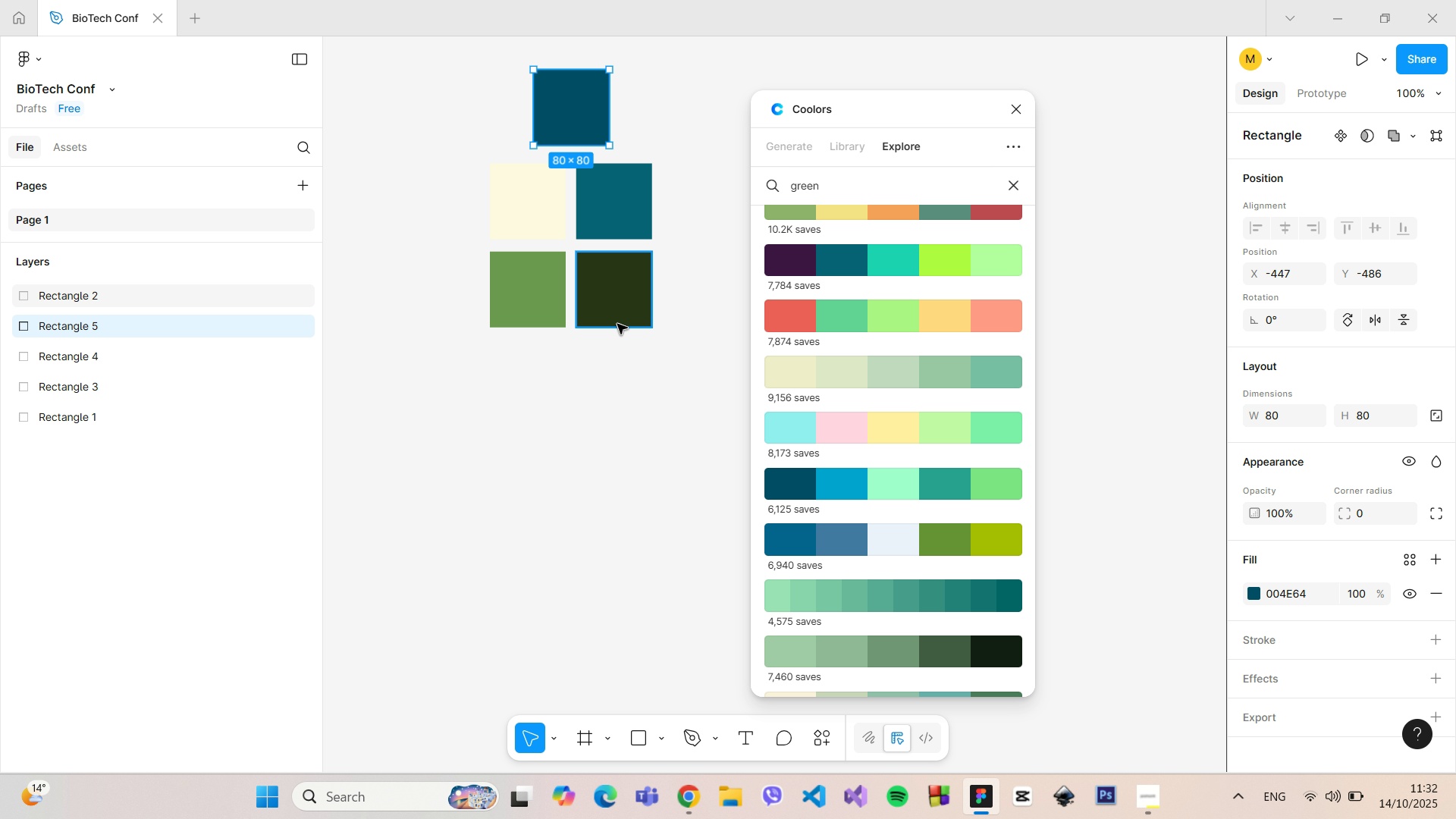 
left_click([636, 369])
 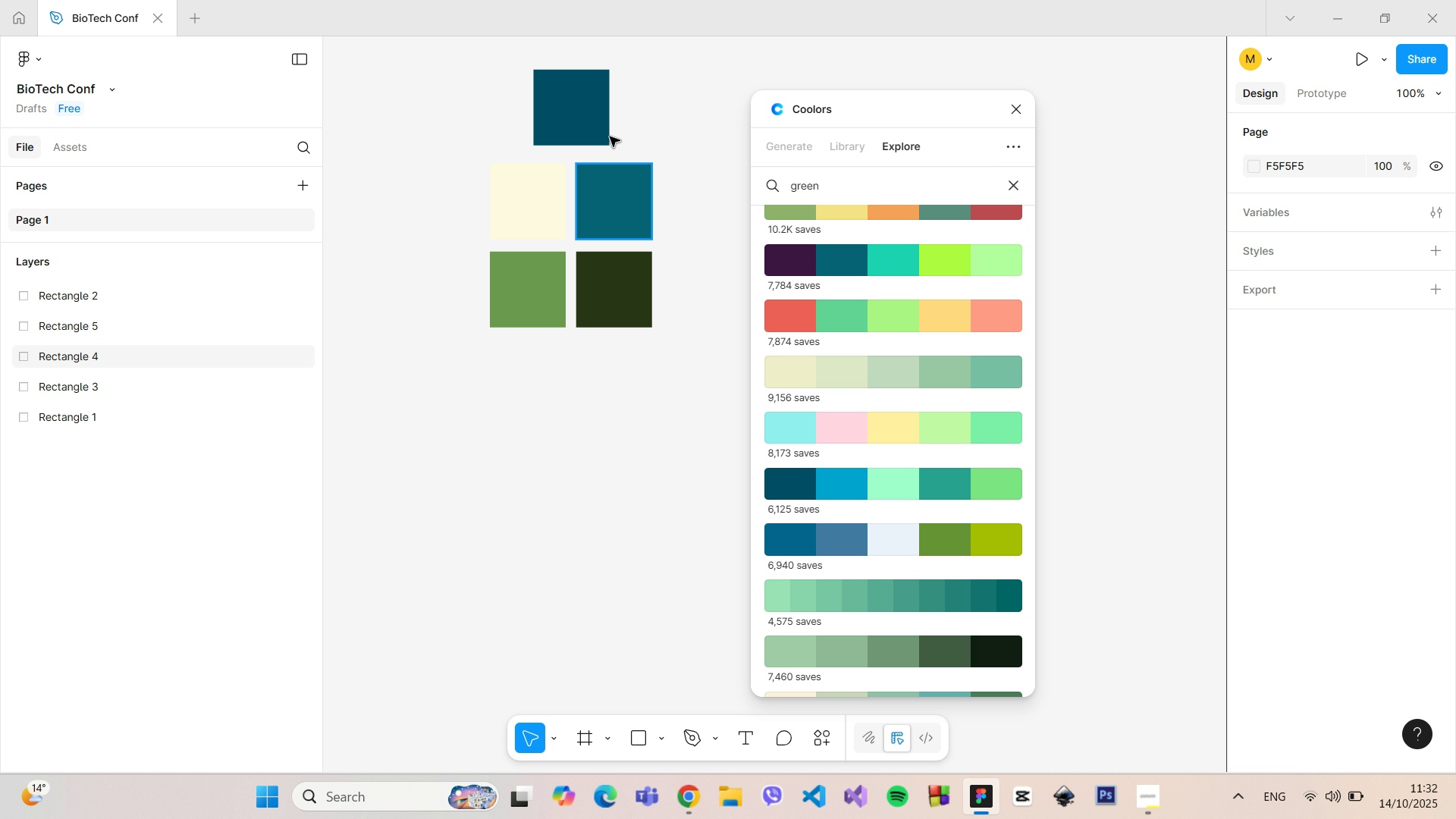 
left_click([590, 108])
 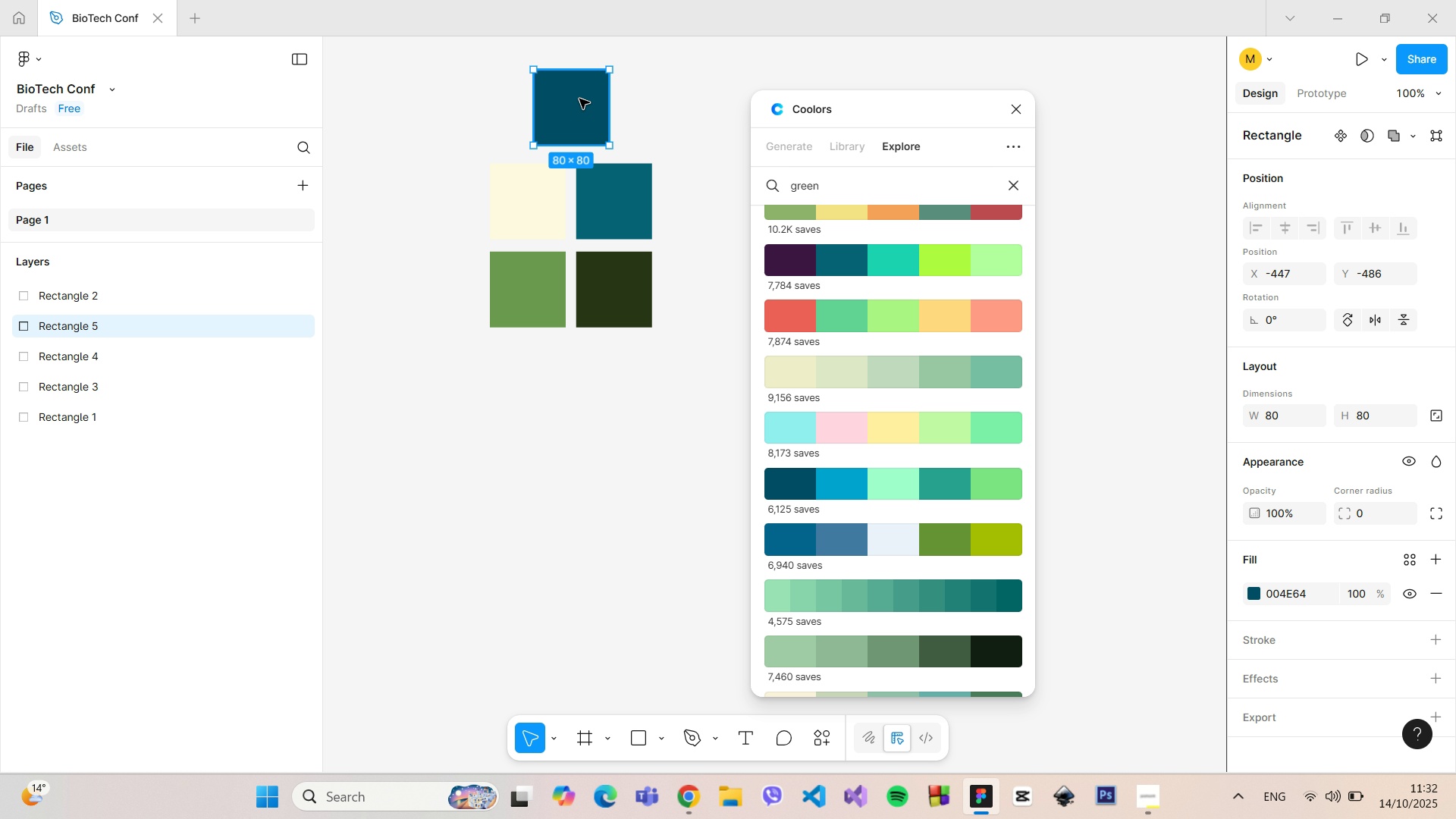 
left_click_drag(start_coordinate=[579, 99], to_coordinate=[663, 281])
 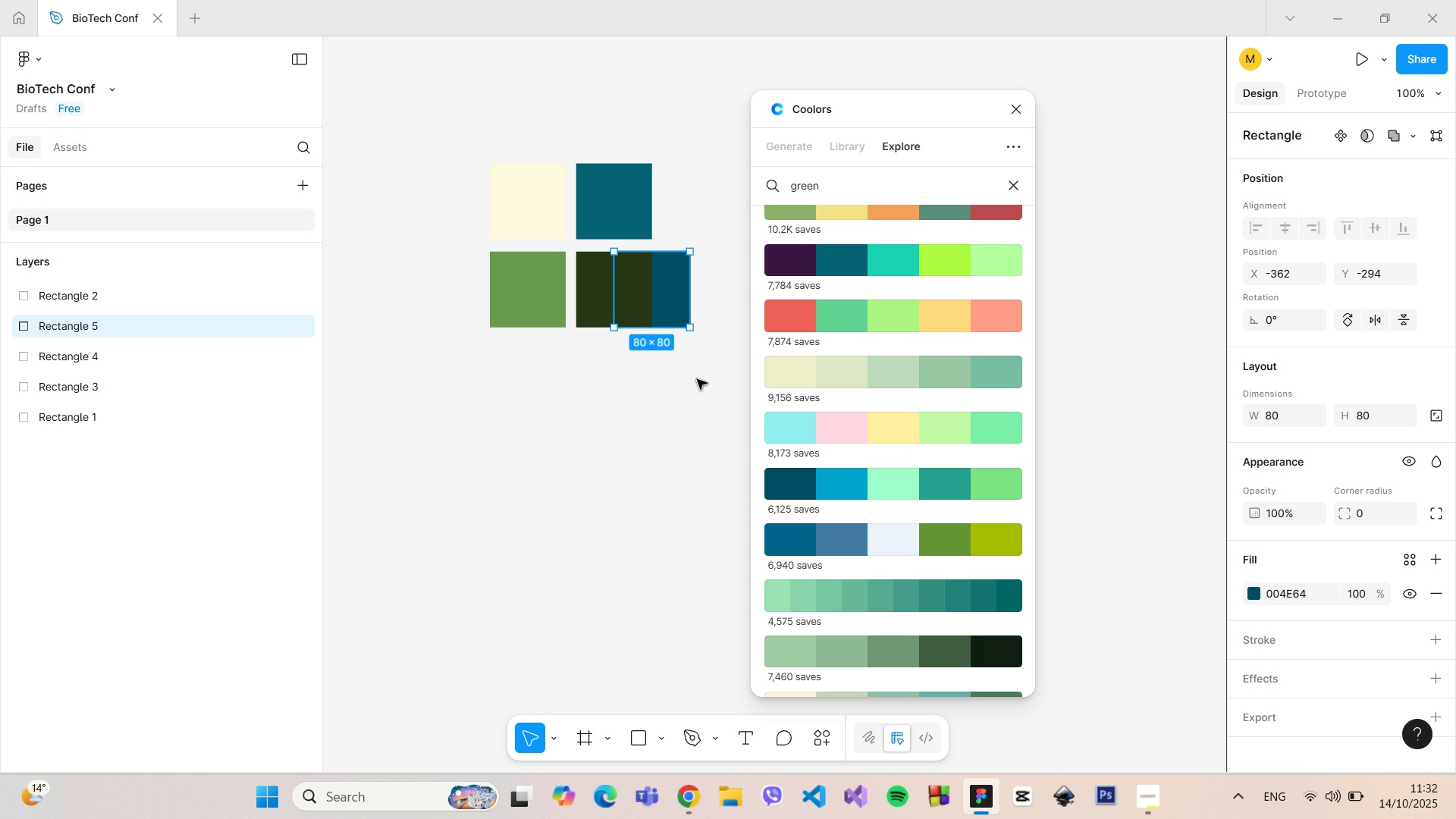 
left_click([697, 379])
 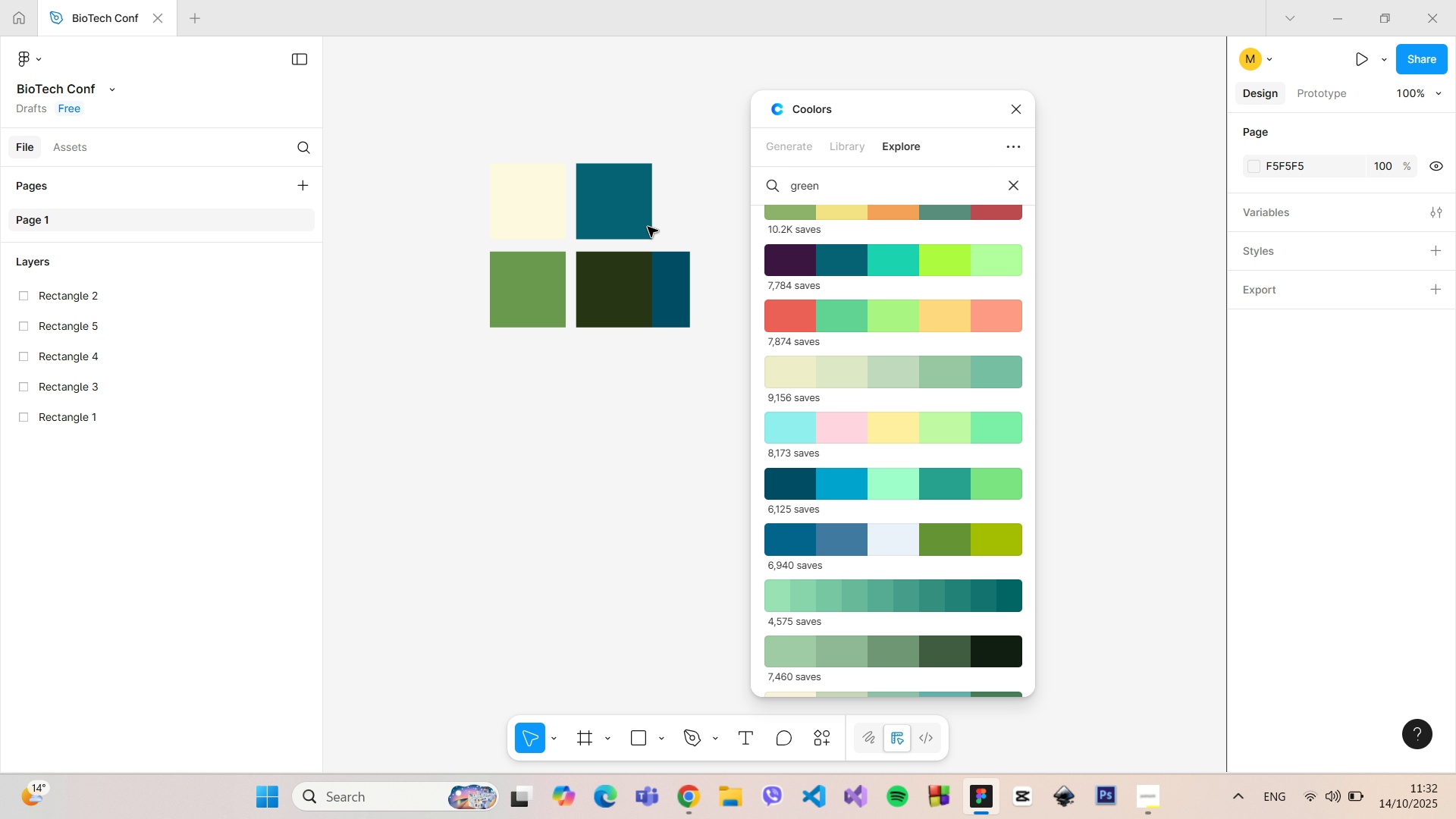 
left_click([633, 219])
 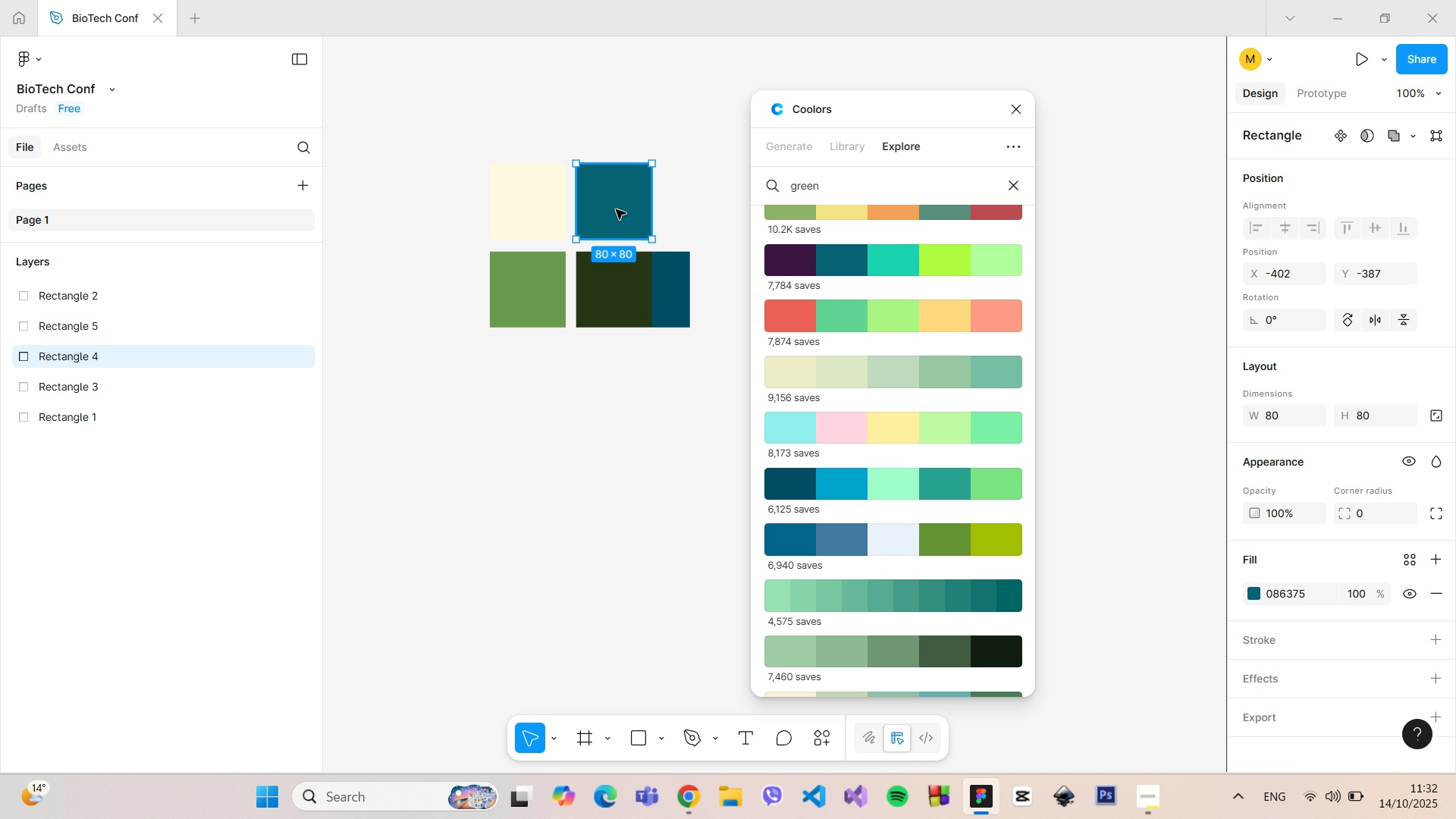 
left_click_drag(start_coordinate=[616, 209], to_coordinate=[673, 297])
 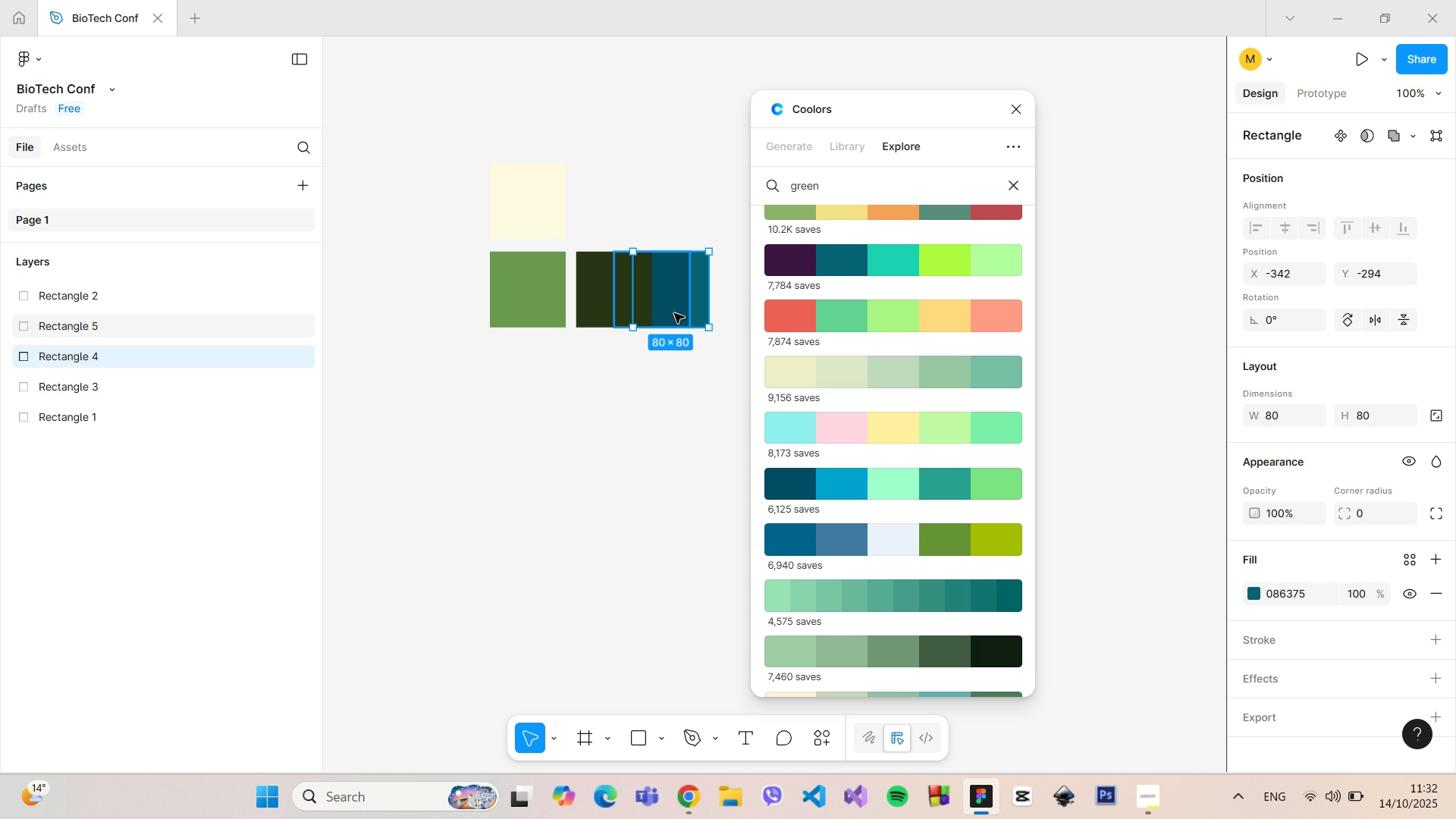 
left_click_drag(start_coordinate=[674, 313], to_coordinate=[670, 413])
 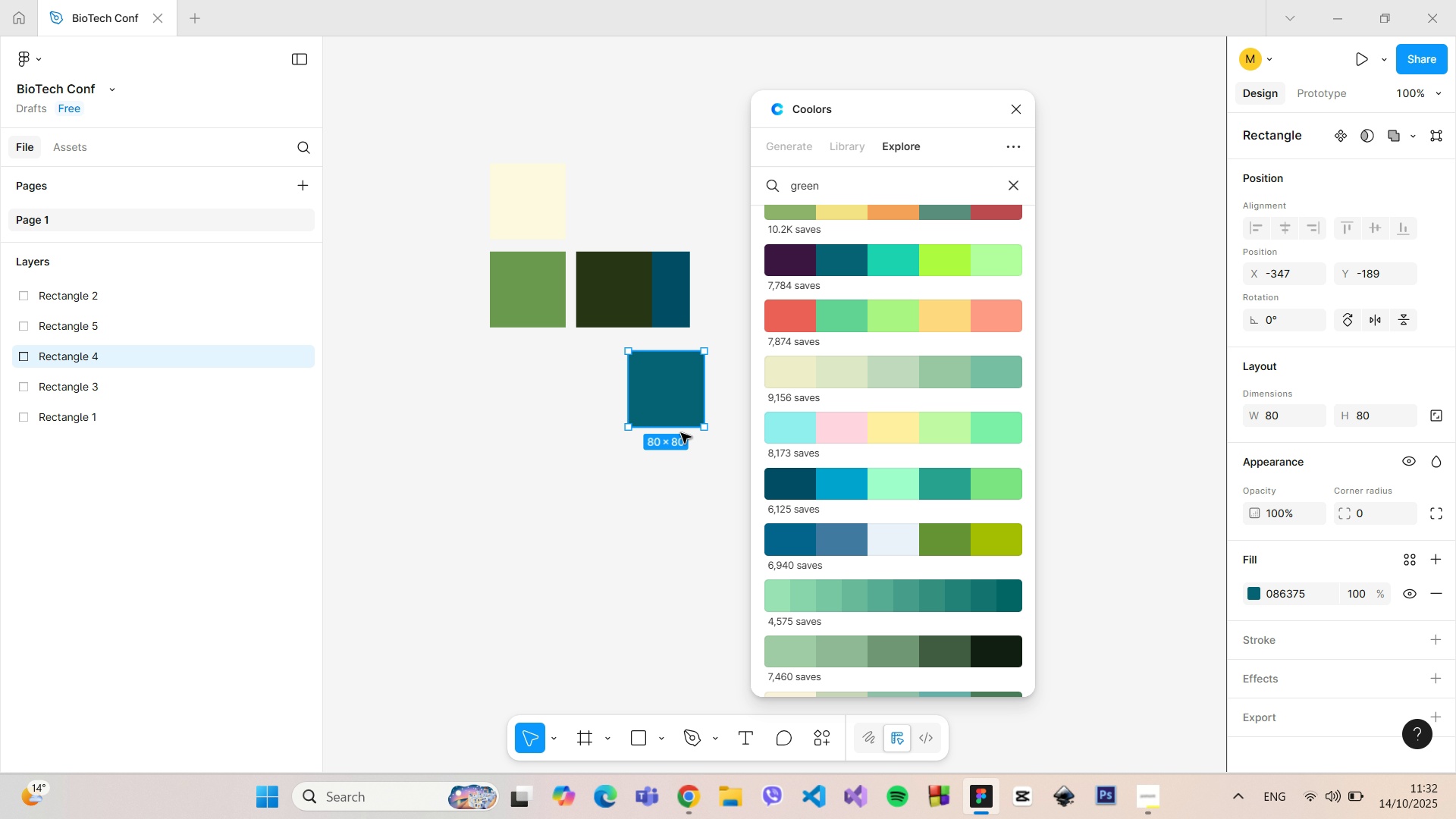 
left_click_drag(start_coordinate=[674, 416], to_coordinate=[622, 232])
 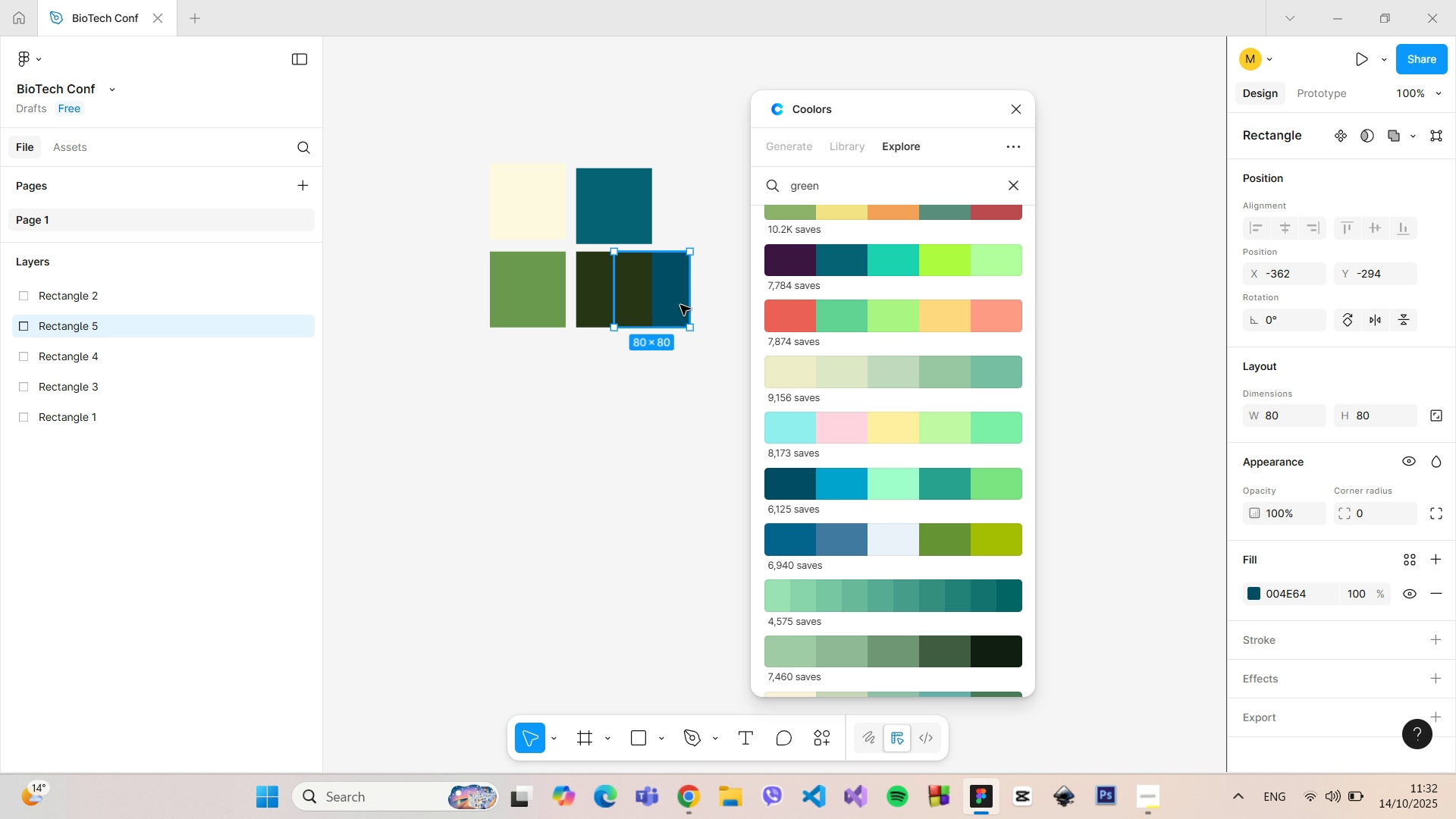 
left_click([680, 305])
 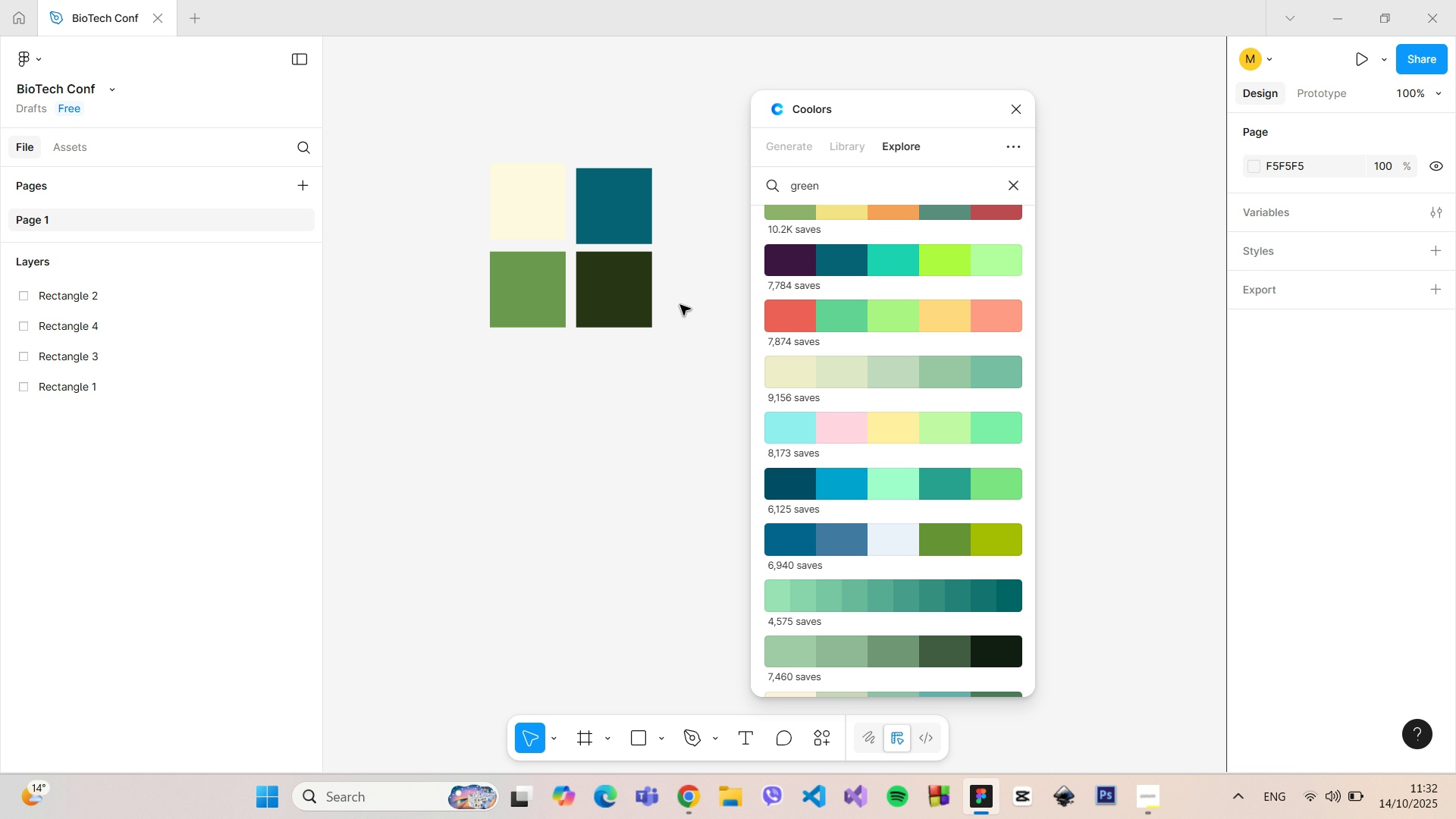 
key(Backspace)
 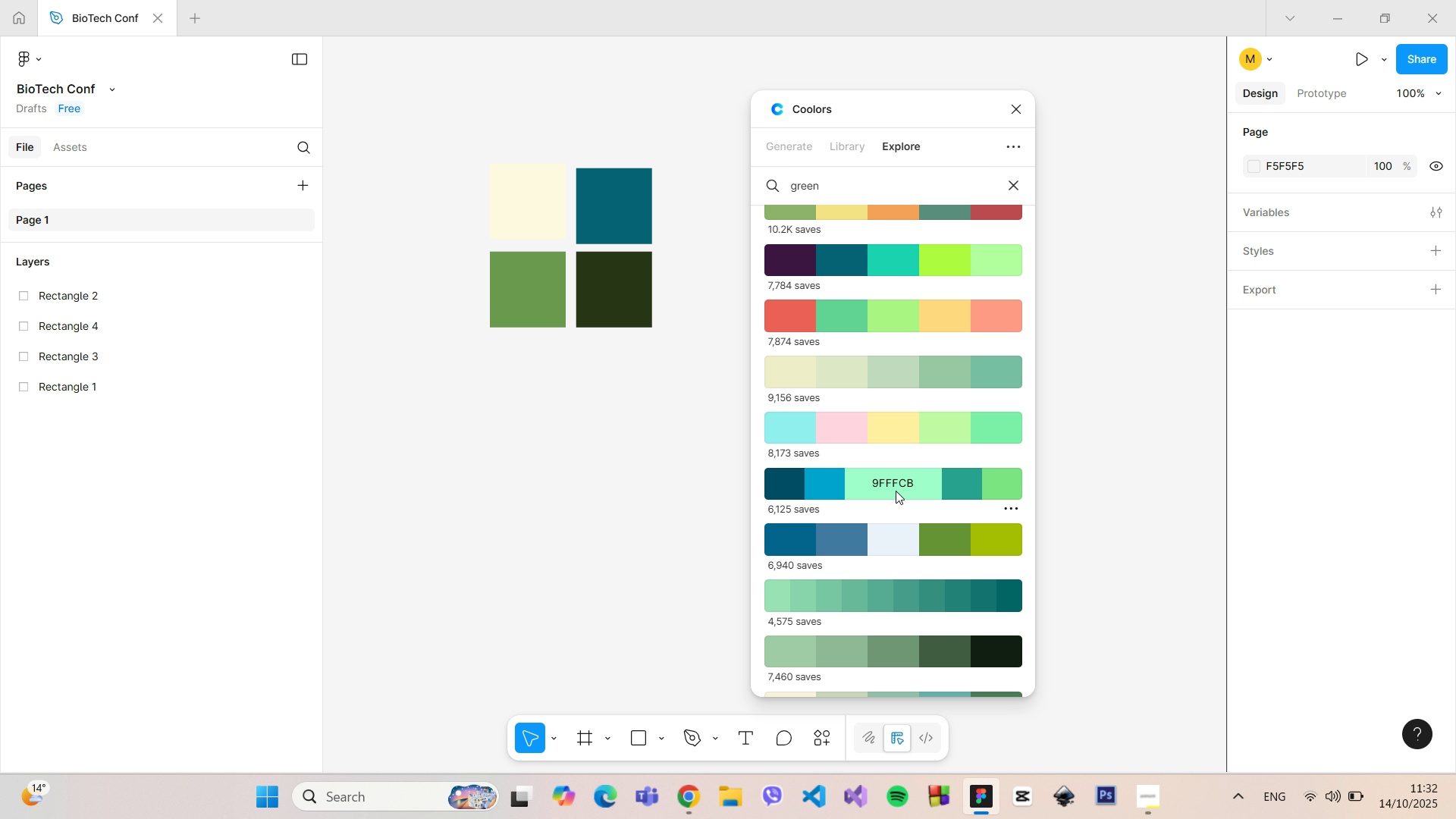 
wait(7.0)
 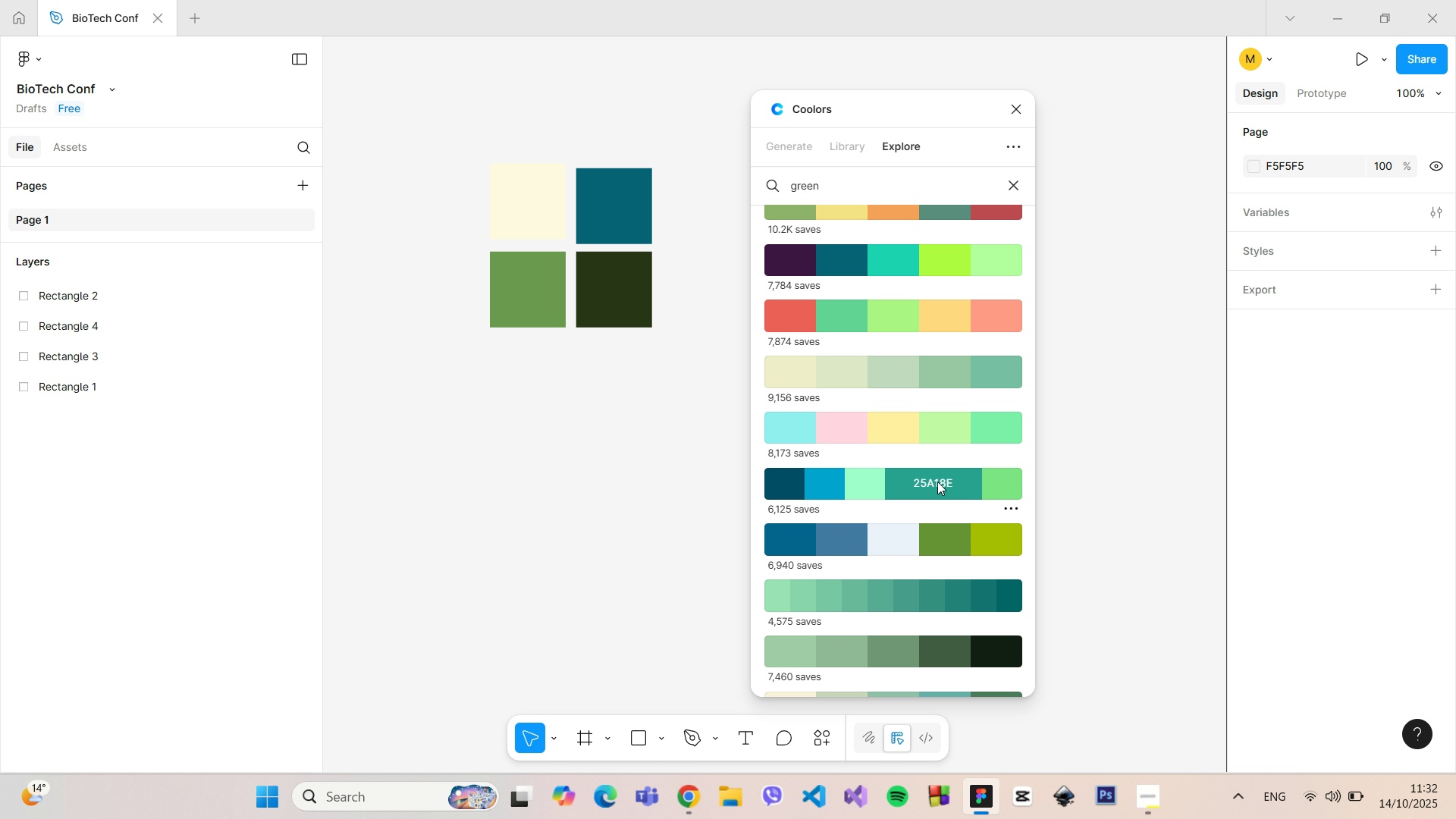 
hold_key(key=AltLeft, duration=1.0)
left_click_drag(start_coordinate=[531, 299], to_coordinate=[431, 401])
 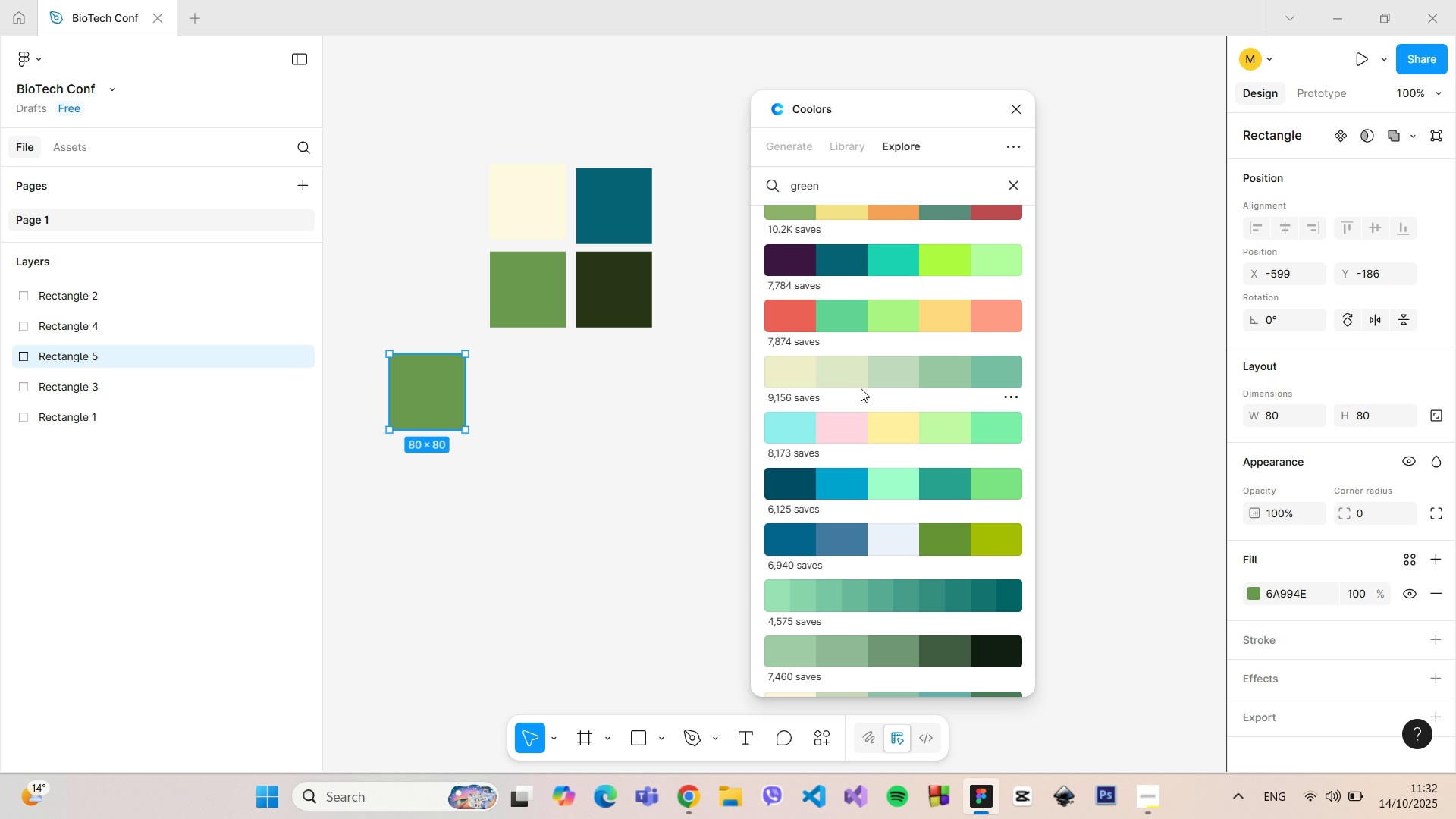 
scroll: coordinate [865, 388], scroll_direction: down, amount: 1.0
 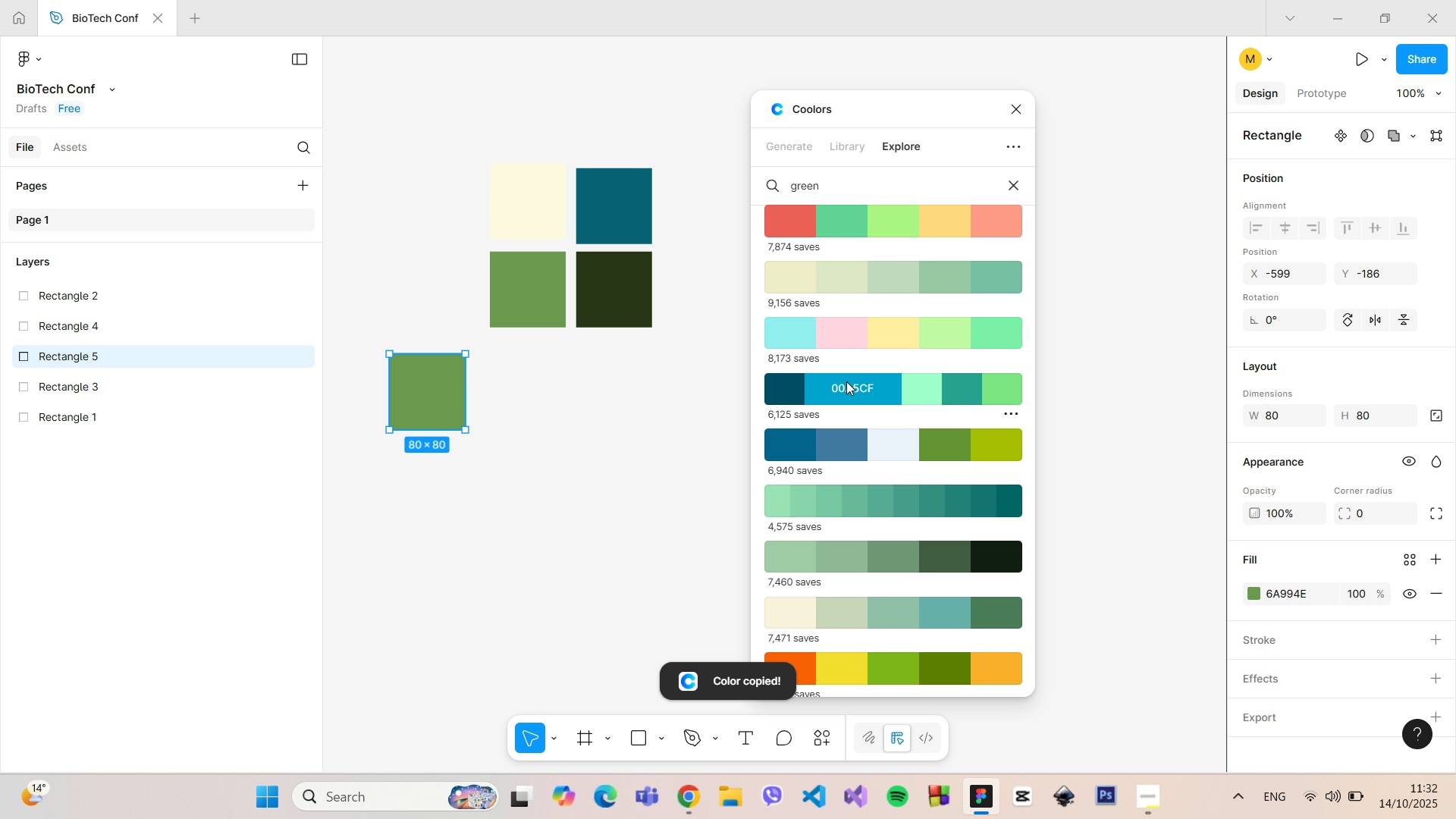 
left_click([846, 381])
 